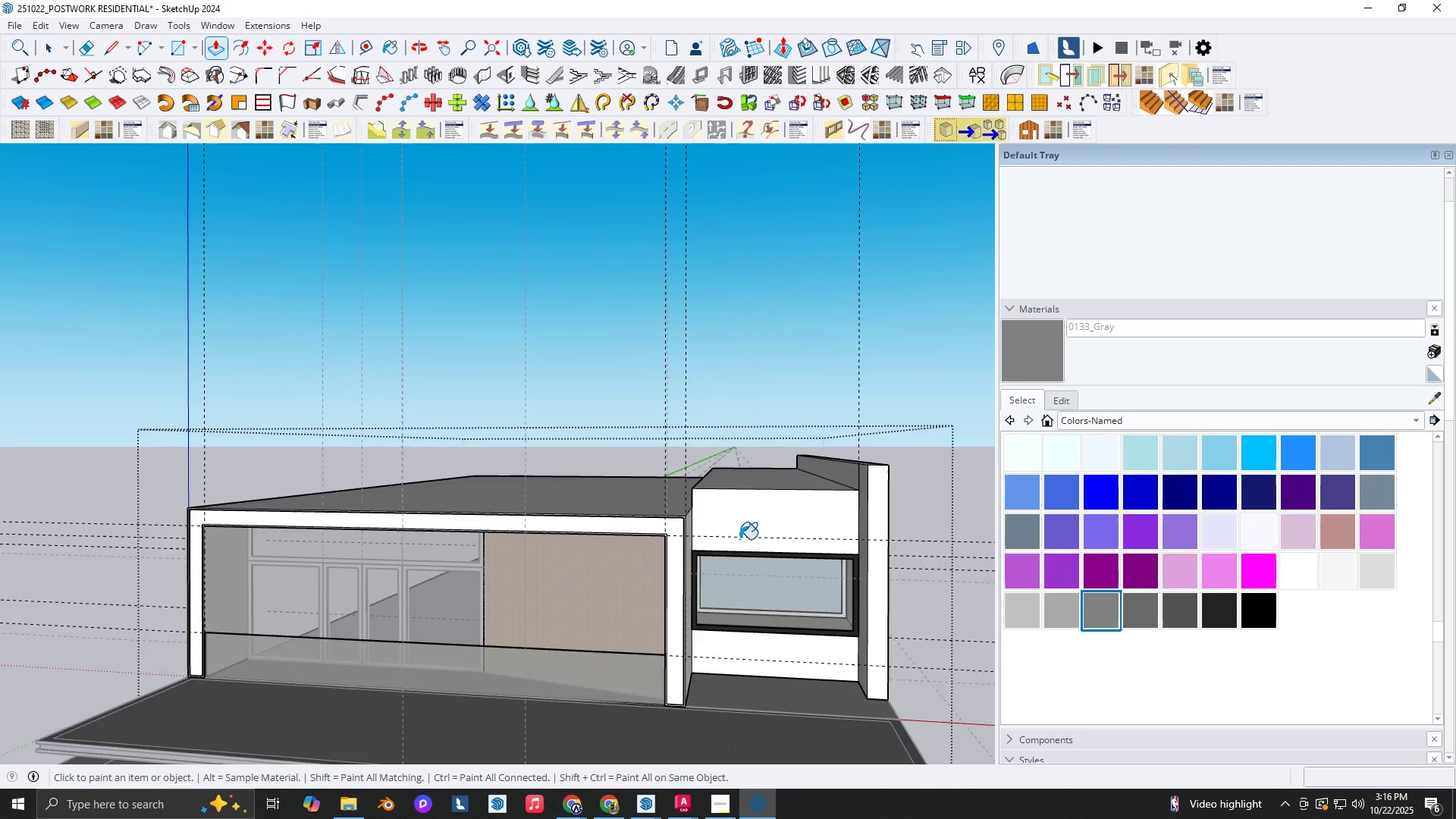 
scroll: coordinate [766, 529], scroll_direction: up, amount: 3.0
 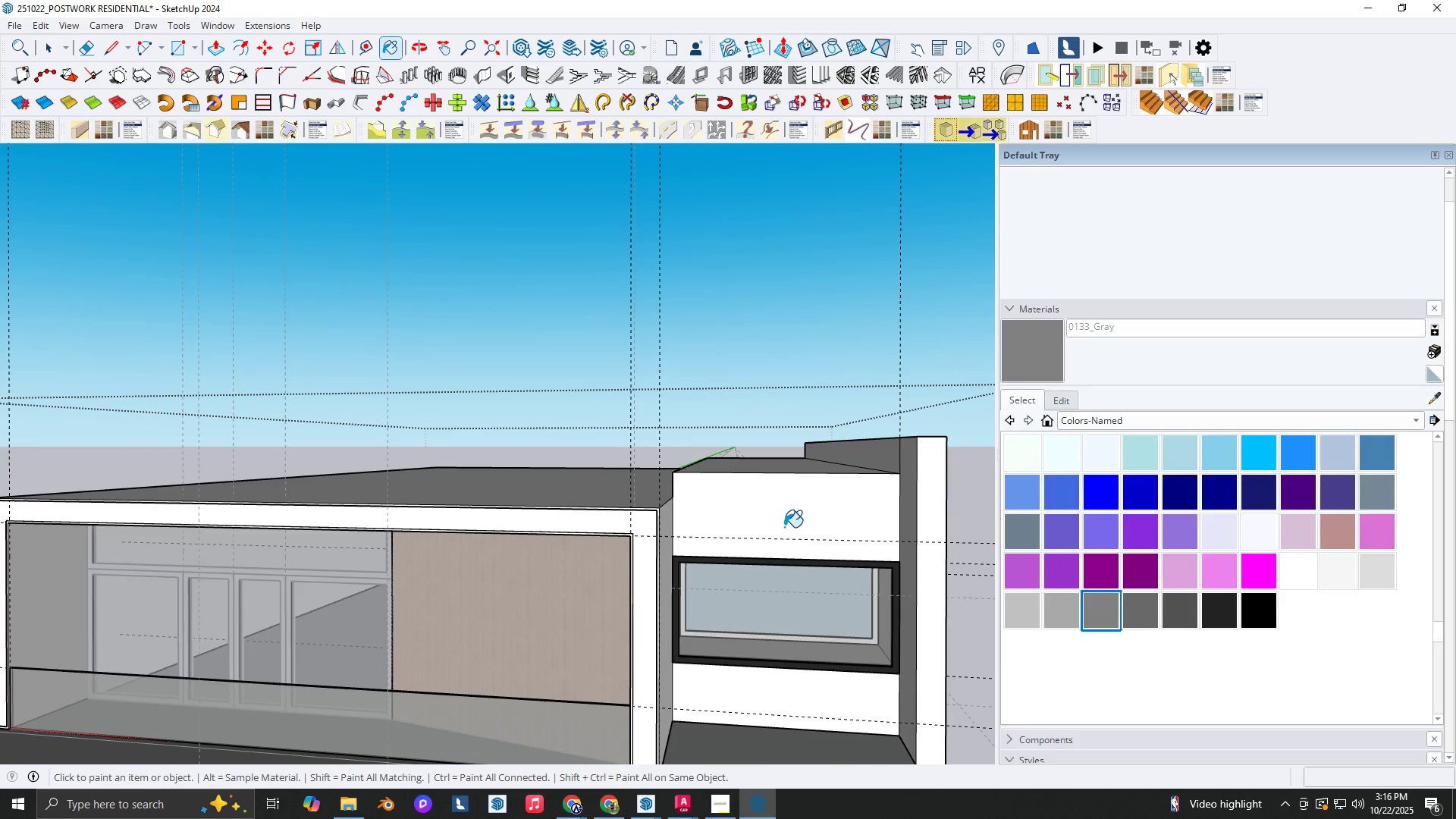 
left_click([784, 527])
 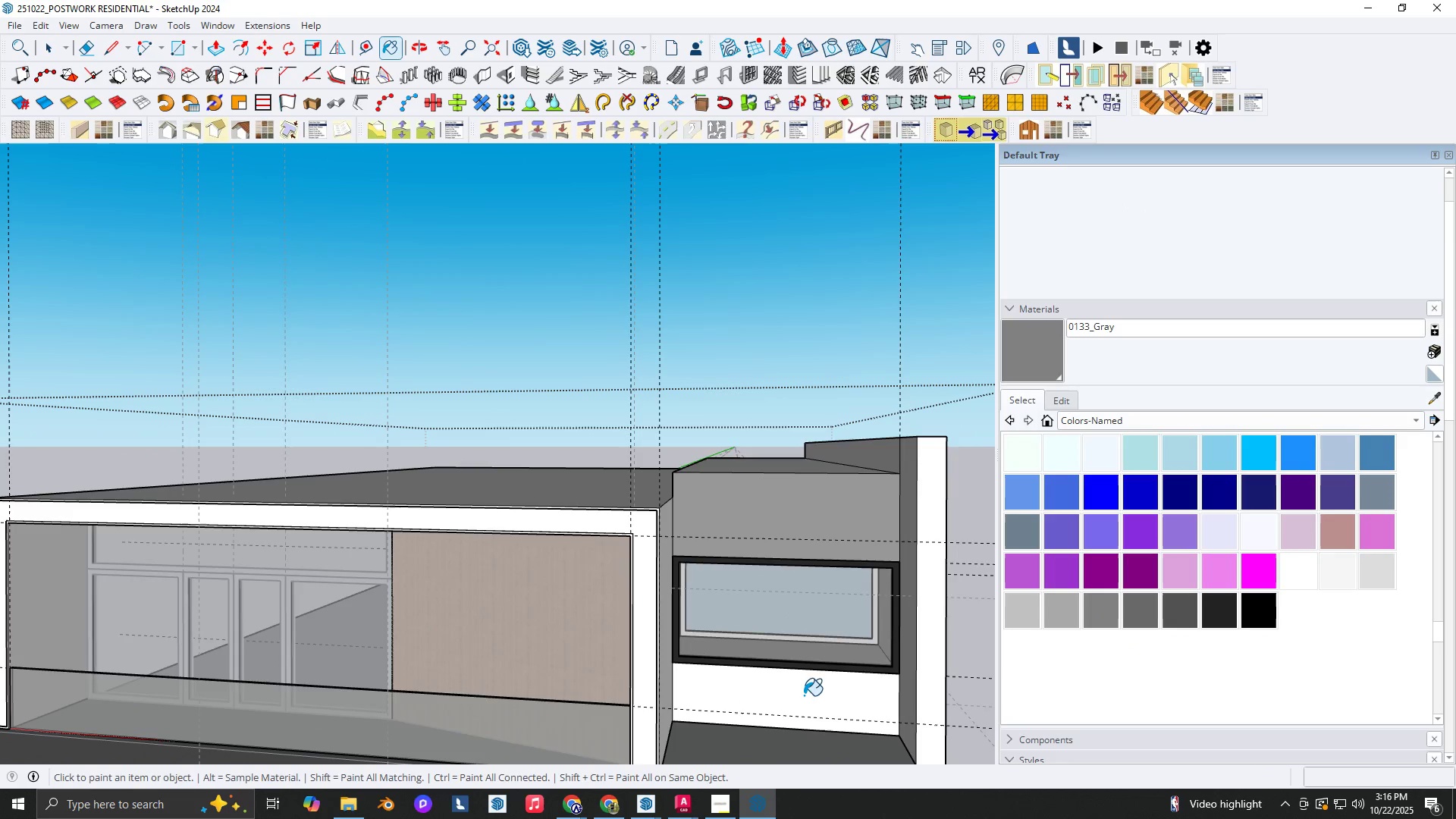 
double_click([802, 693])
 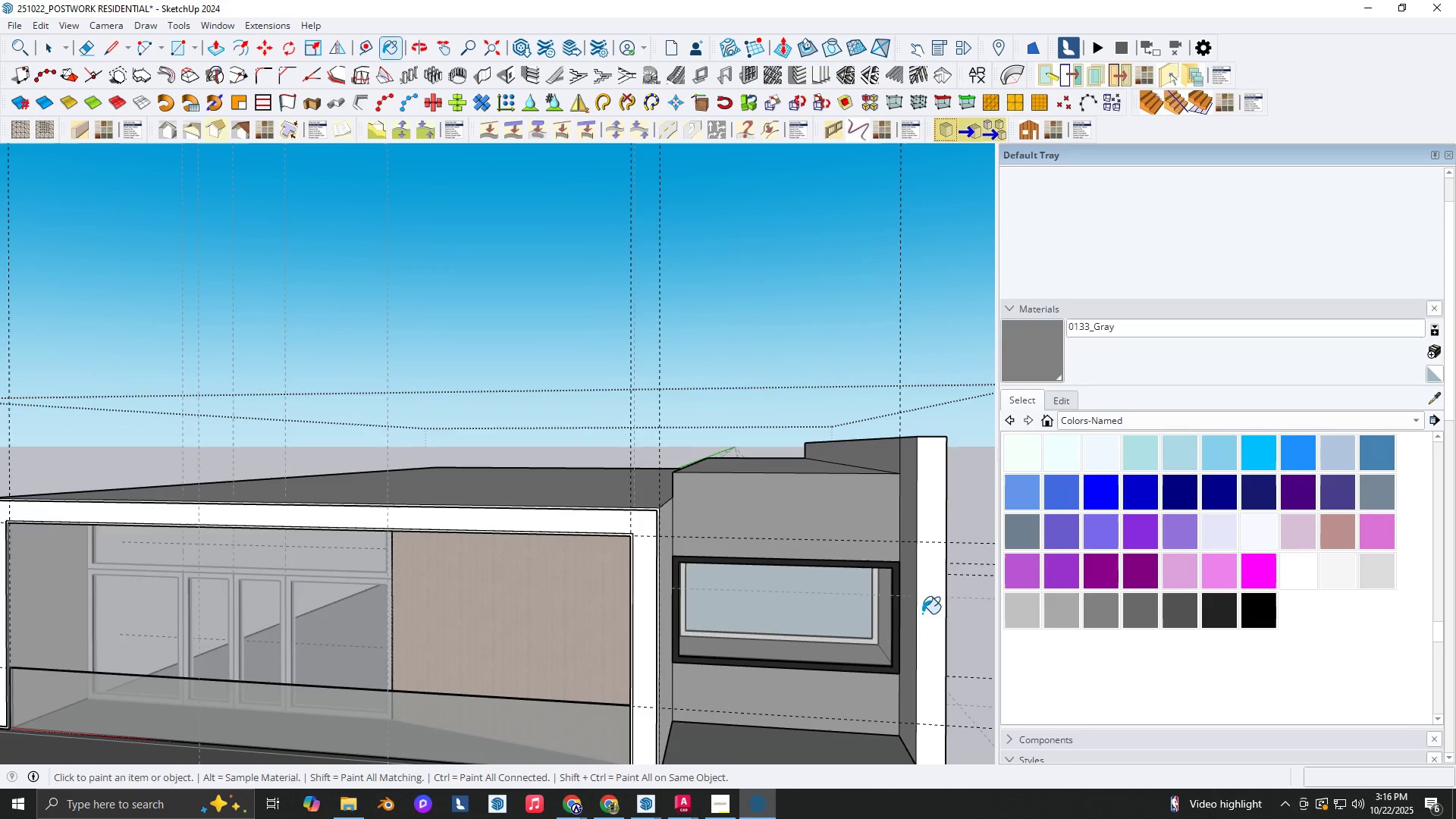 
scroll: coordinate [926, 610], scroll_direction: up, amount: 1.0
 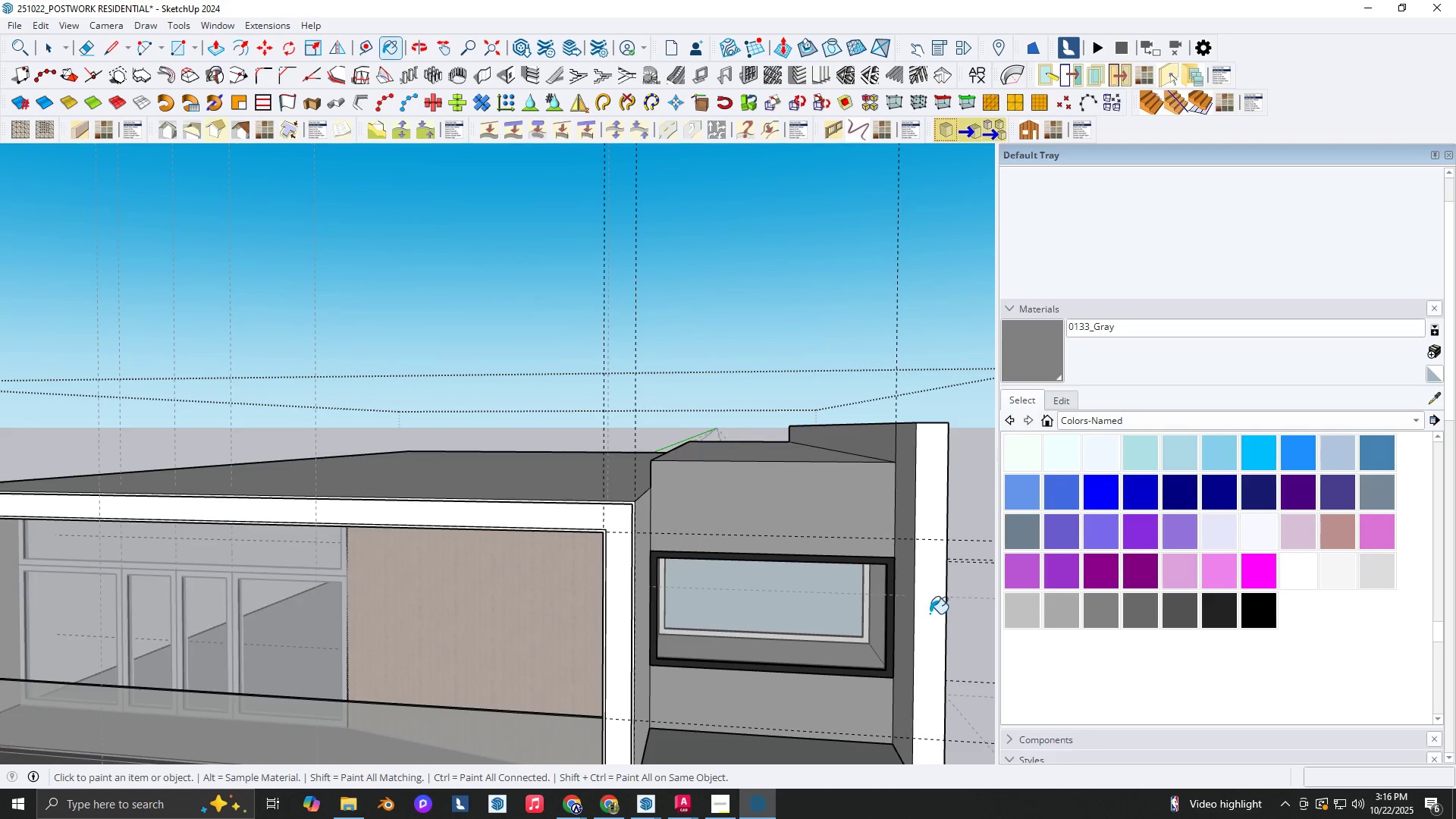 
key(Shift+ShiftLeft)
 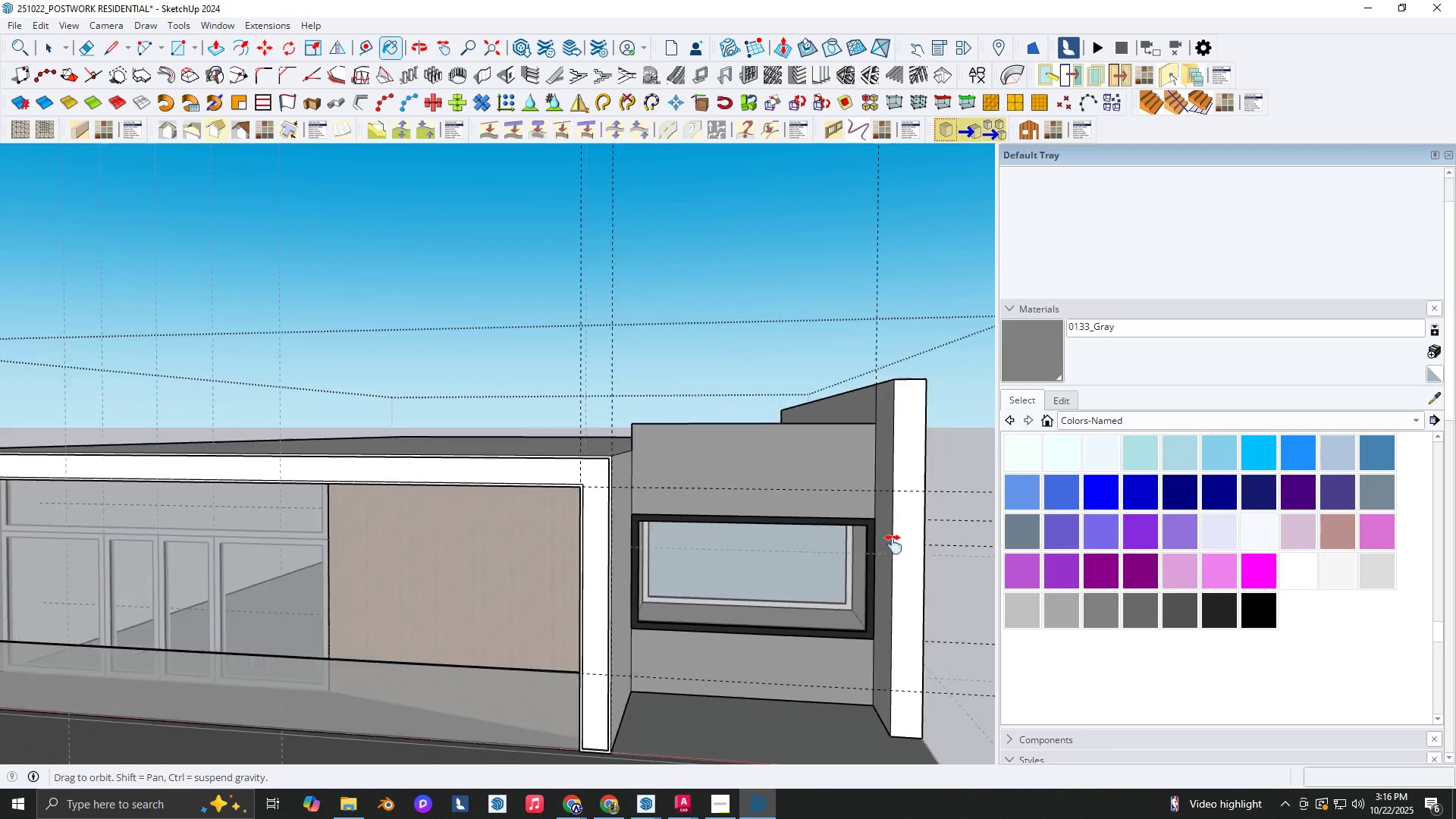 
scroll: coordinate [893, 544], scroll_direction: down, amount: 2.0
 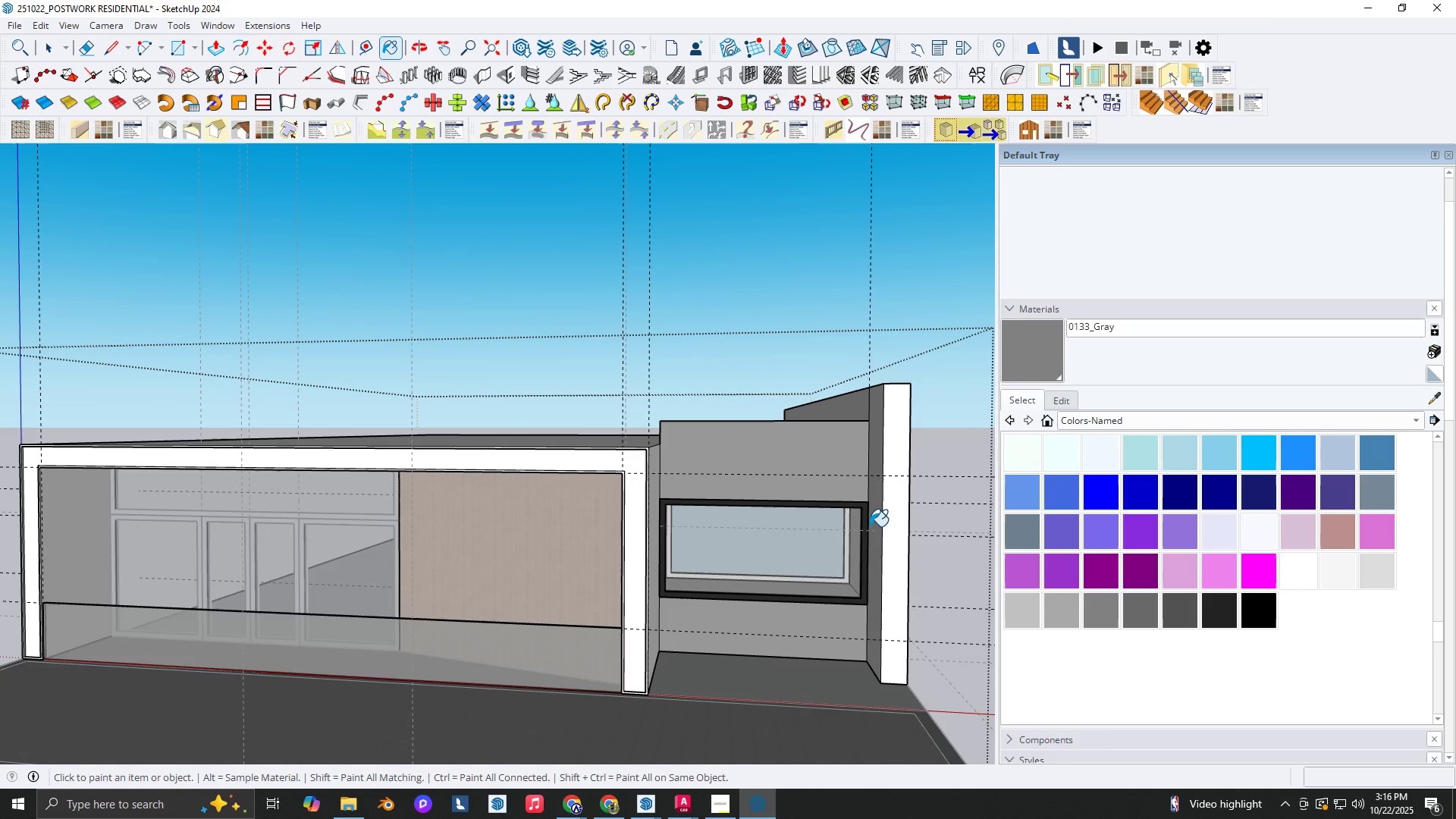 
left_click([870, 526])
 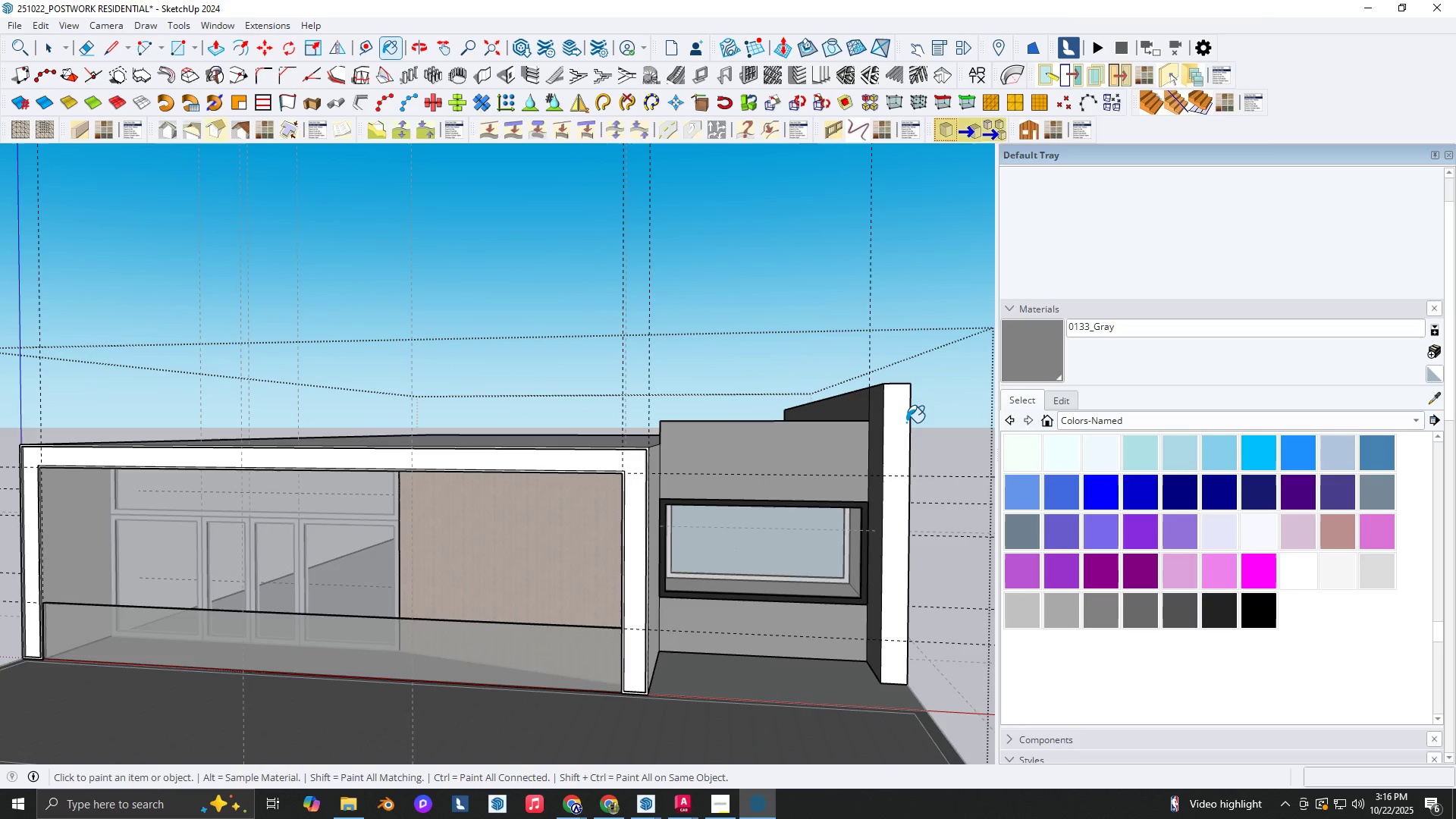 
double_click([899, 420])
 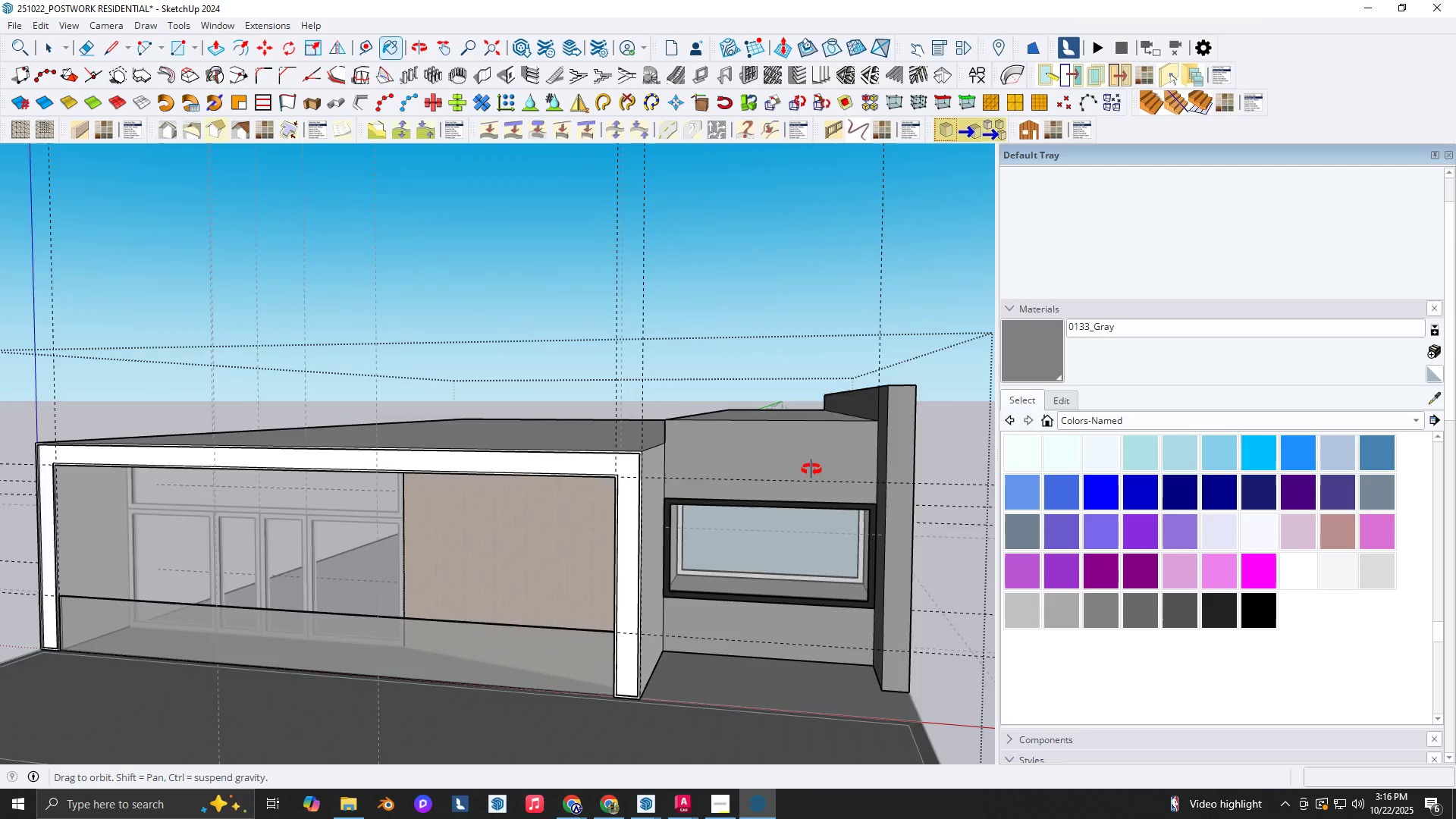 
scroll: coordinate [810, 470], scroll_direction: down, amount: 2.0
 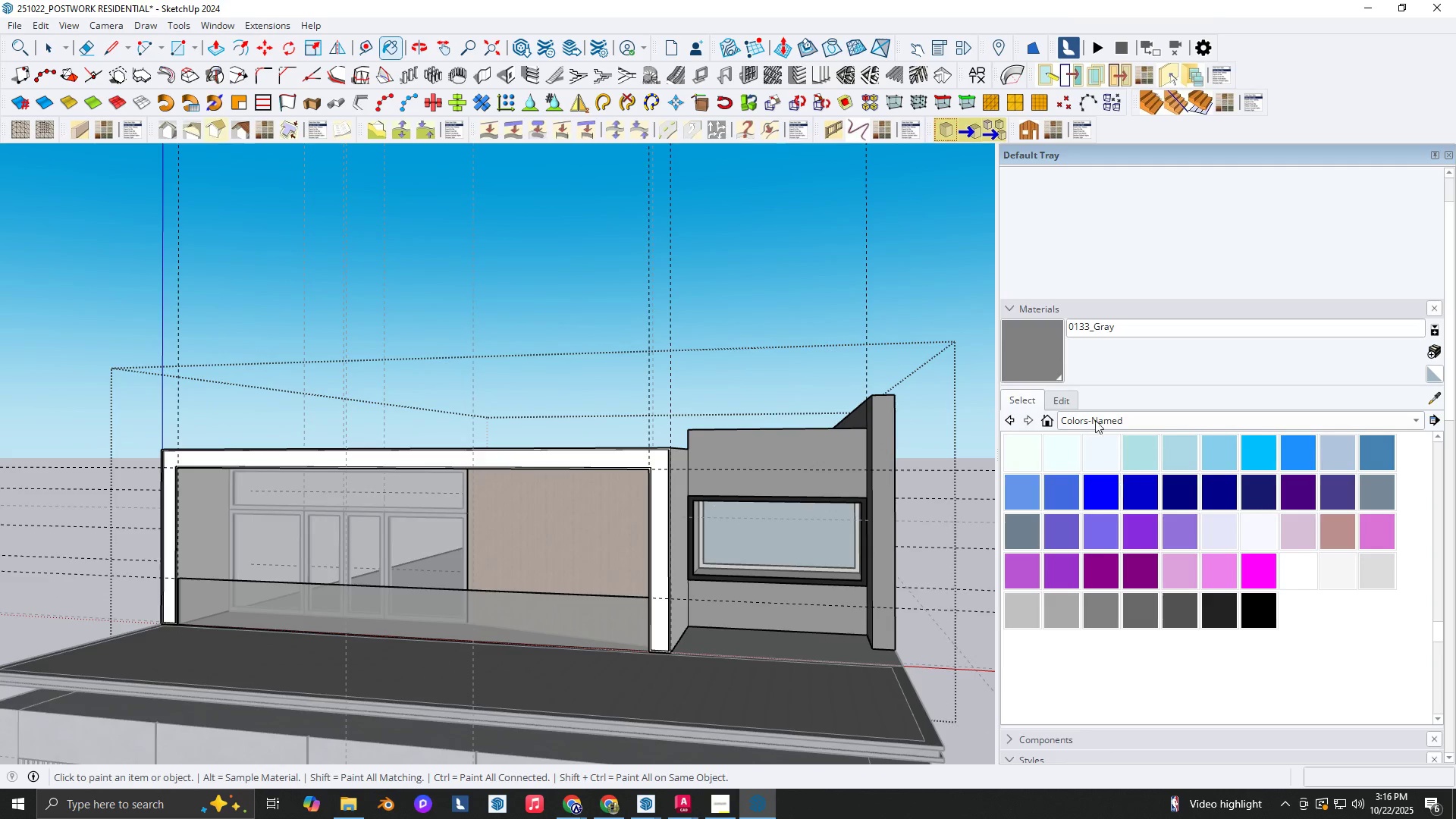 
left_click([1064, 404])
 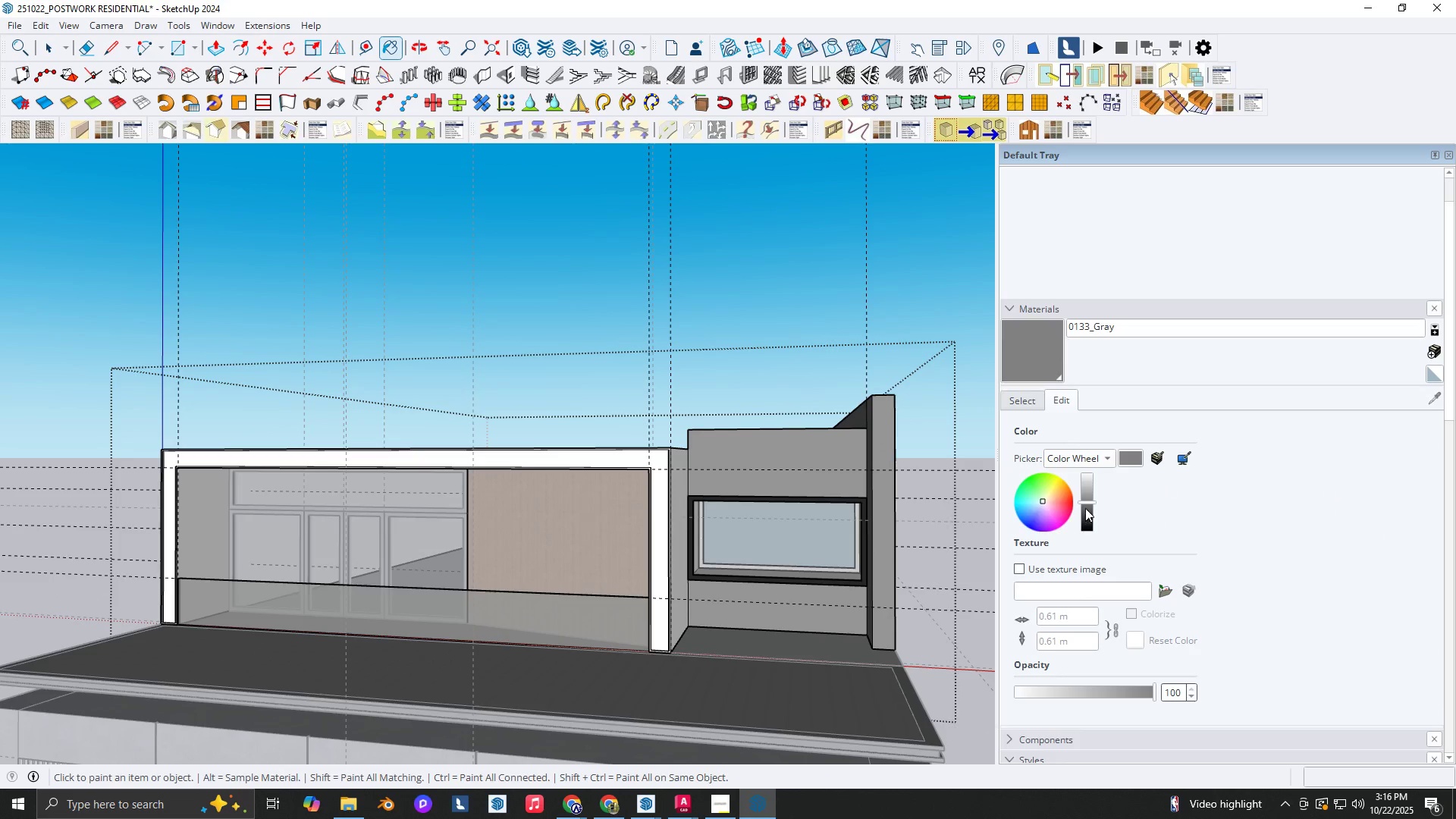 
left_click_drag(start_coordinate=[1085, 506], to_coordinate=[1088, 519])
 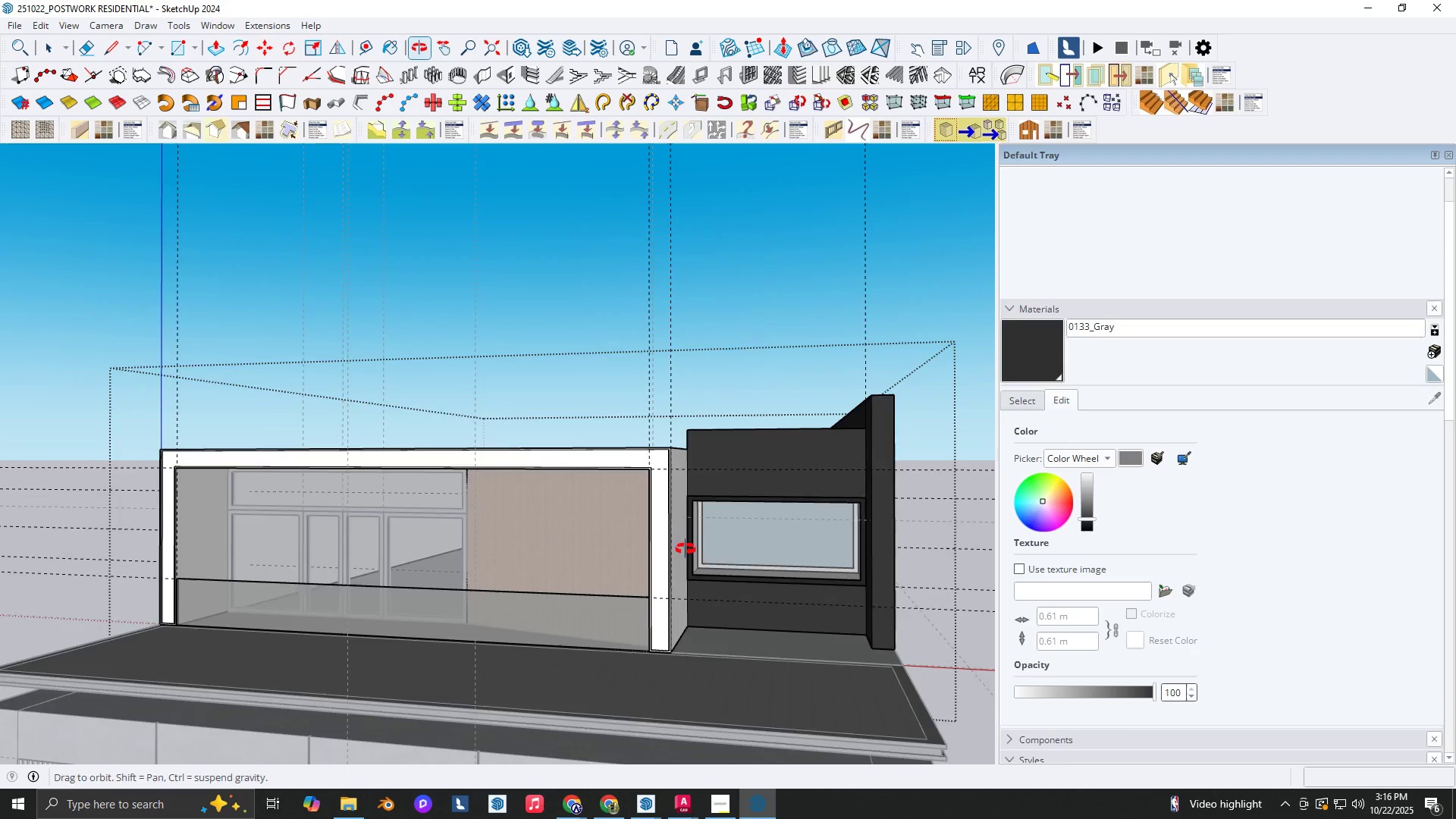 
scroll: coordinate [693, 541], scroll_direction: down, amount: 2.0
 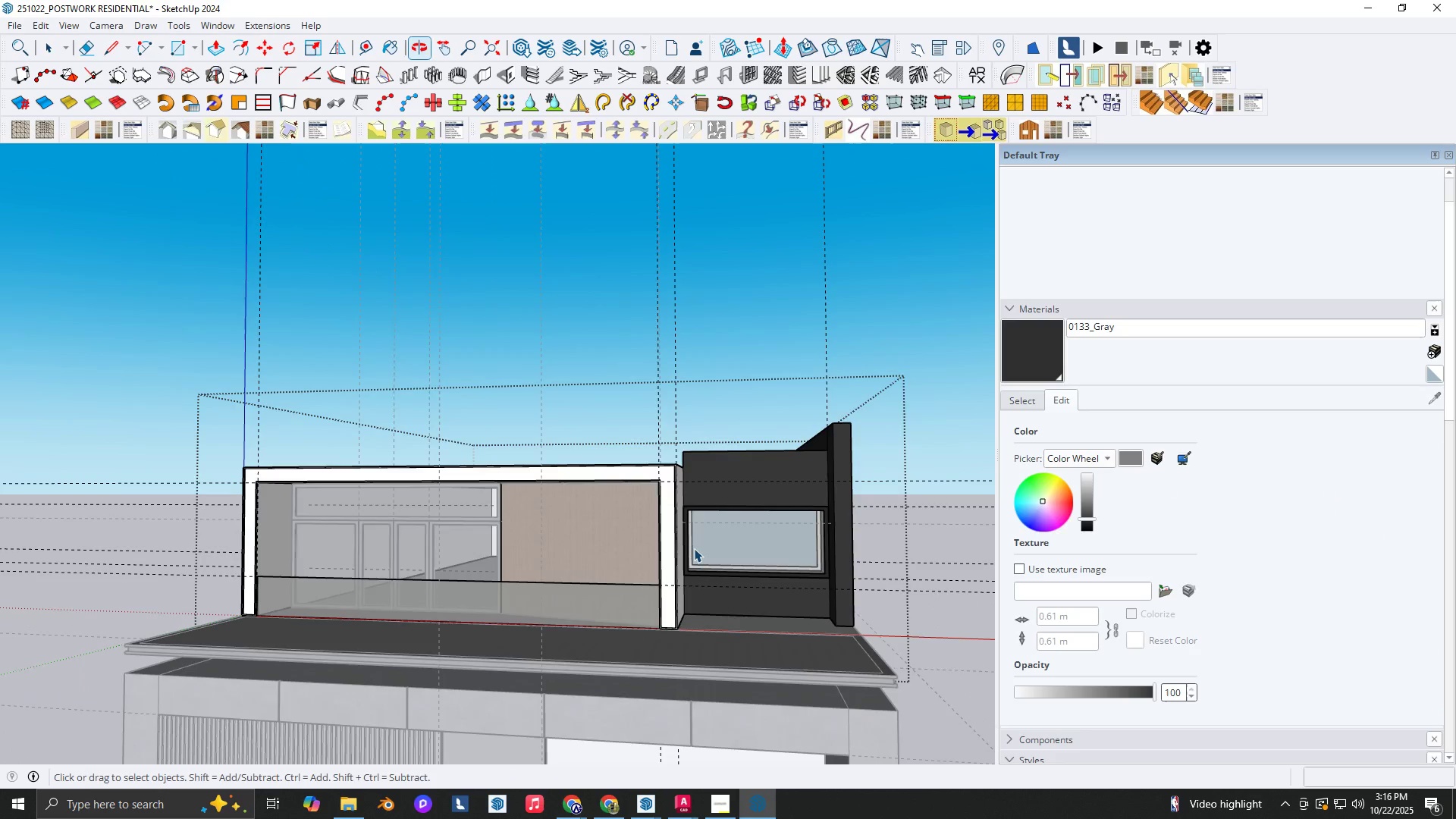 
key(Space)
 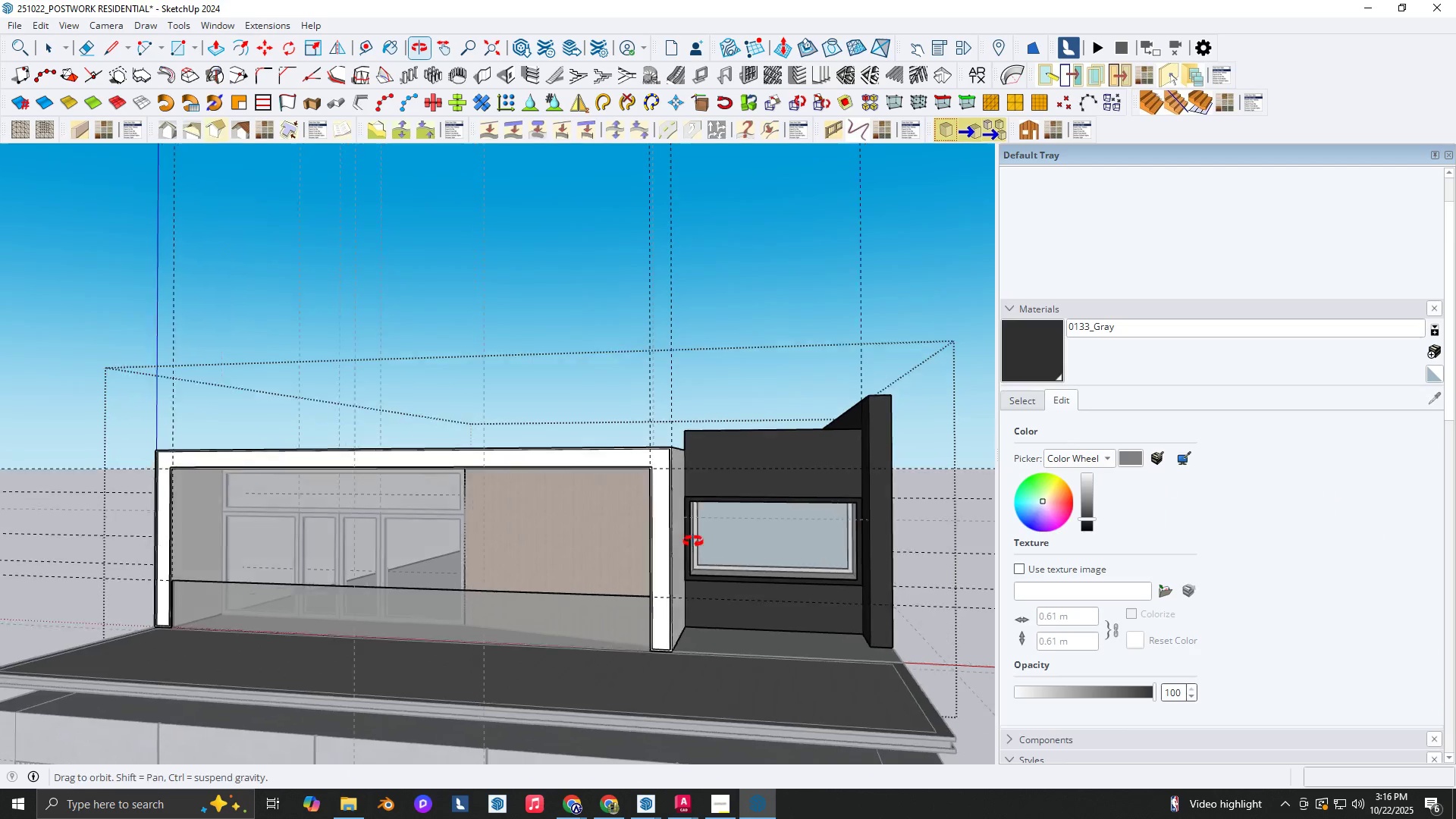 
key(Escape)
 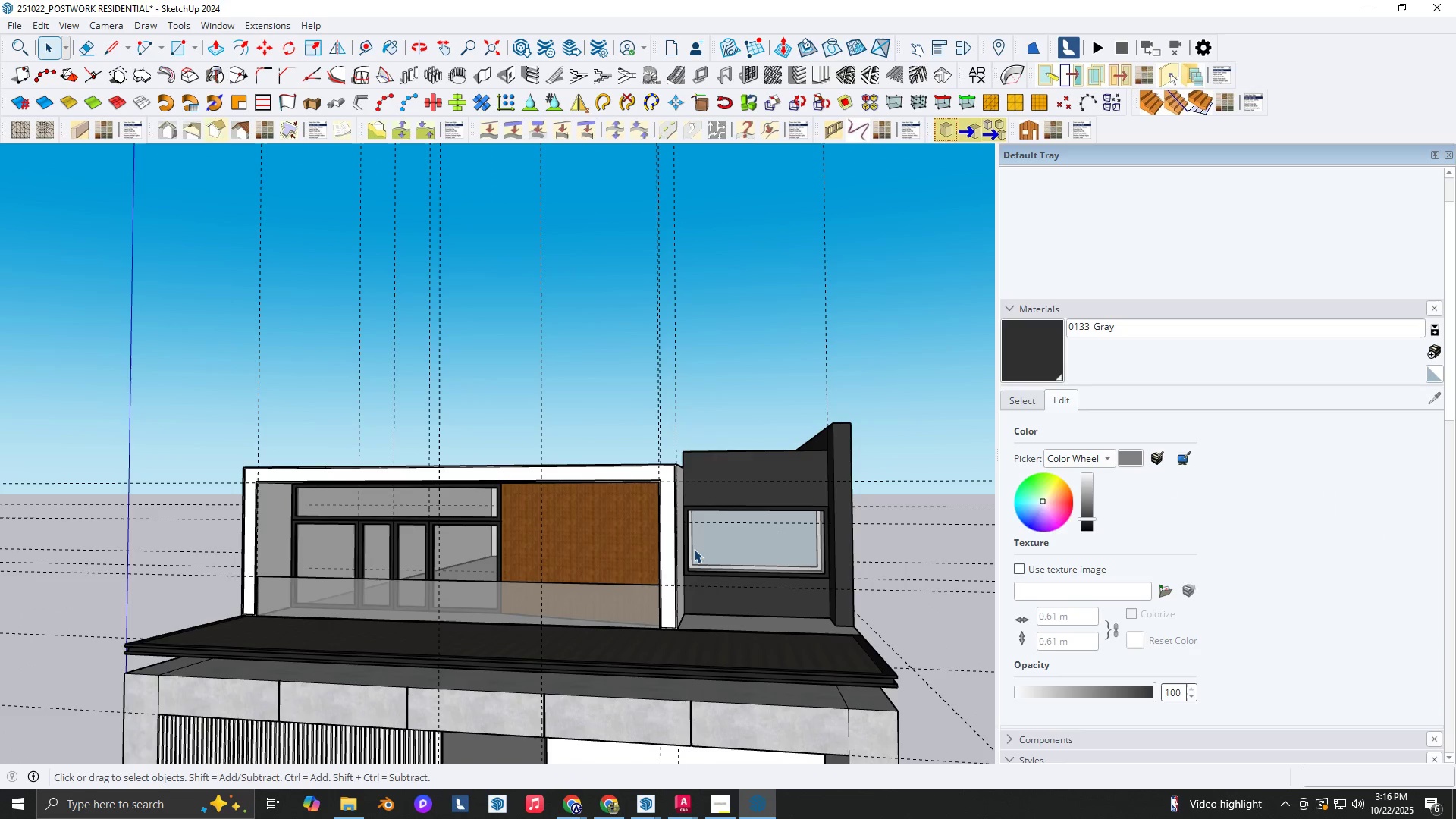 
key(Escape)
 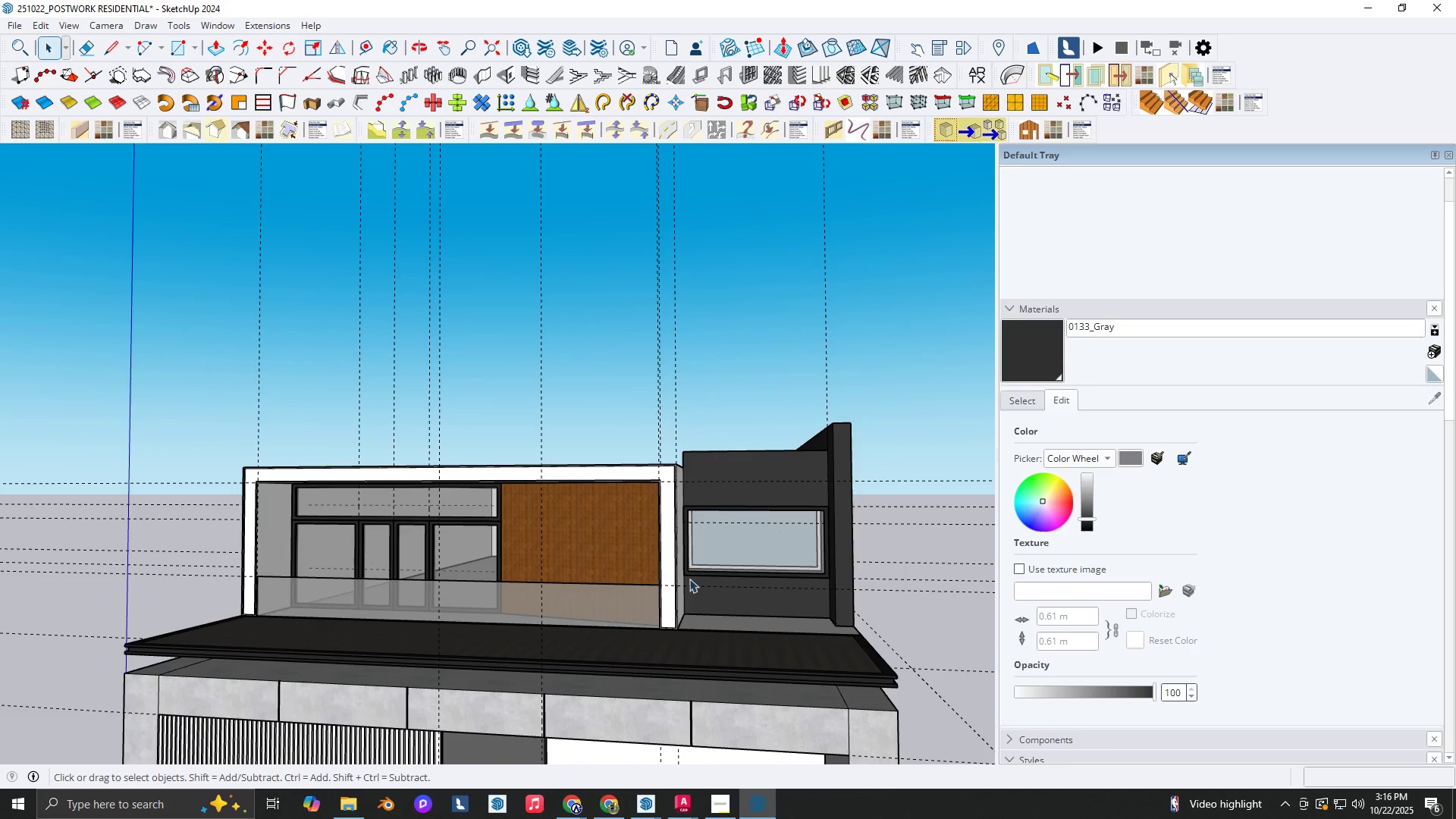 
key(Escape)
 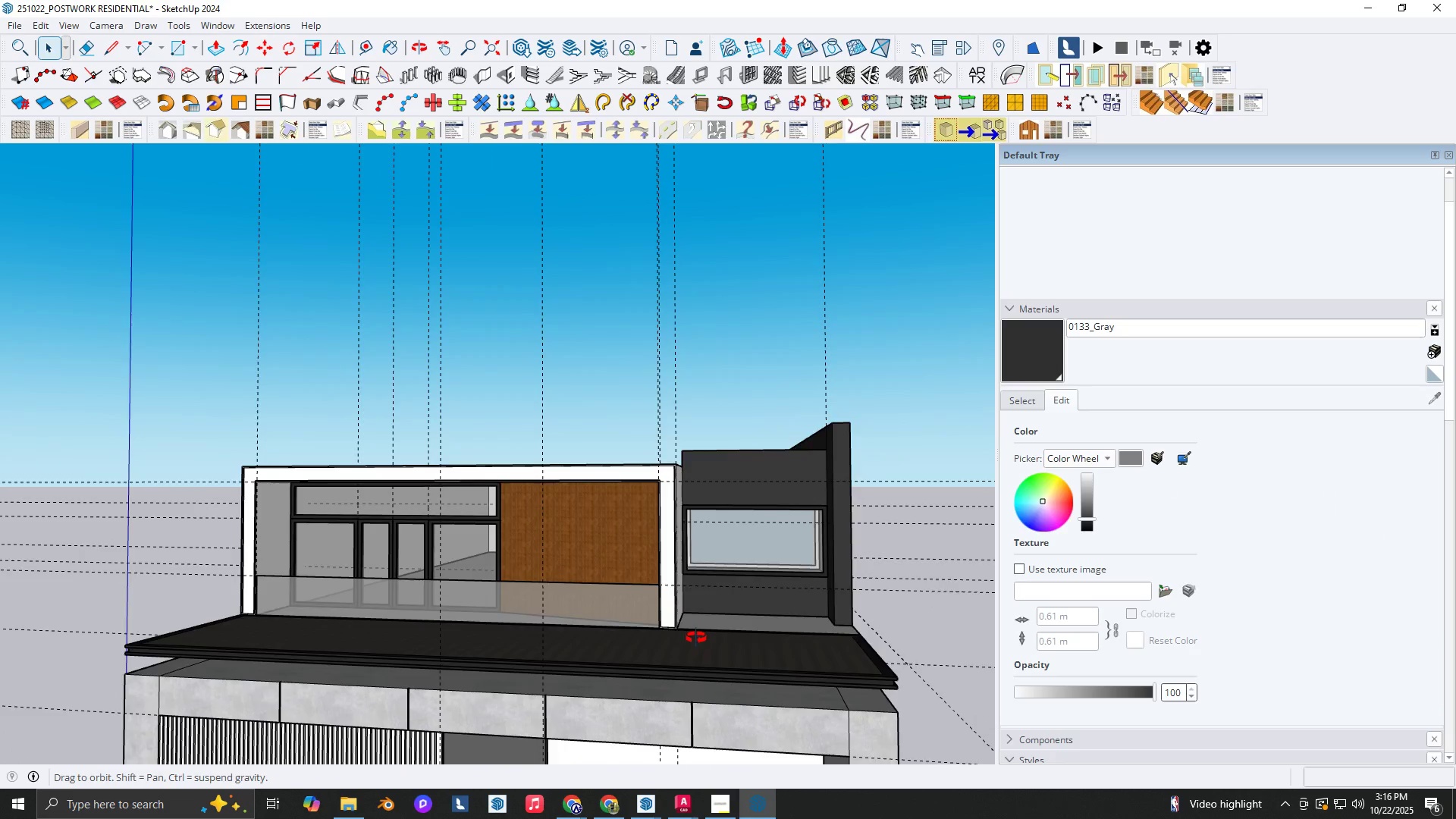 
hold_key(key=ShiftLeft, duration=0.37)
scroll: coordinate [742, 598], scroll_direction: down, amount: 4.0
 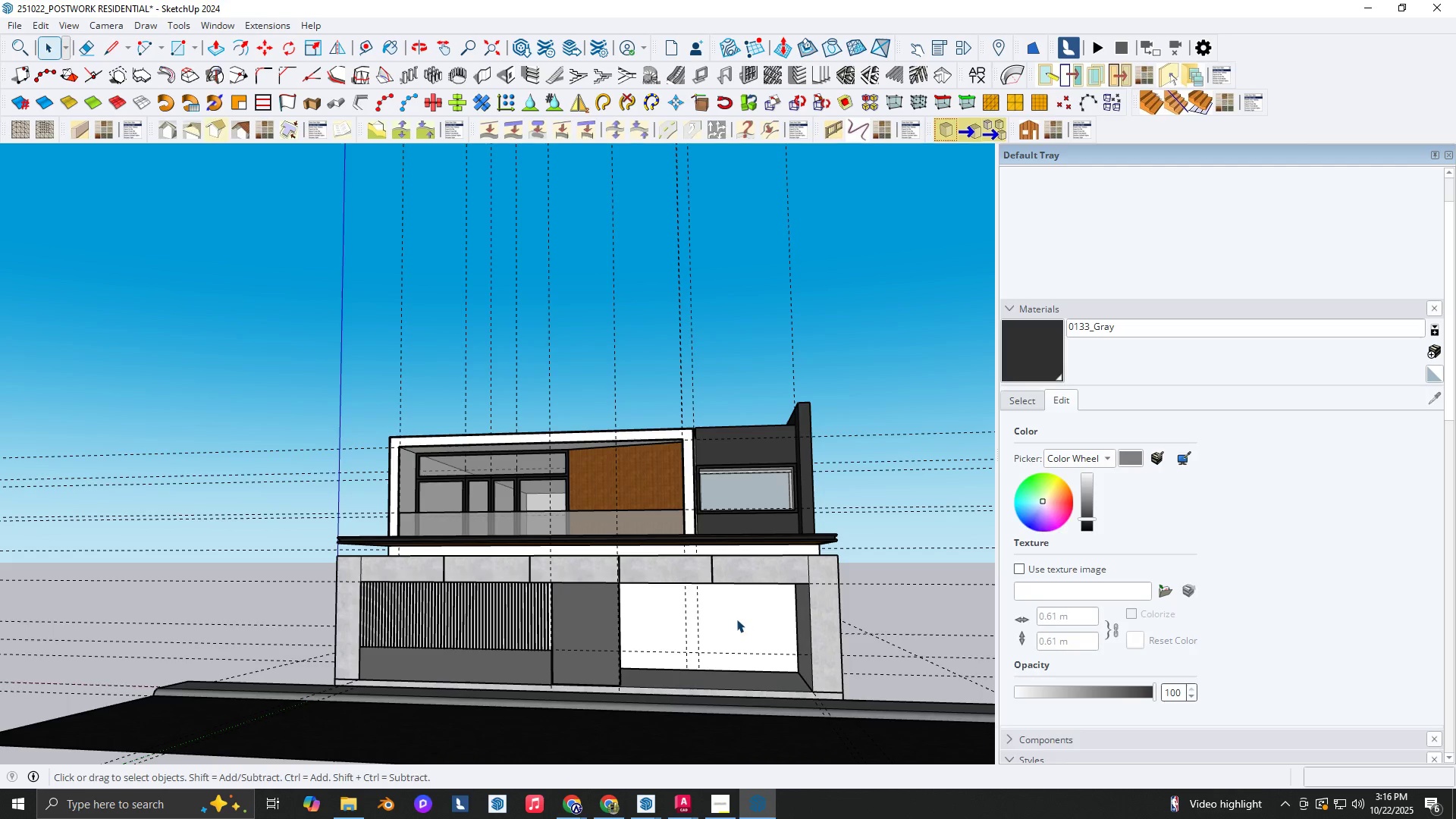 
key(Shift+ShiftLeft)
 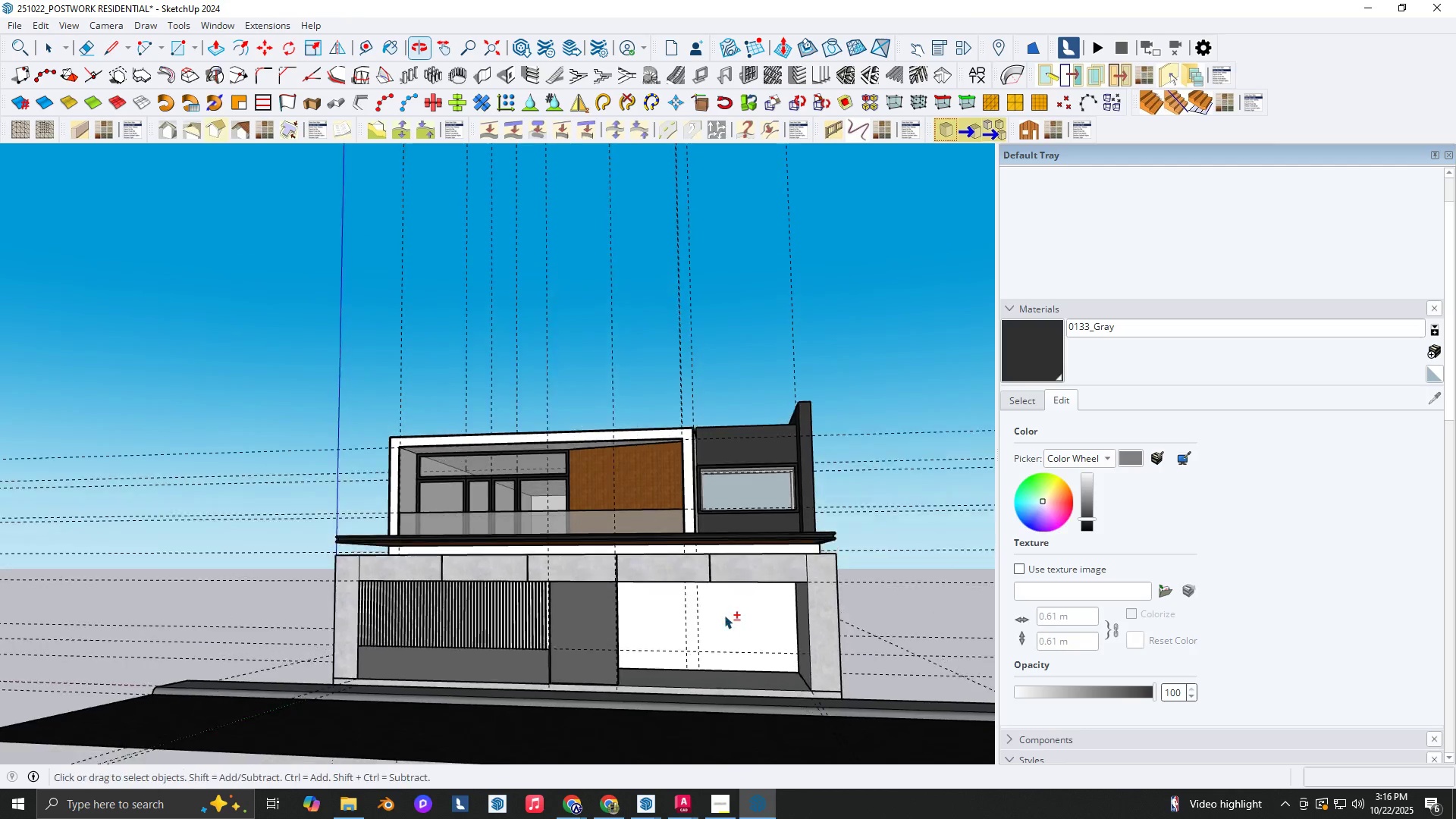 
scroll: coordinate [729, 615], scroll_direction: down, amount: 1.0
 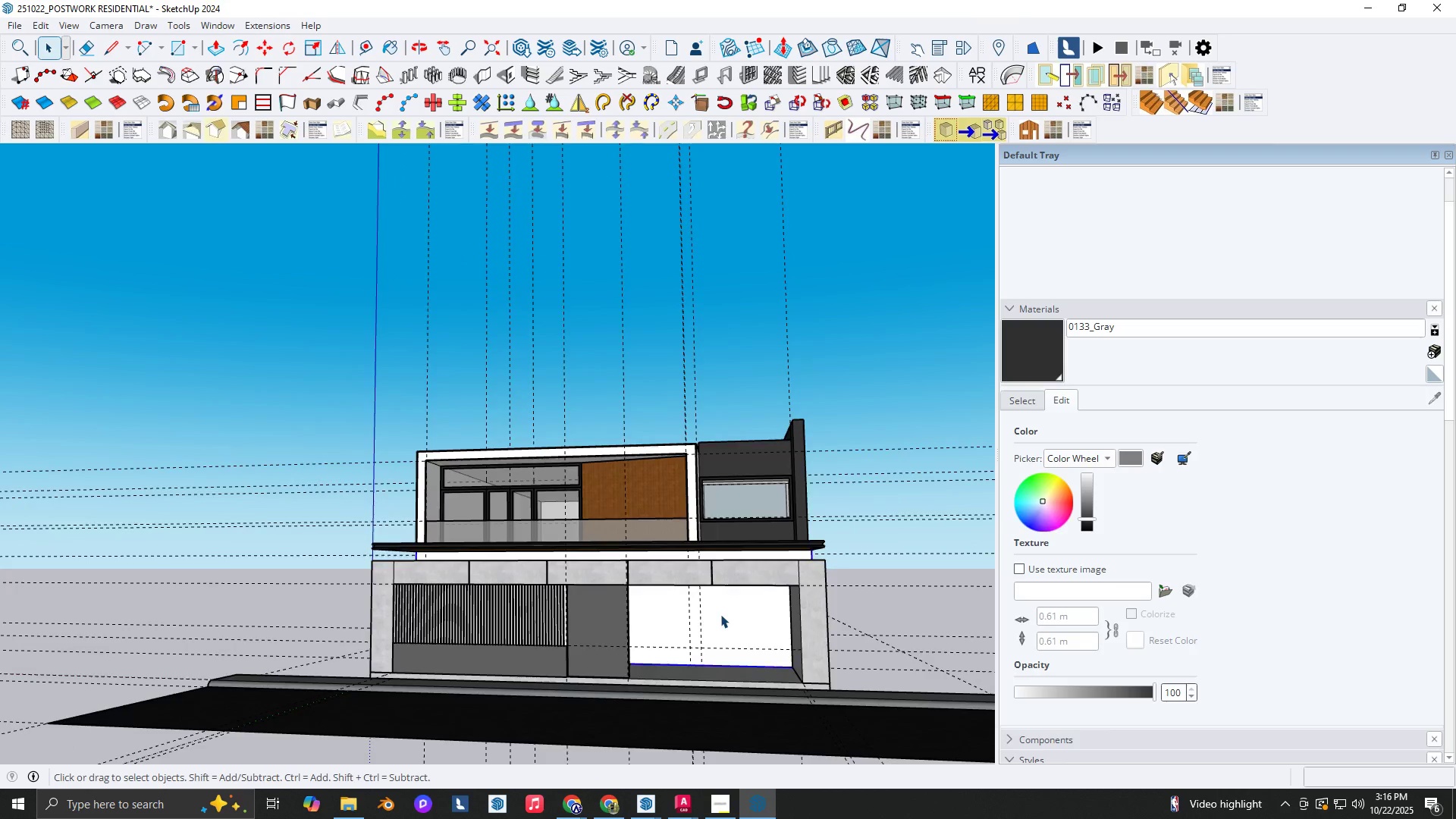 
double_click([720, 614])
 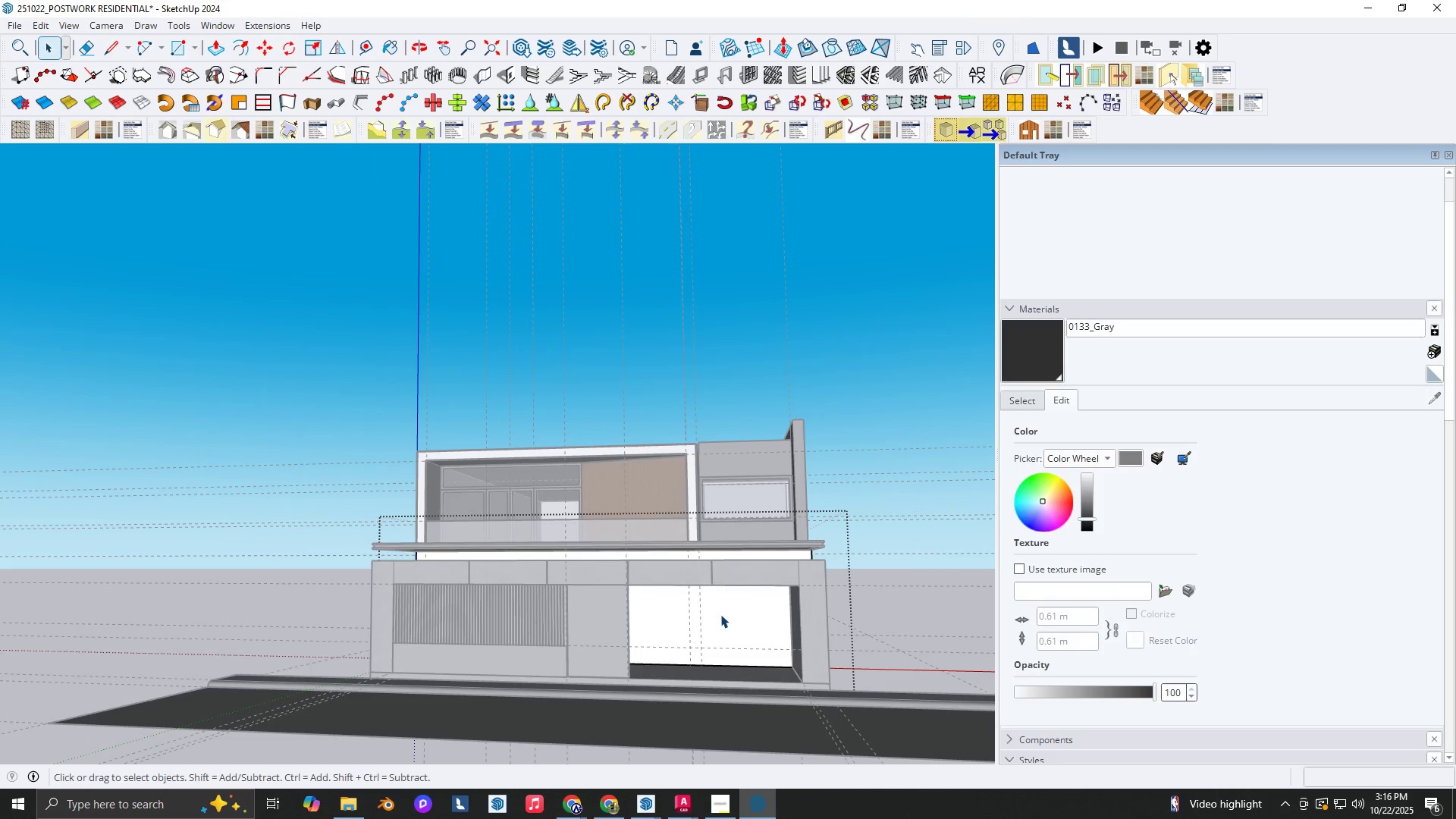 
triple_click([720, 614])
 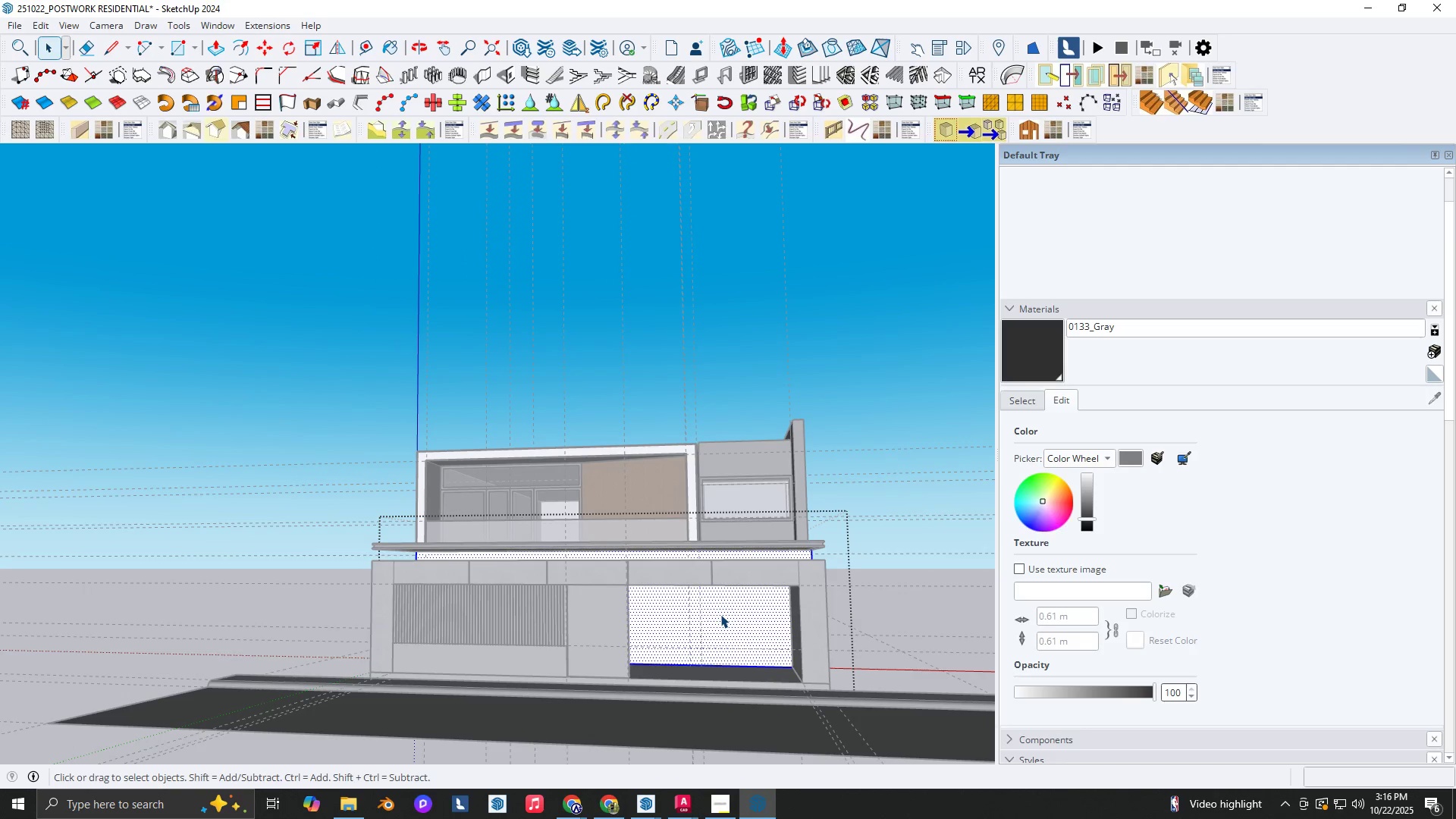 
triple_click([720, 614])
 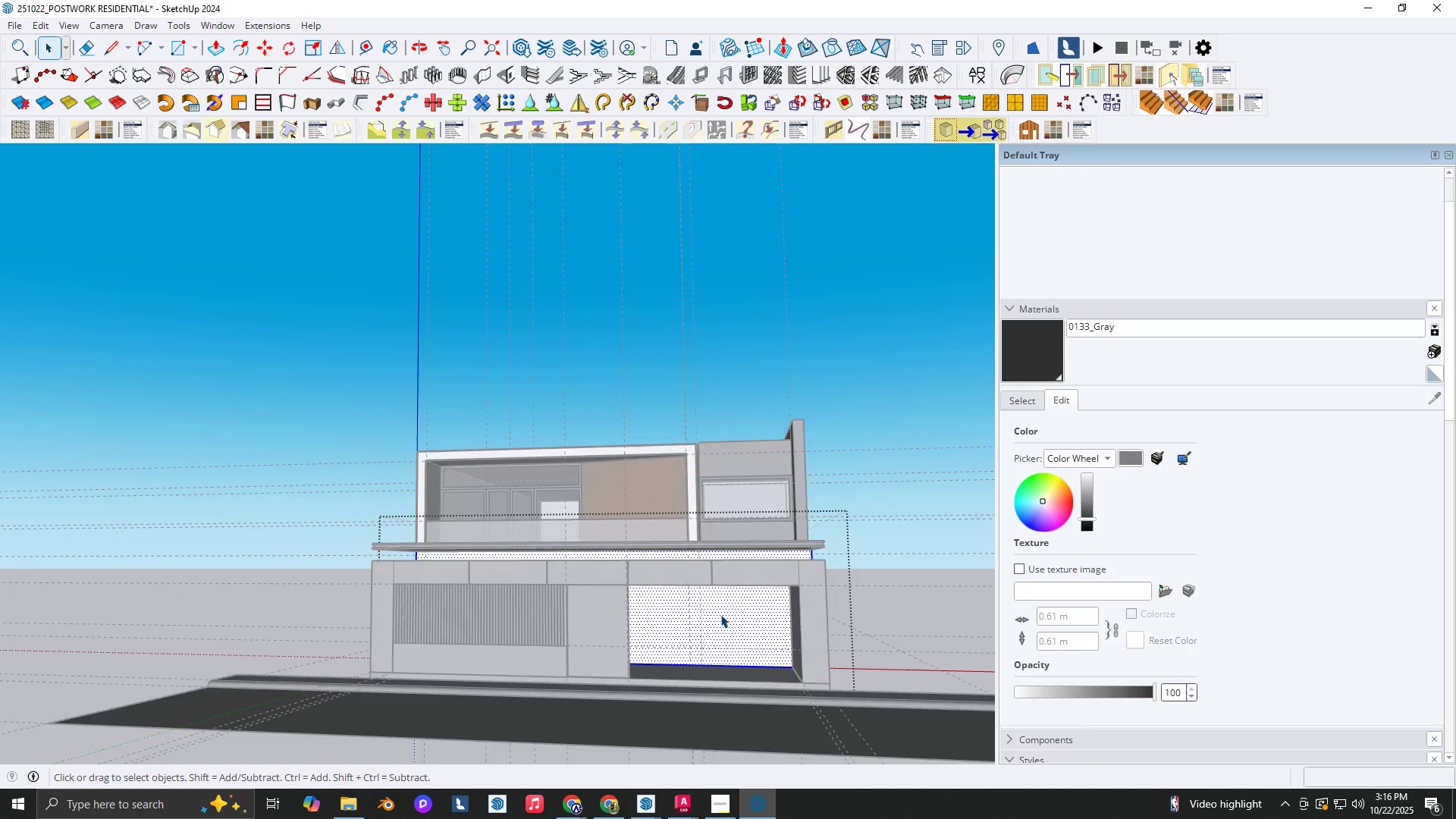 
type(`rt)
 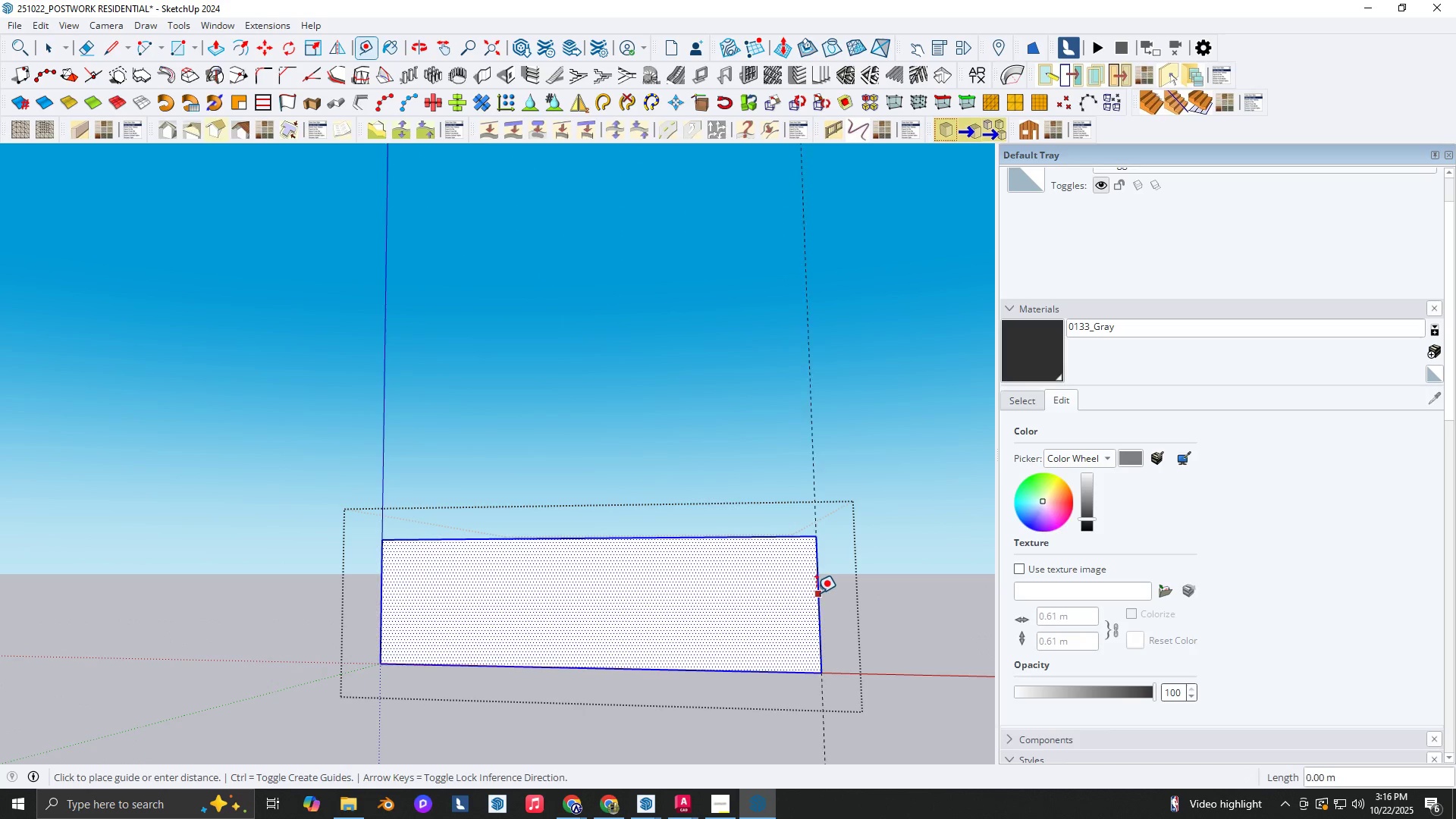 
scroll: coordinate [762, 622], scroll_direction: up, amount: 1.0
 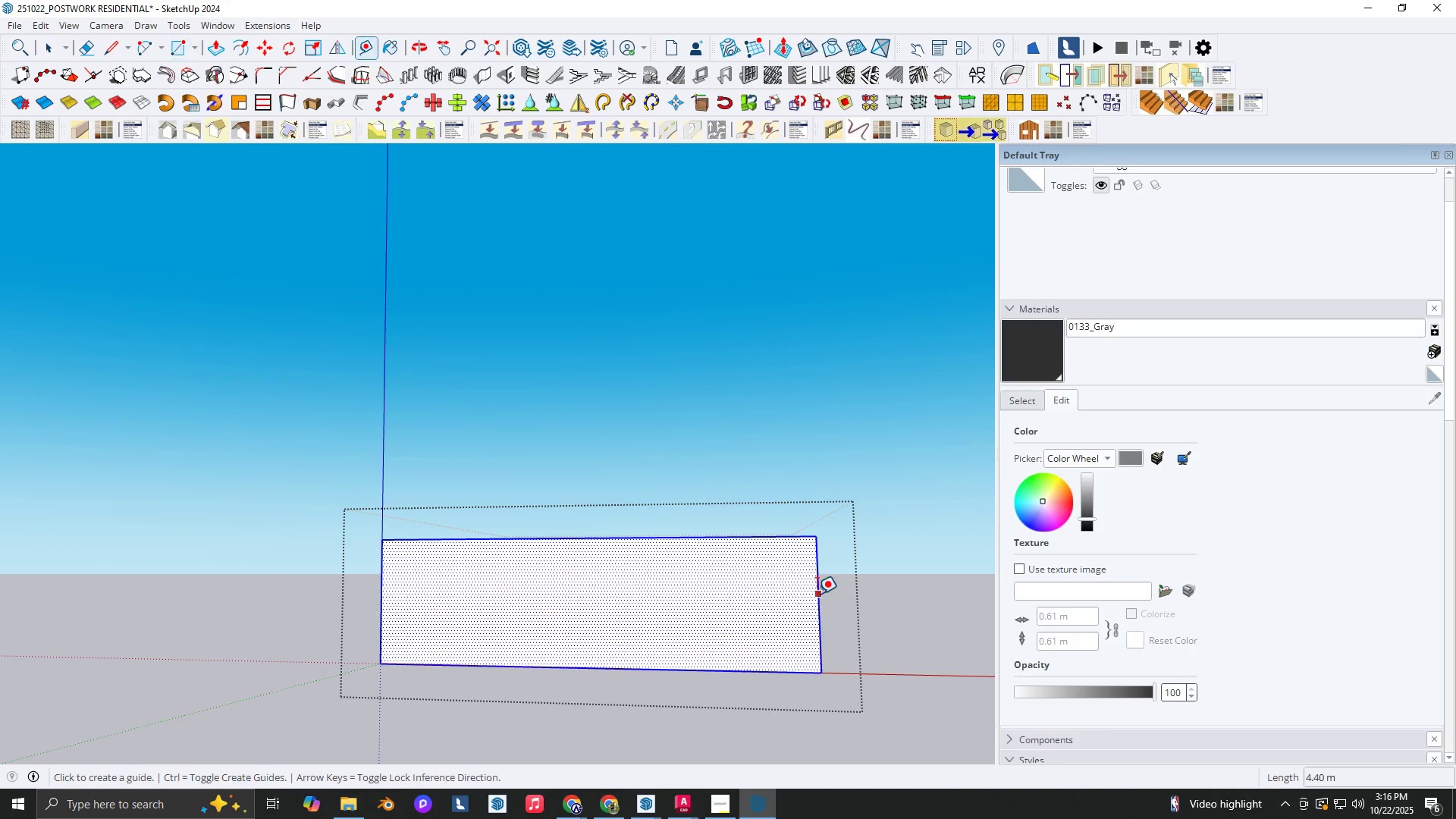 
left_click([817, 594])
 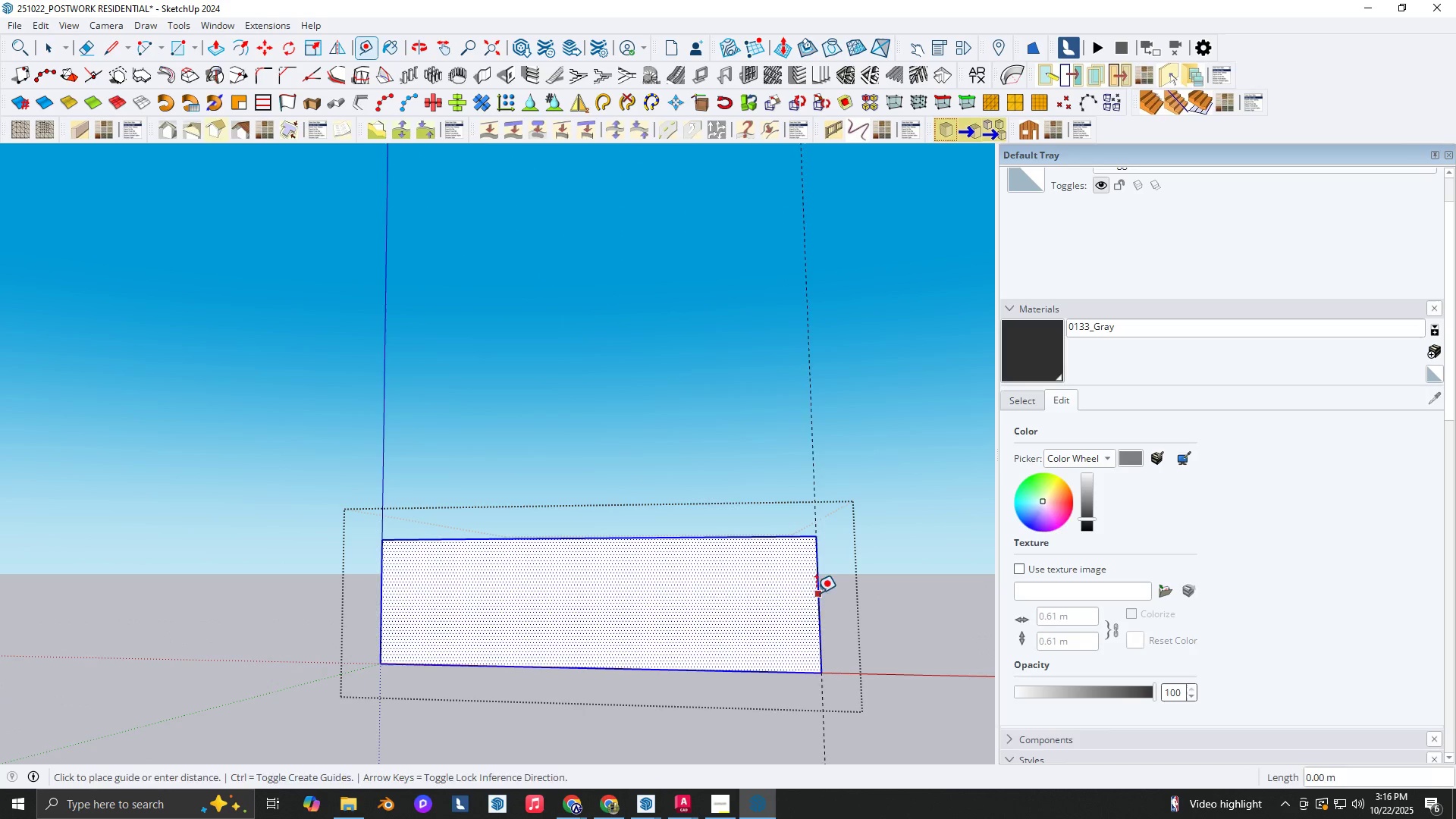 
type(rr)
 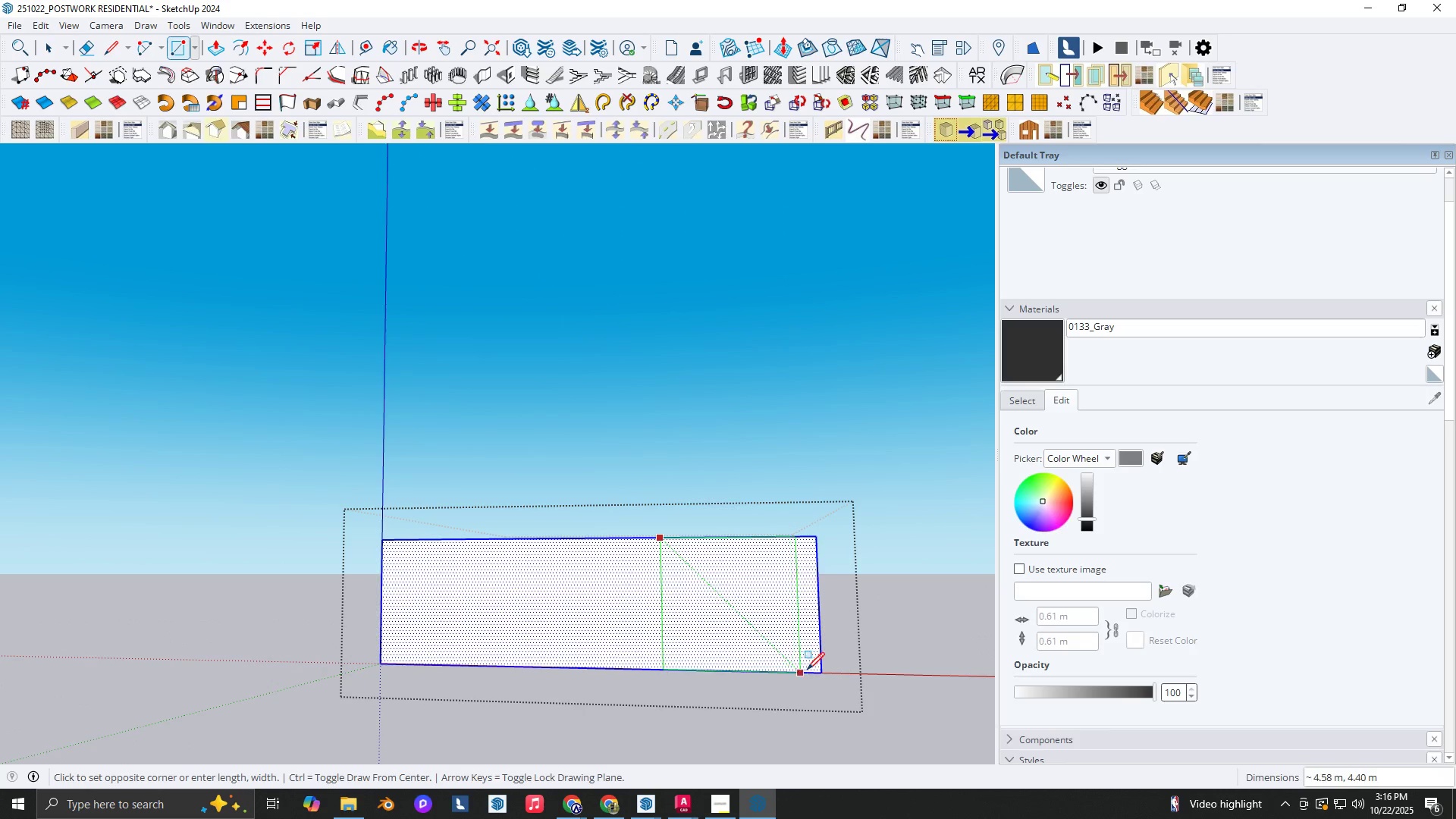 
left_click([821, 672])
 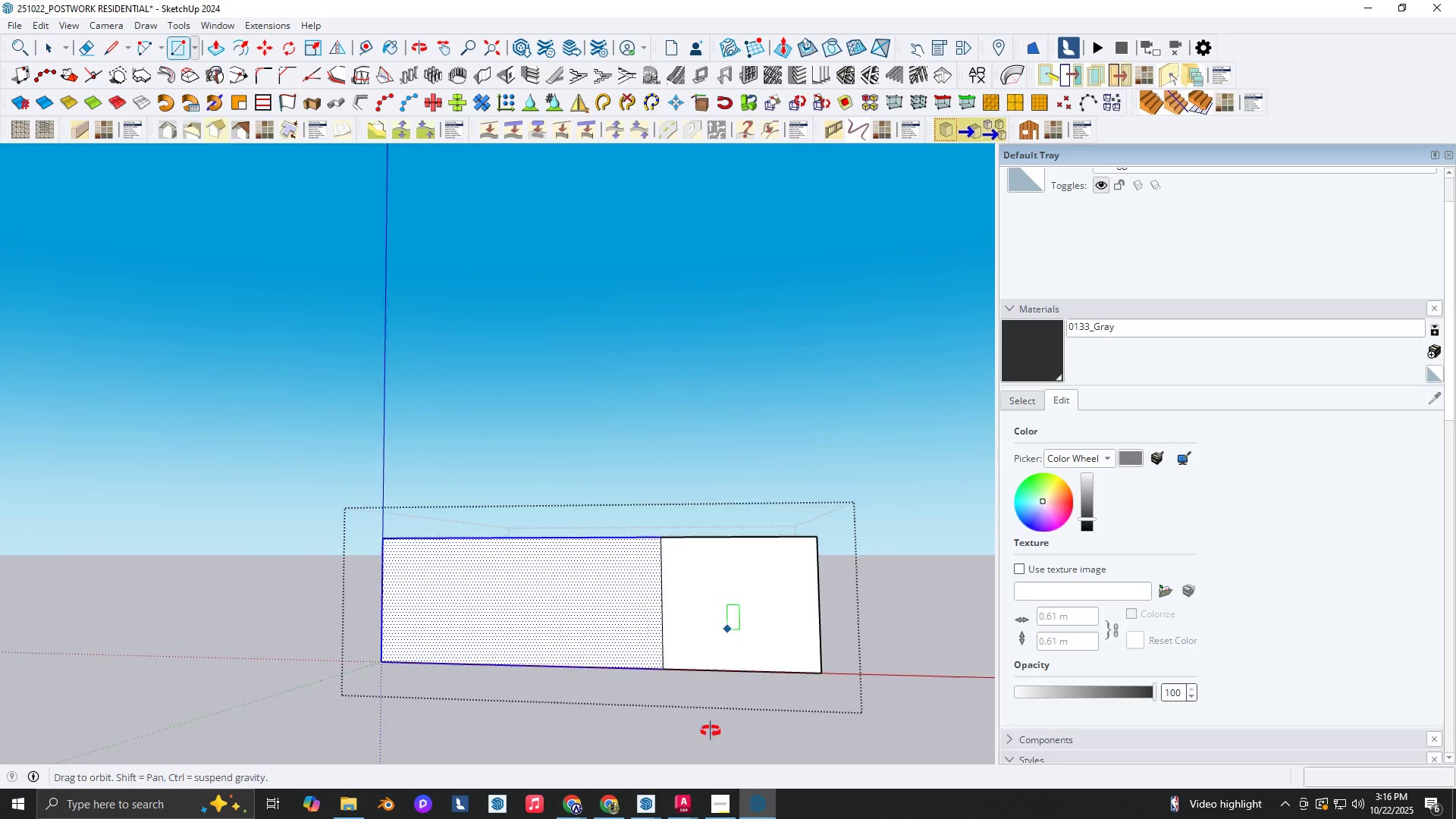 
scroll: coordinate [710, 739], scroll_direction: down, amount: 1.0
 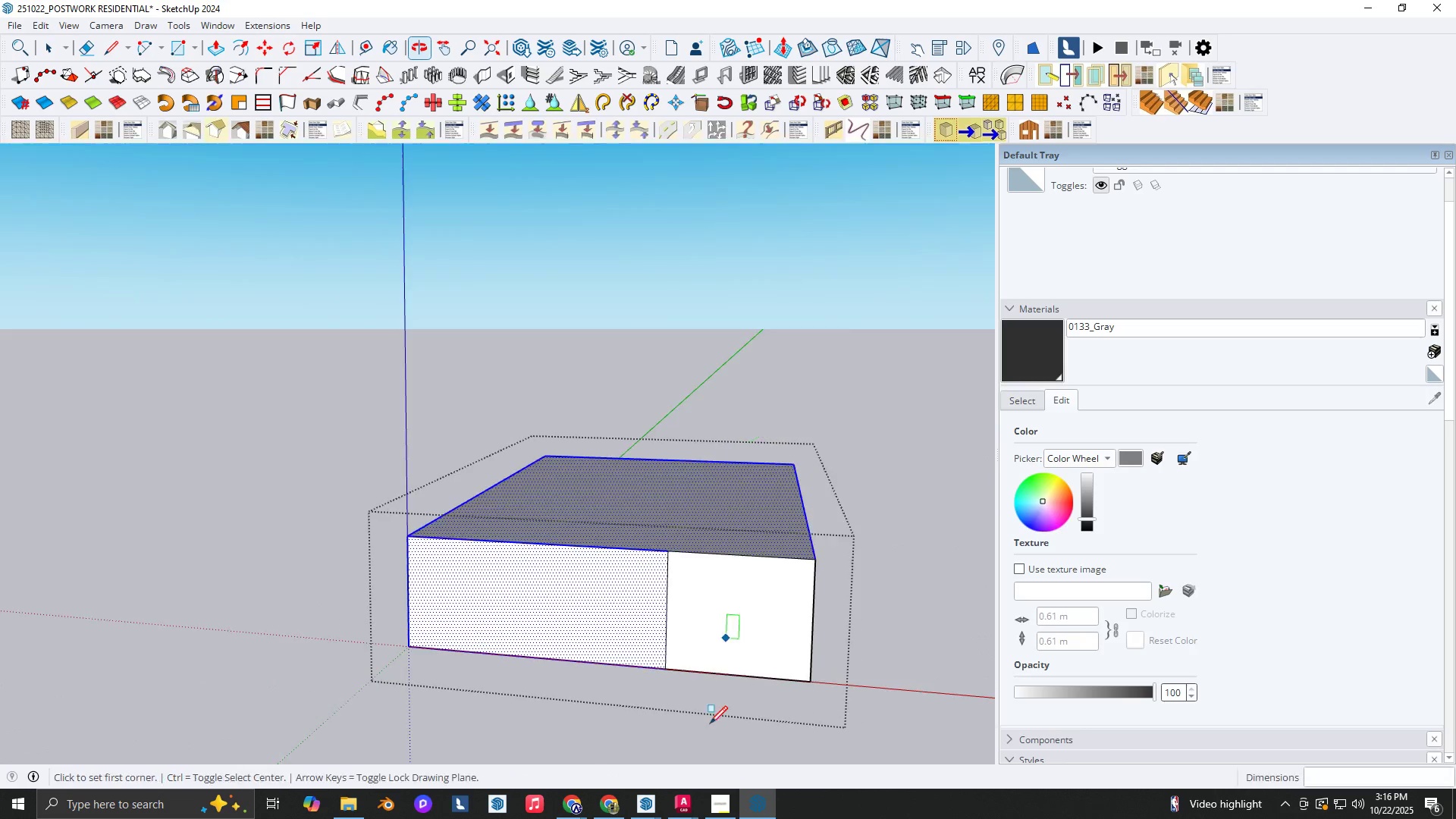 
key(Space)
 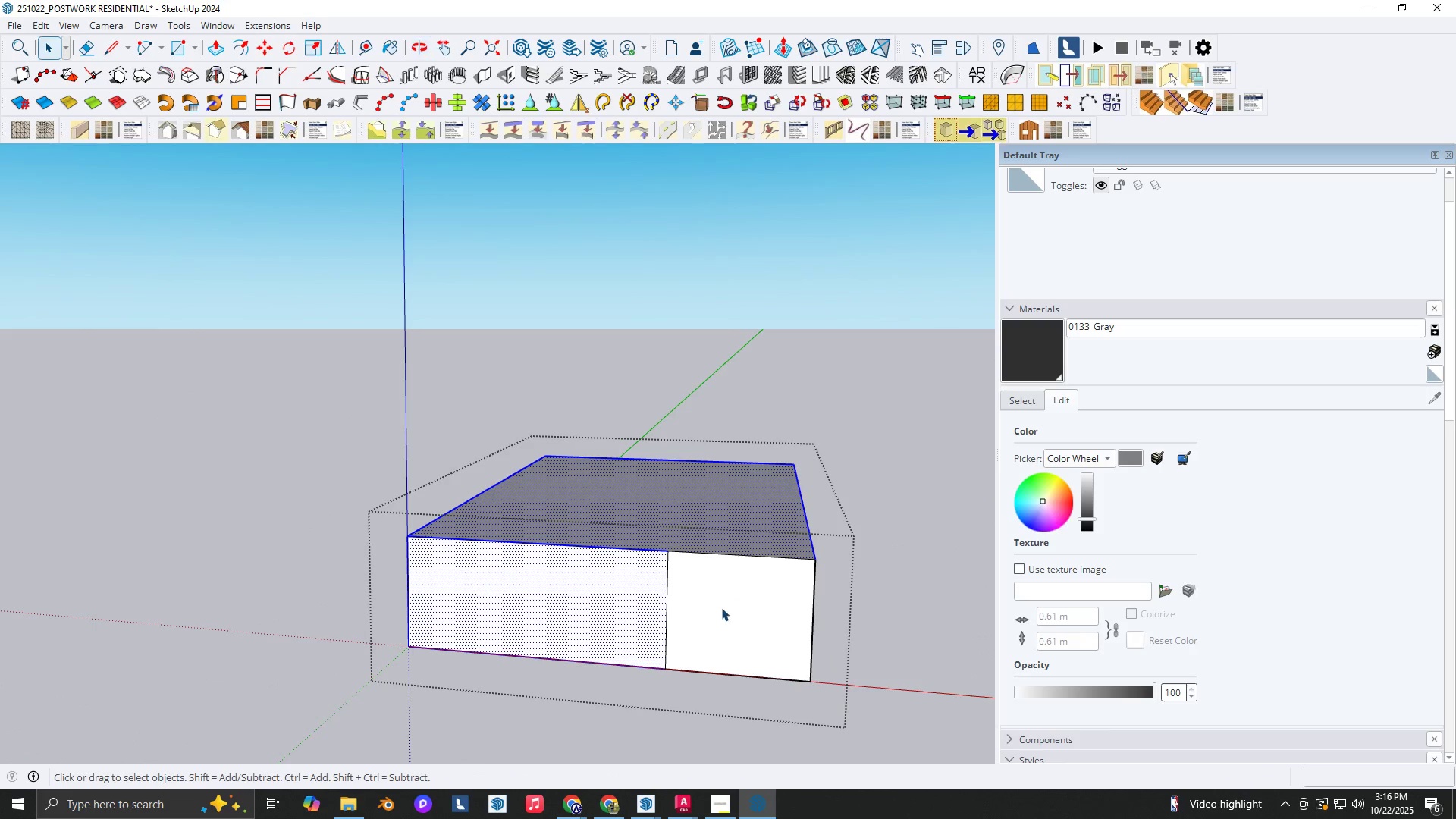 
left_click([721, 607])
 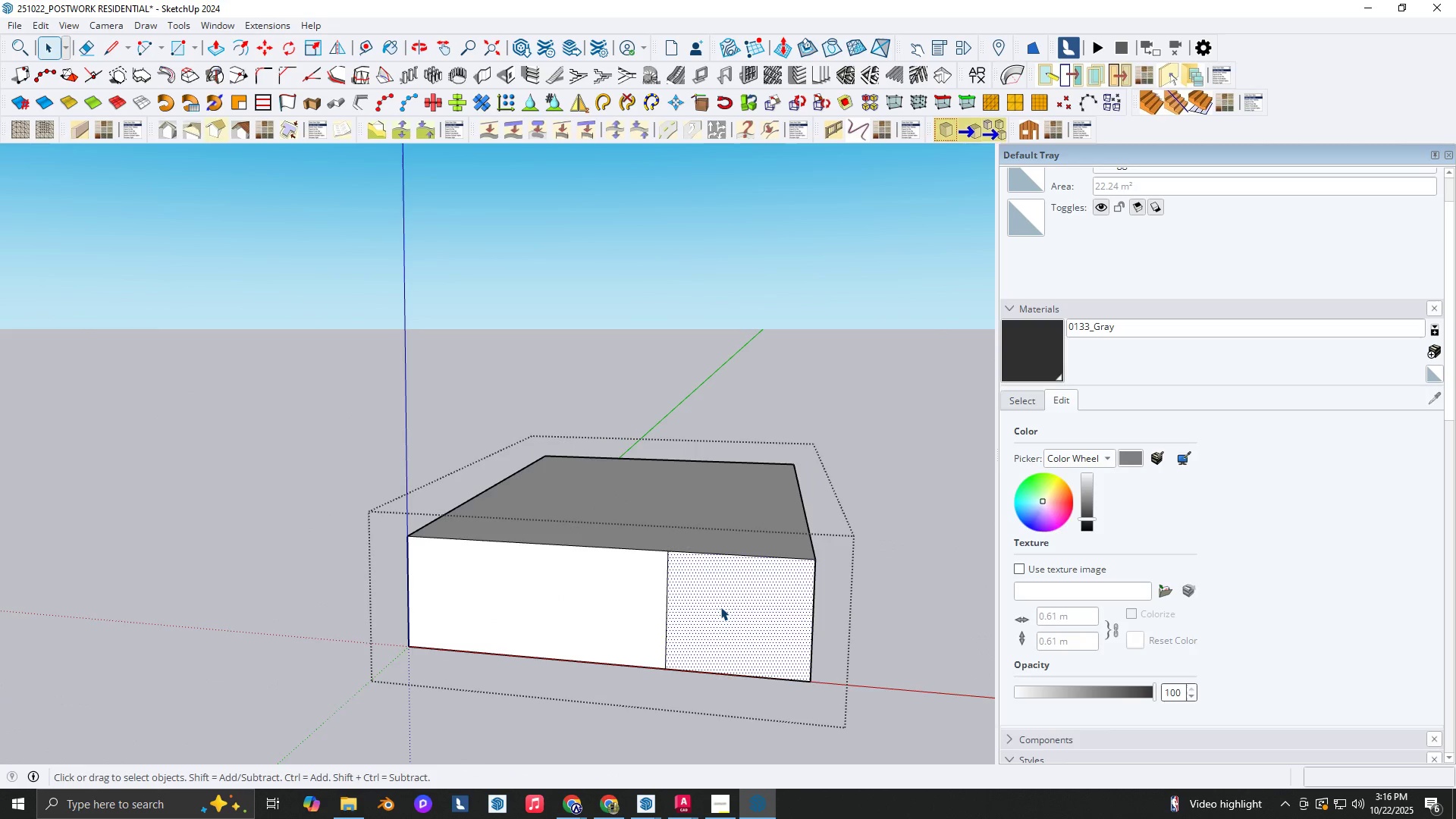 
key(P)
 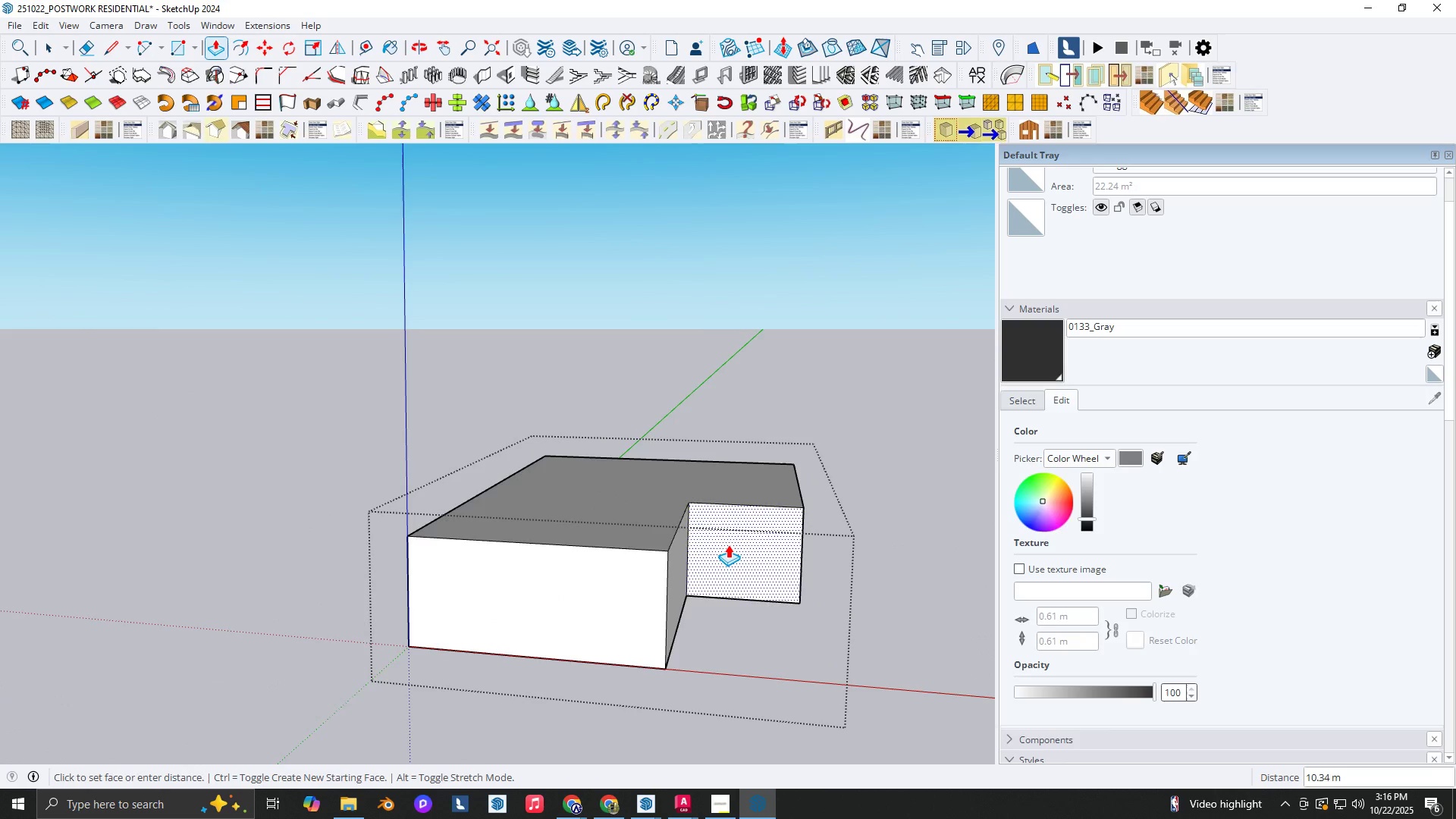 
key(Backquote)
 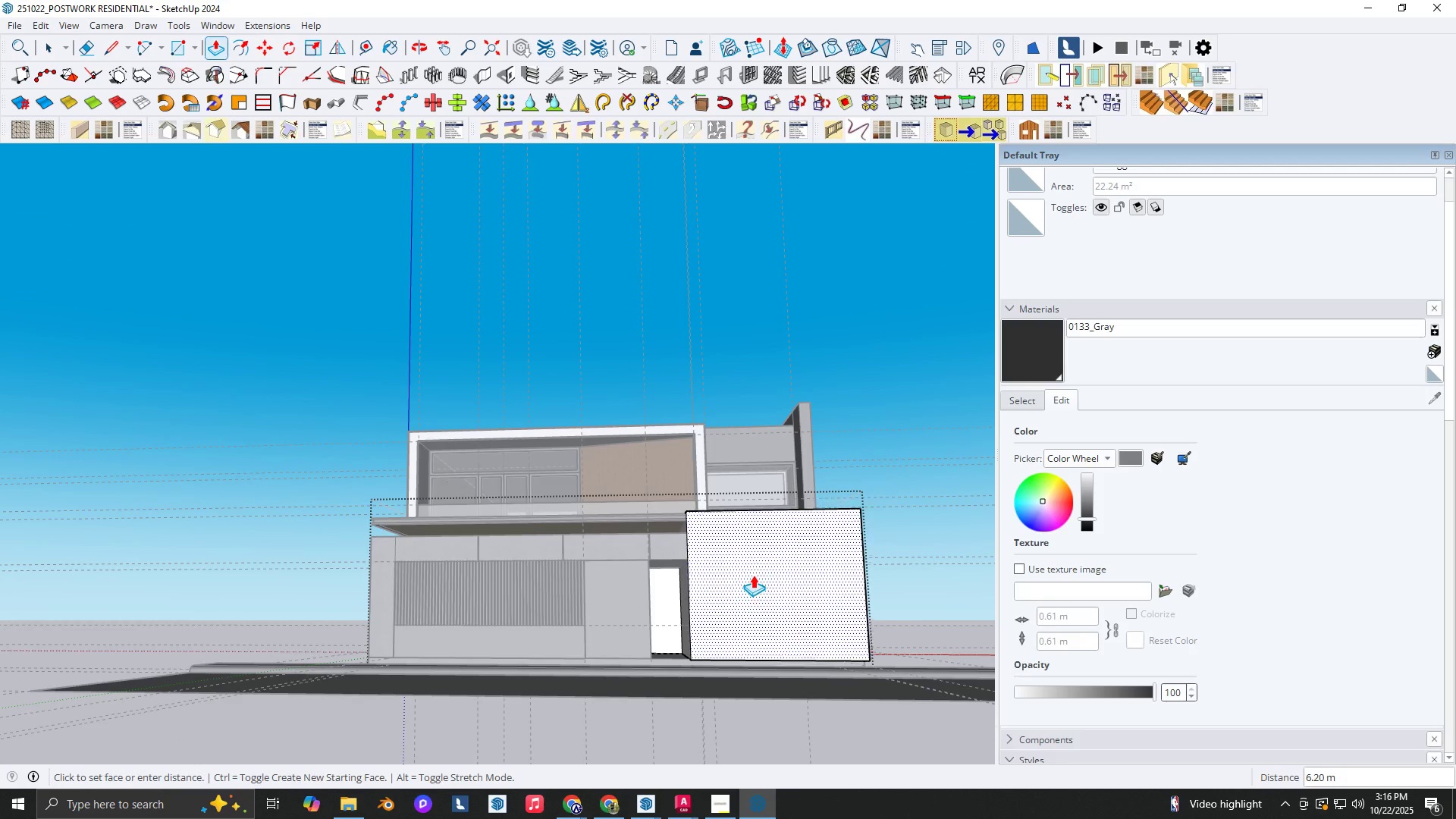 
key(Space)
 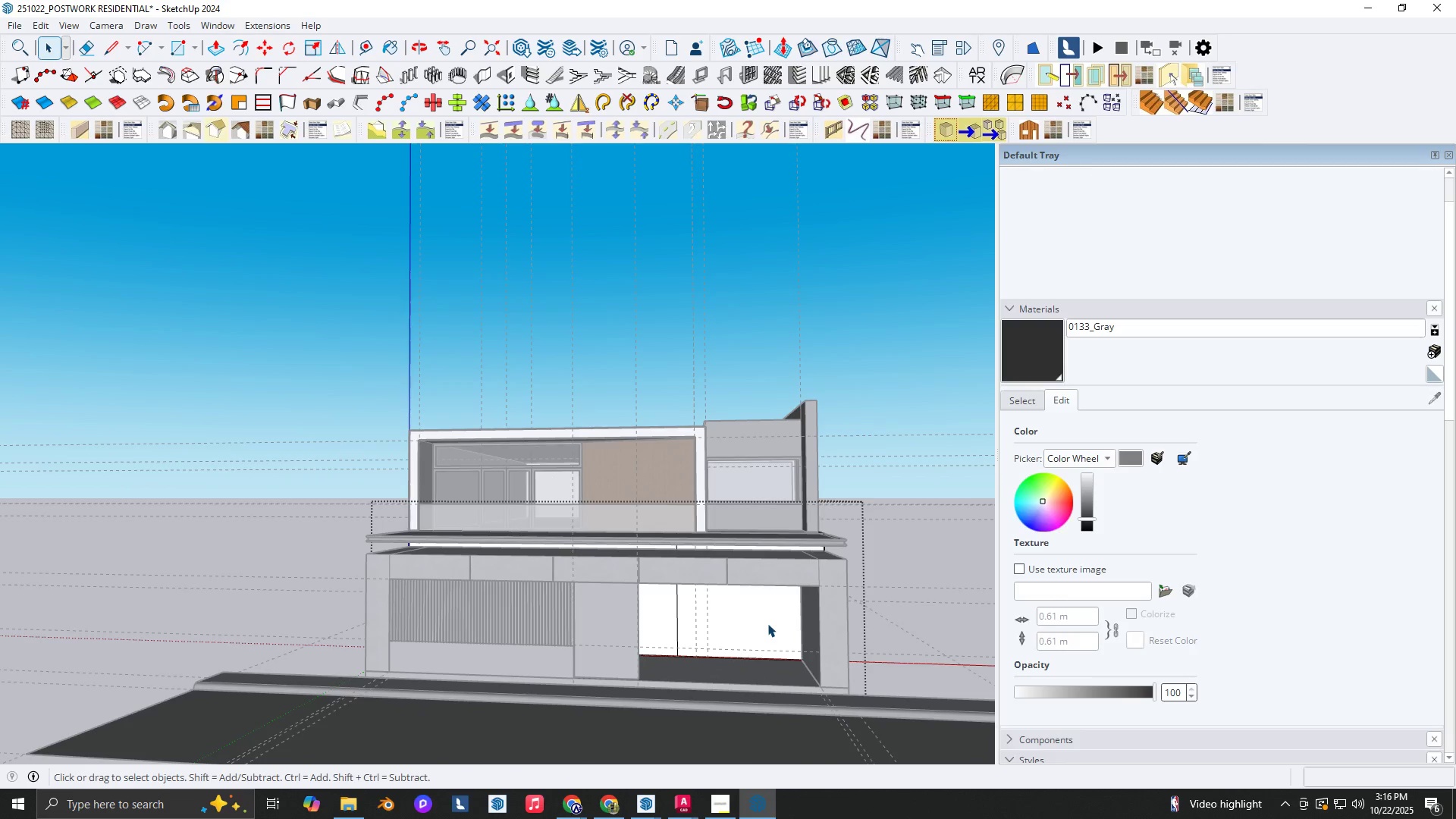 
key(Backquote)
 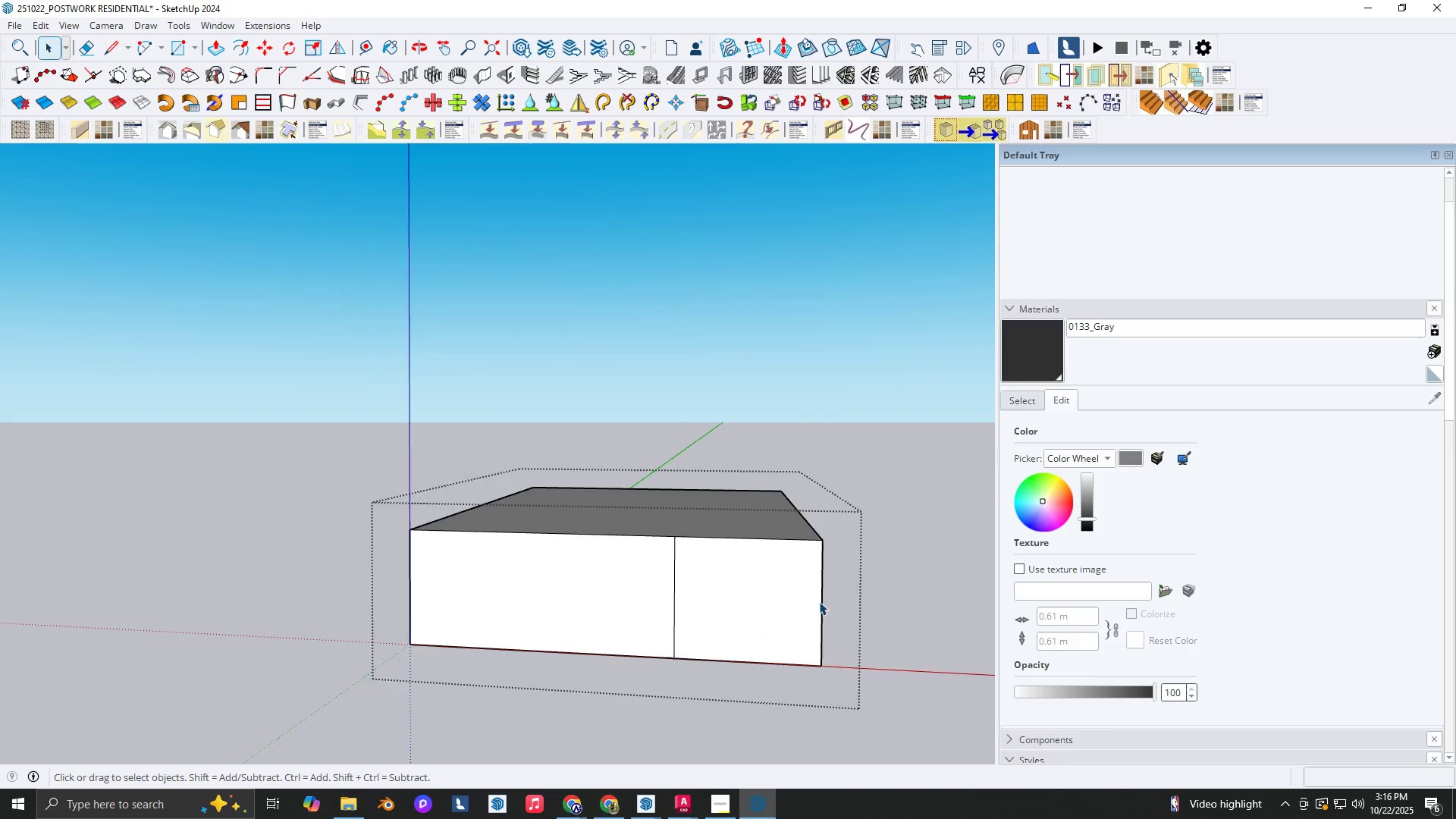 
scroll: coordinate [821, 582], scroll_direction: up, amount: 3.0
 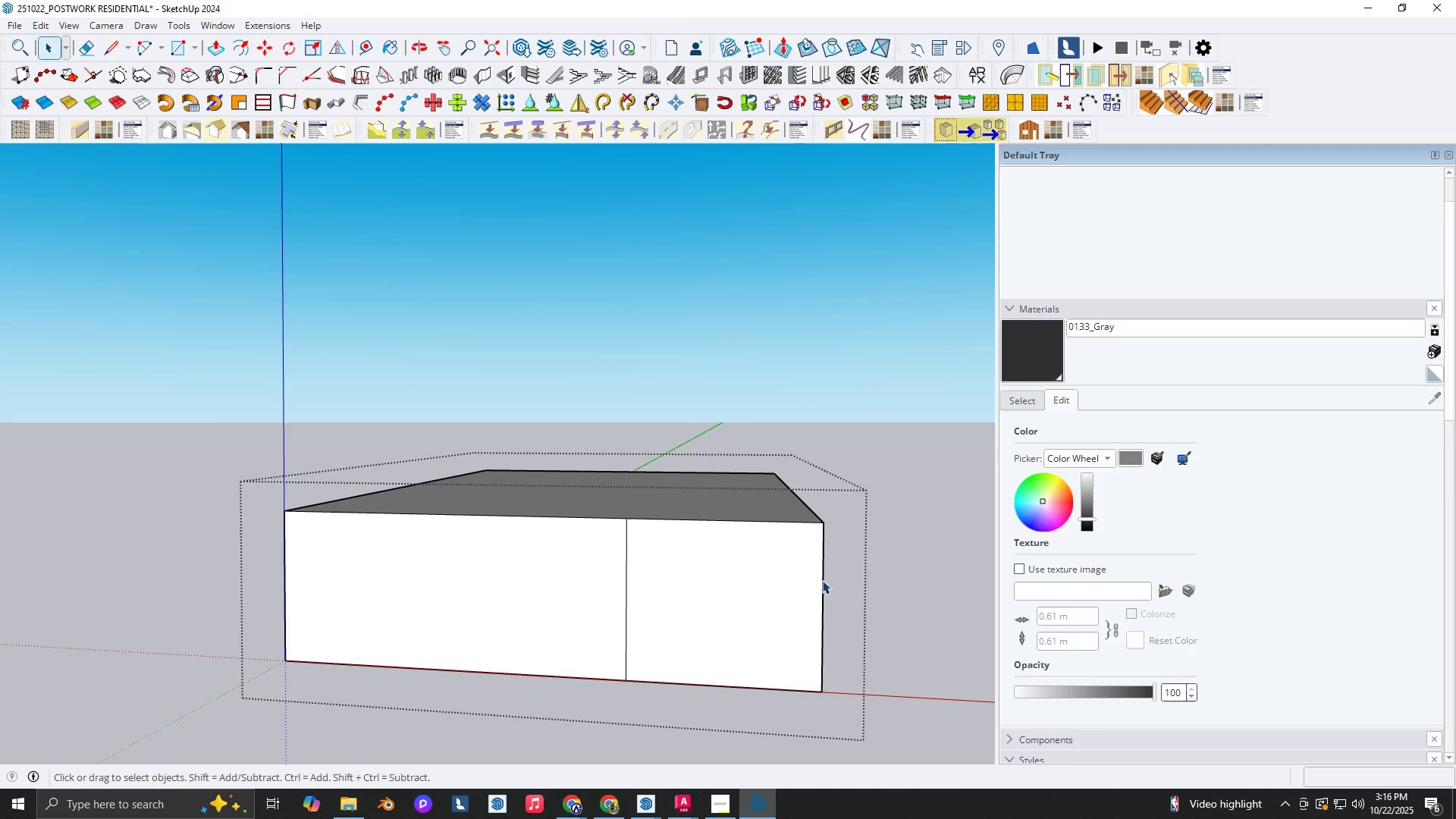 
left_click([822, 580])
 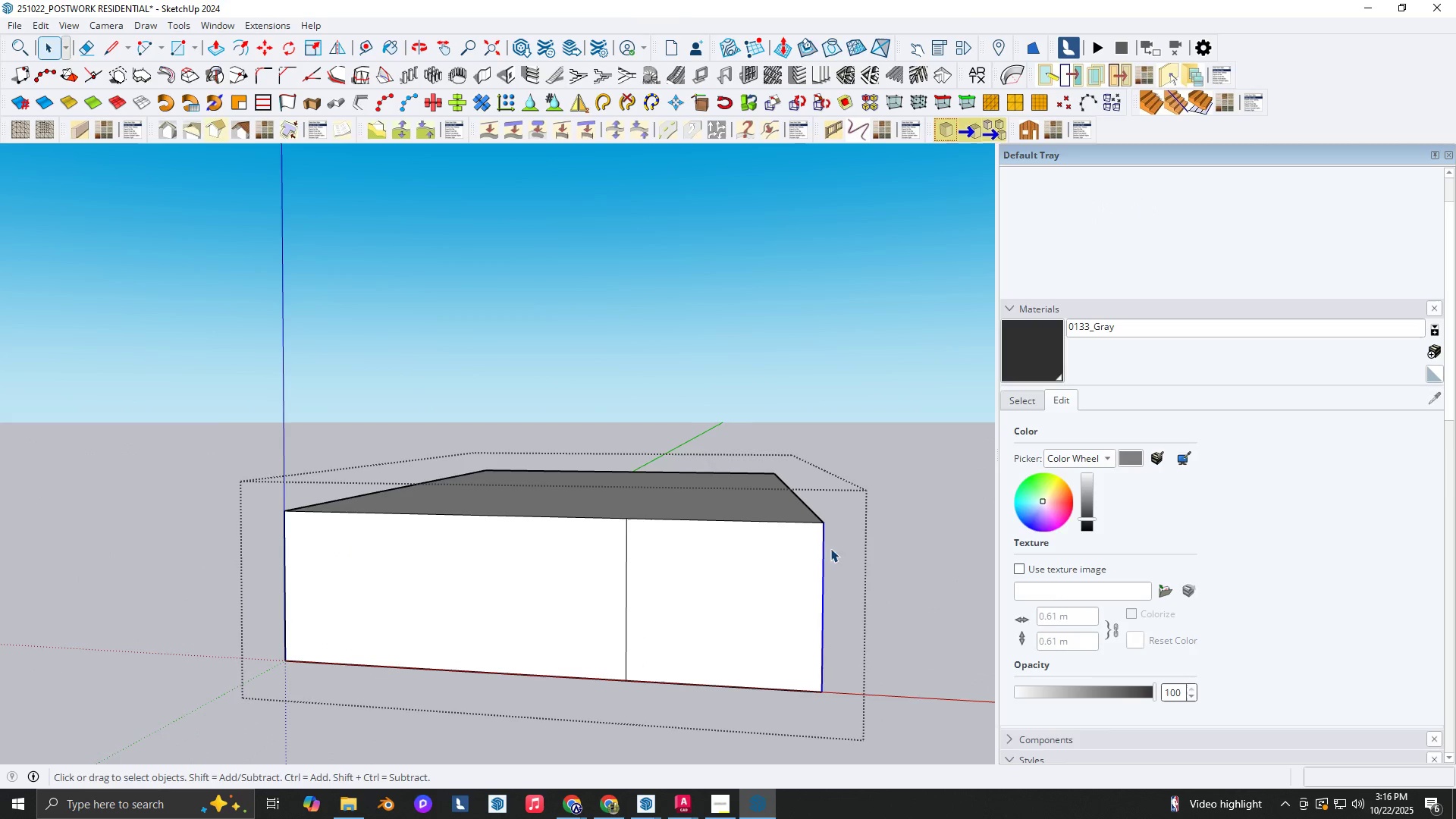 
key(M)
 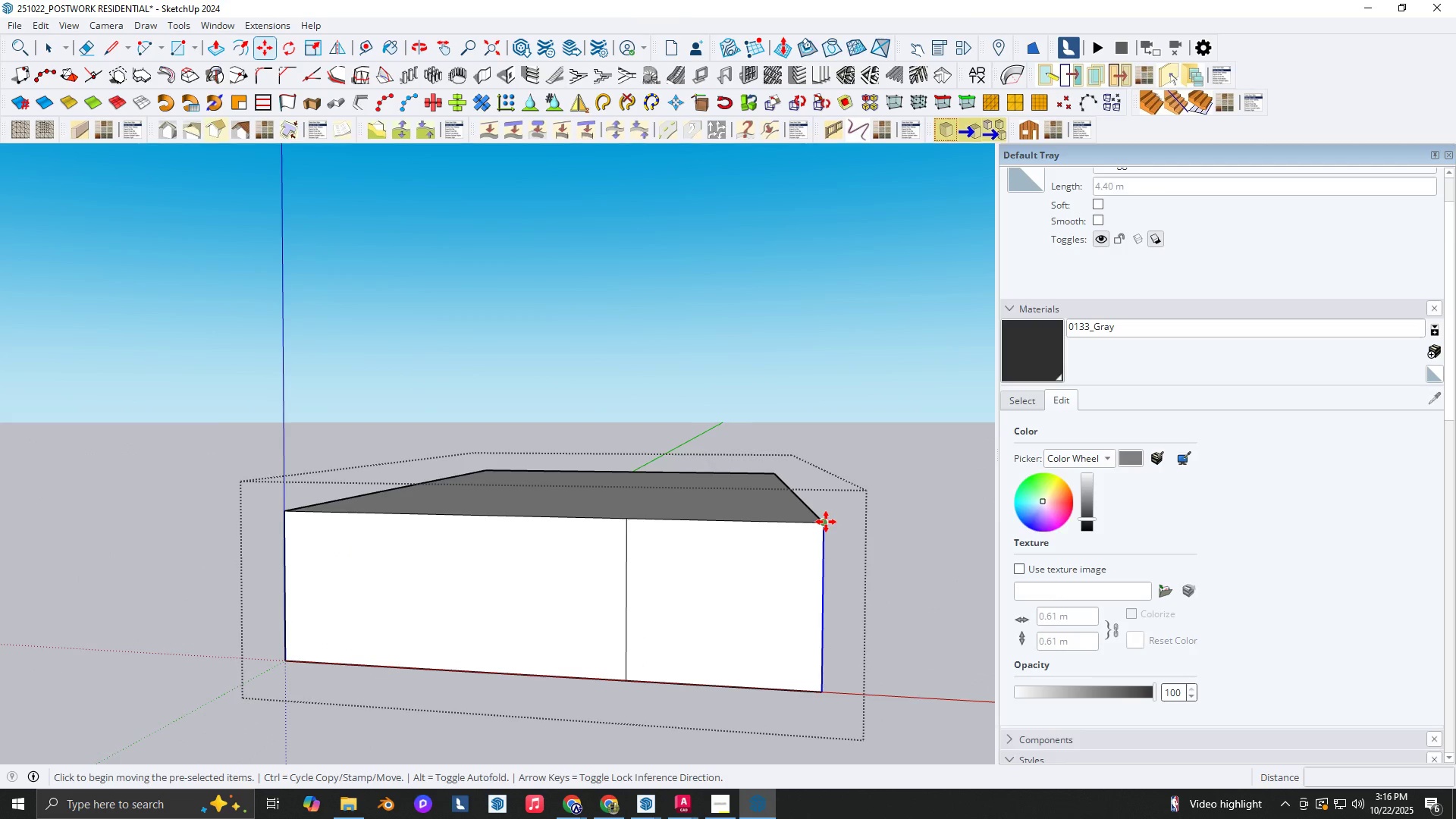 
key(Control+ControlLeft)
 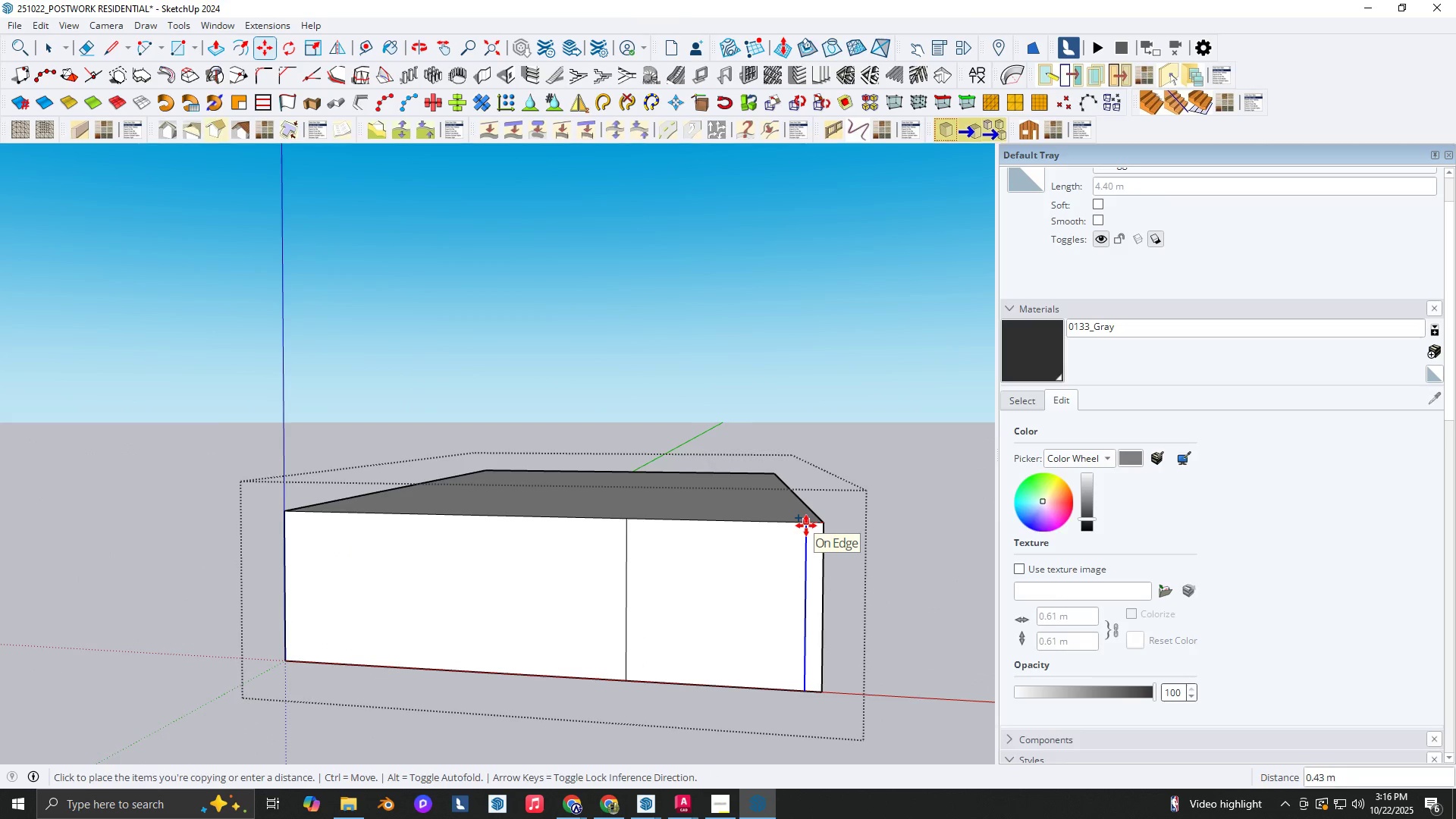 
left_click([806, 526])
 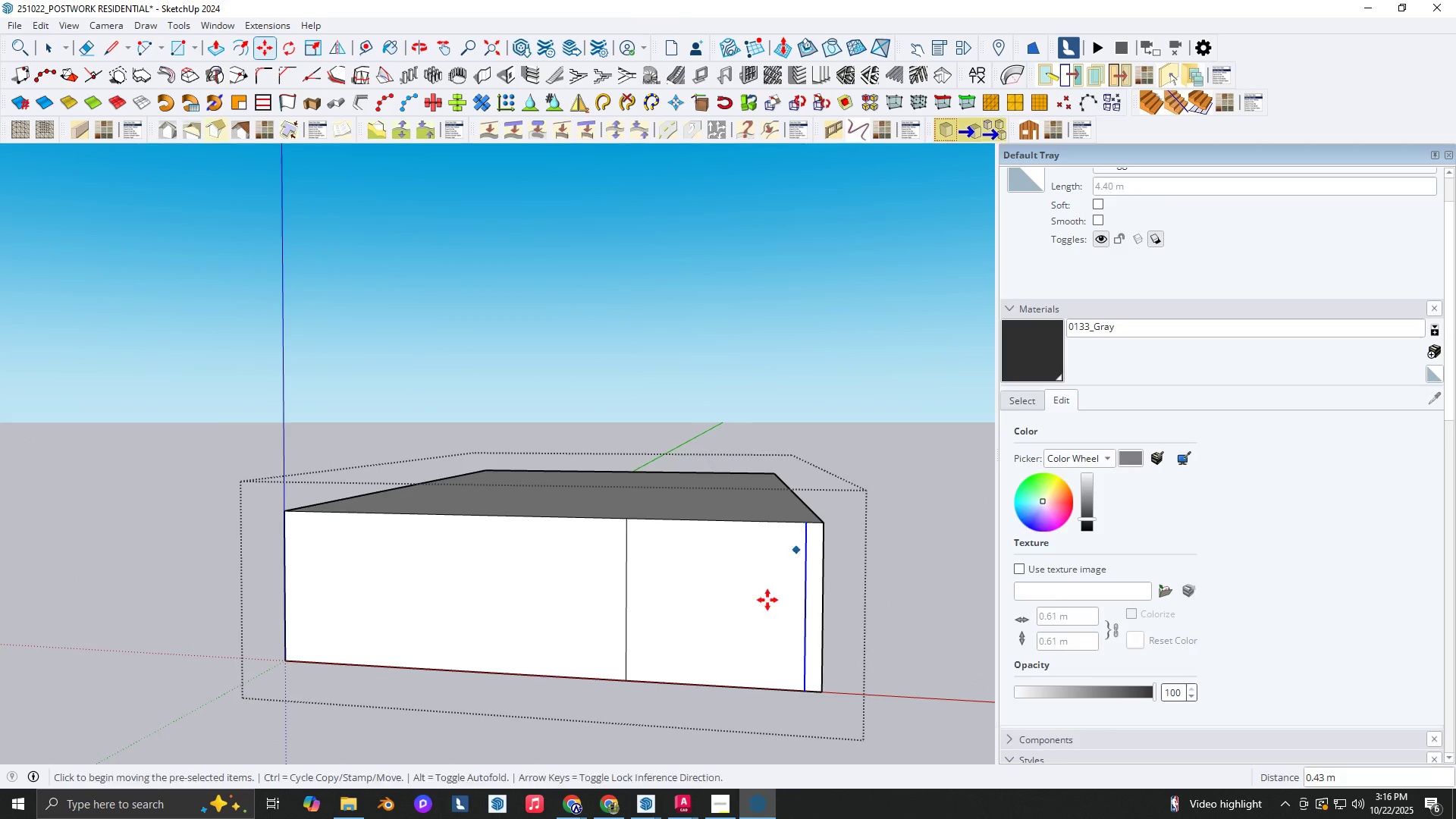 
key(Space)
 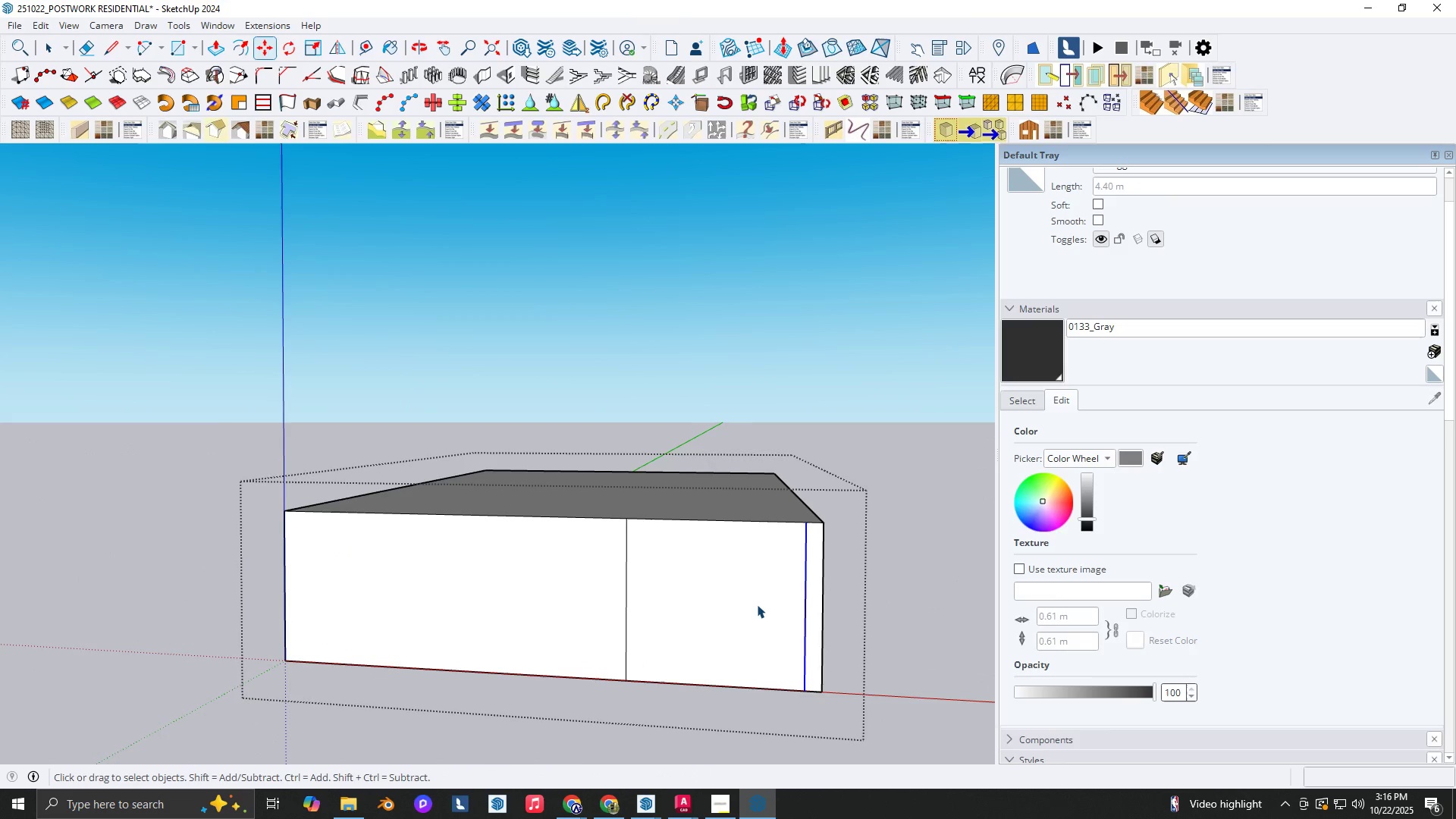 
double_click([757, 604])
 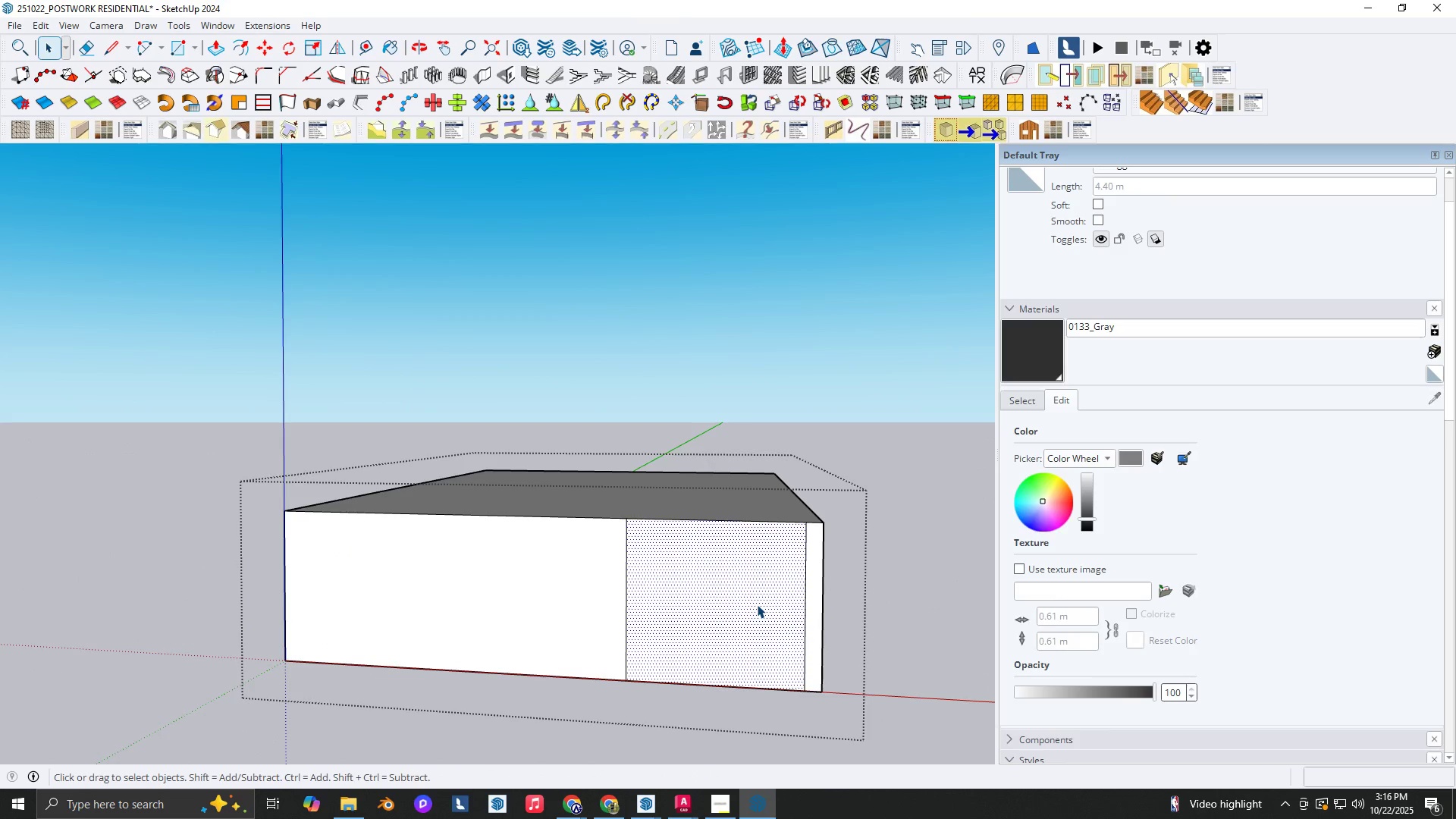 
key(P)
 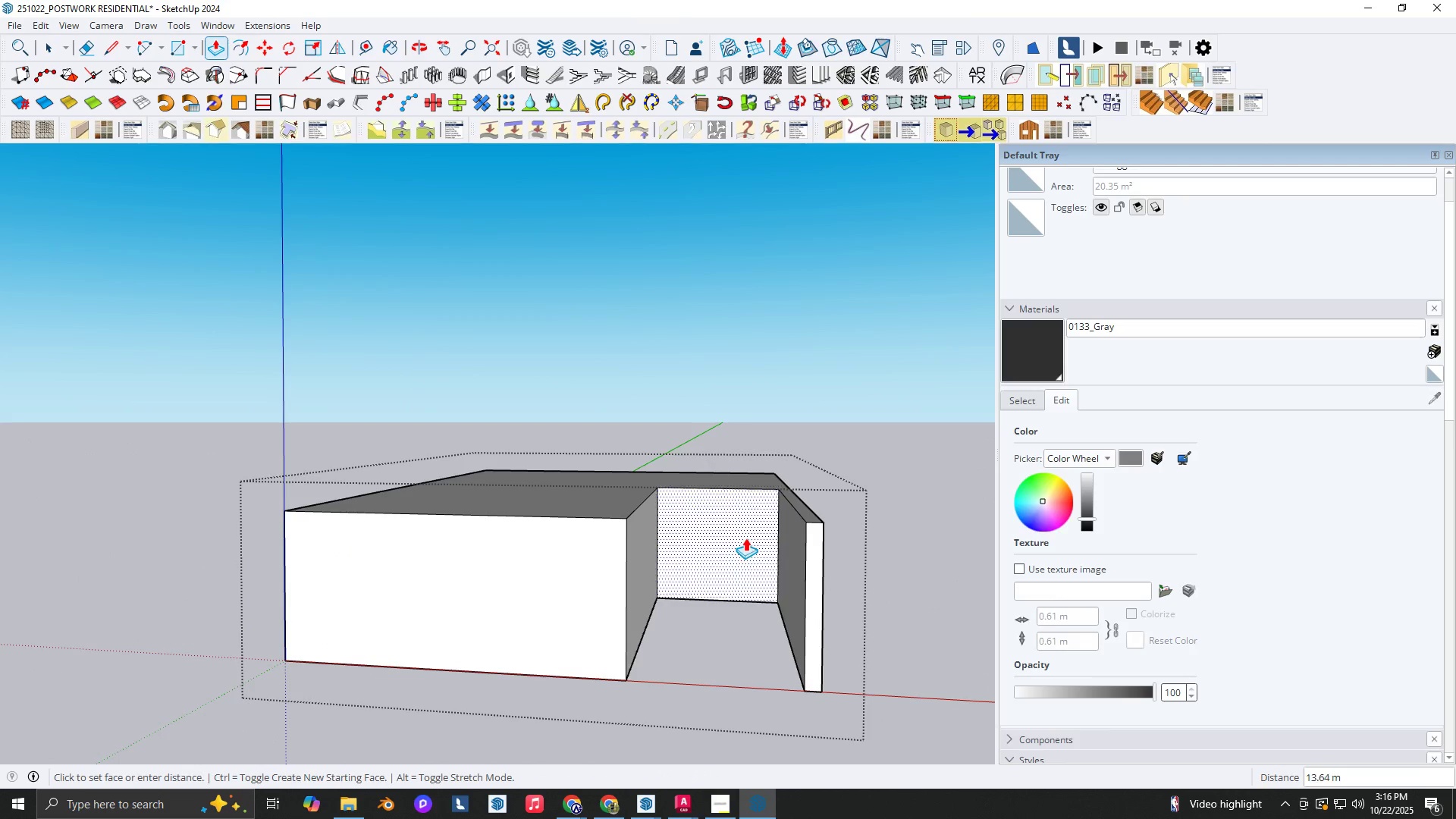 
left_click([745, 535])
 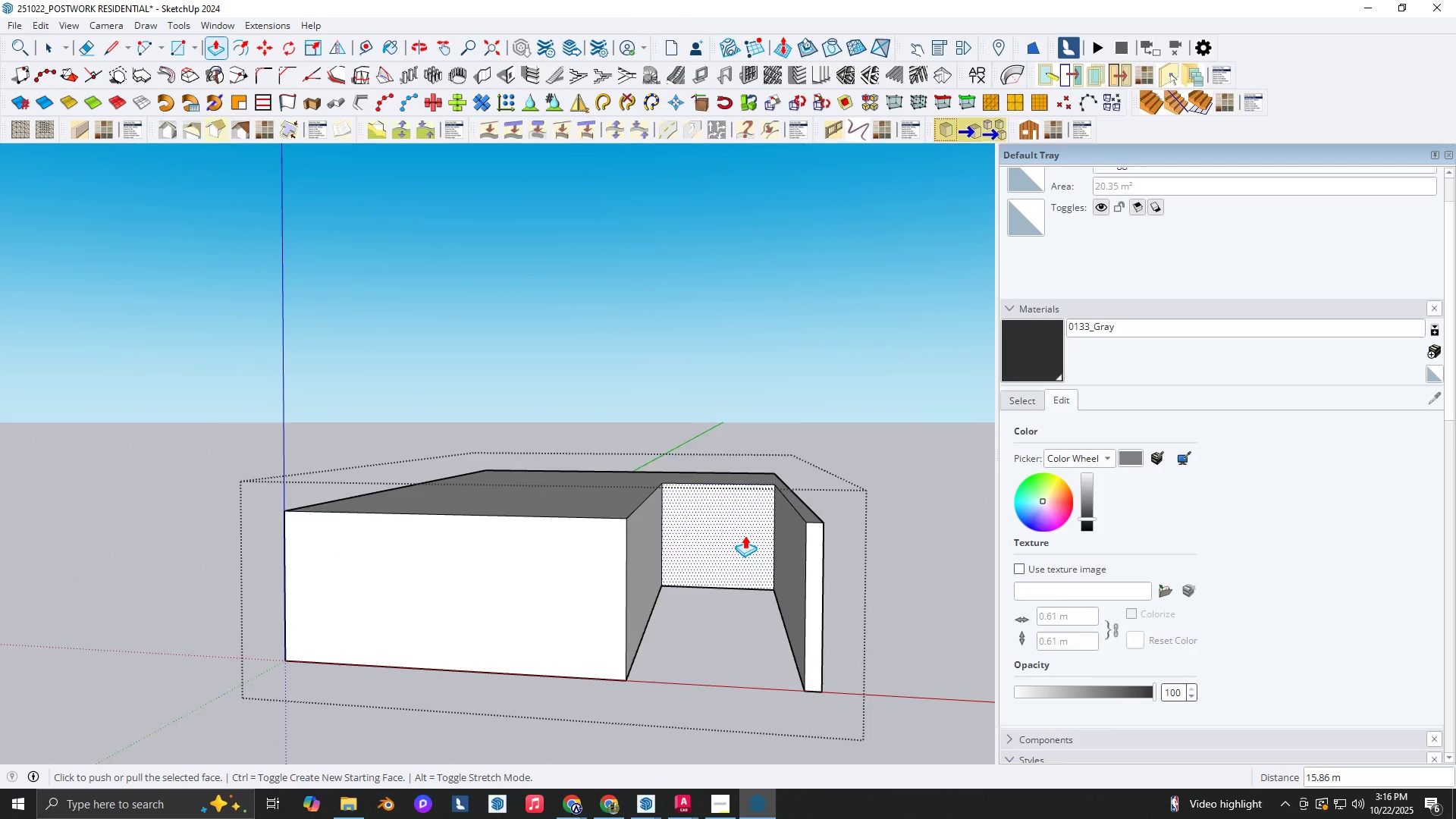 
key(Backquote)
 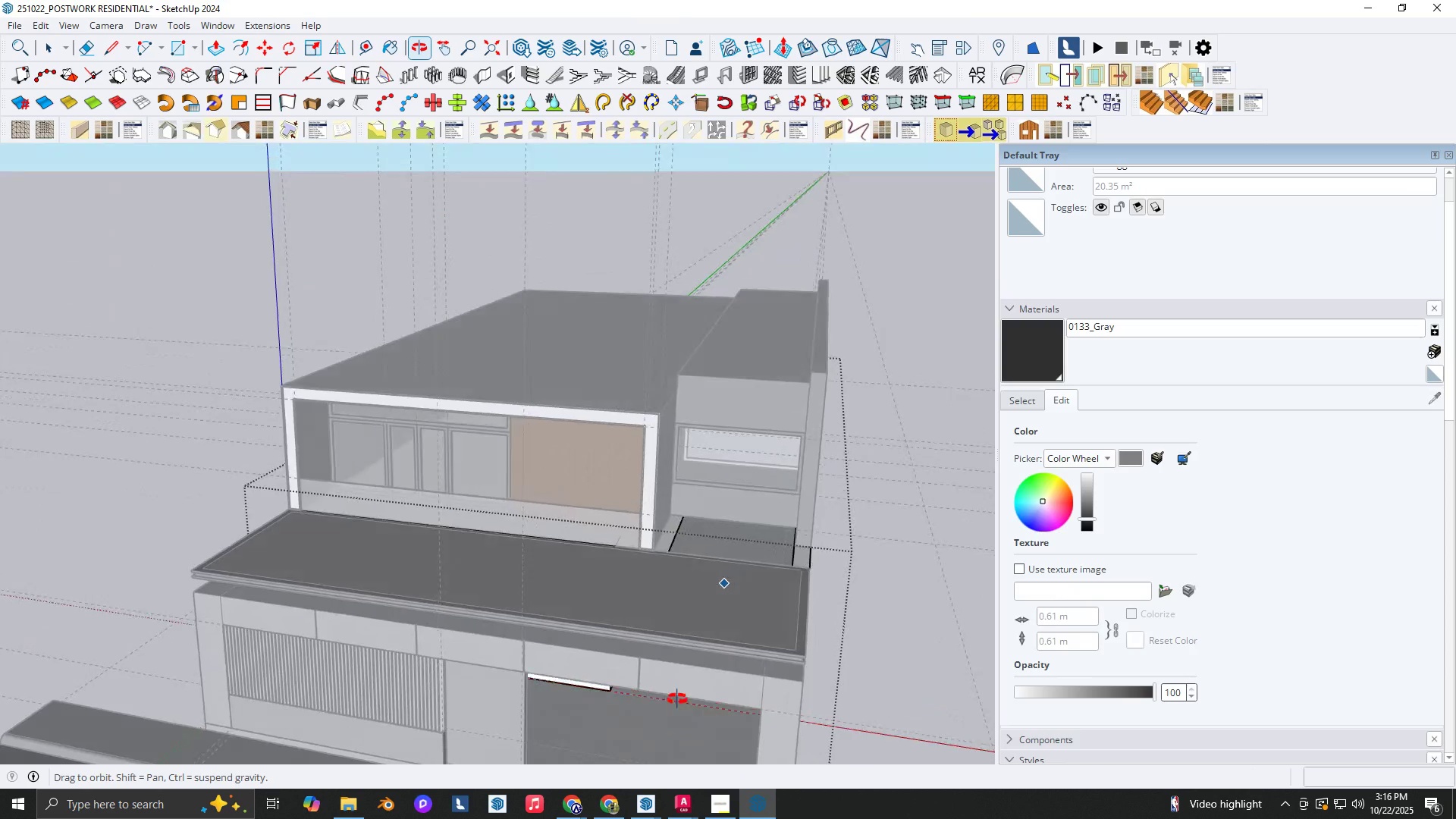 
hold_key(key=ControlLeft, duration=0.37)
 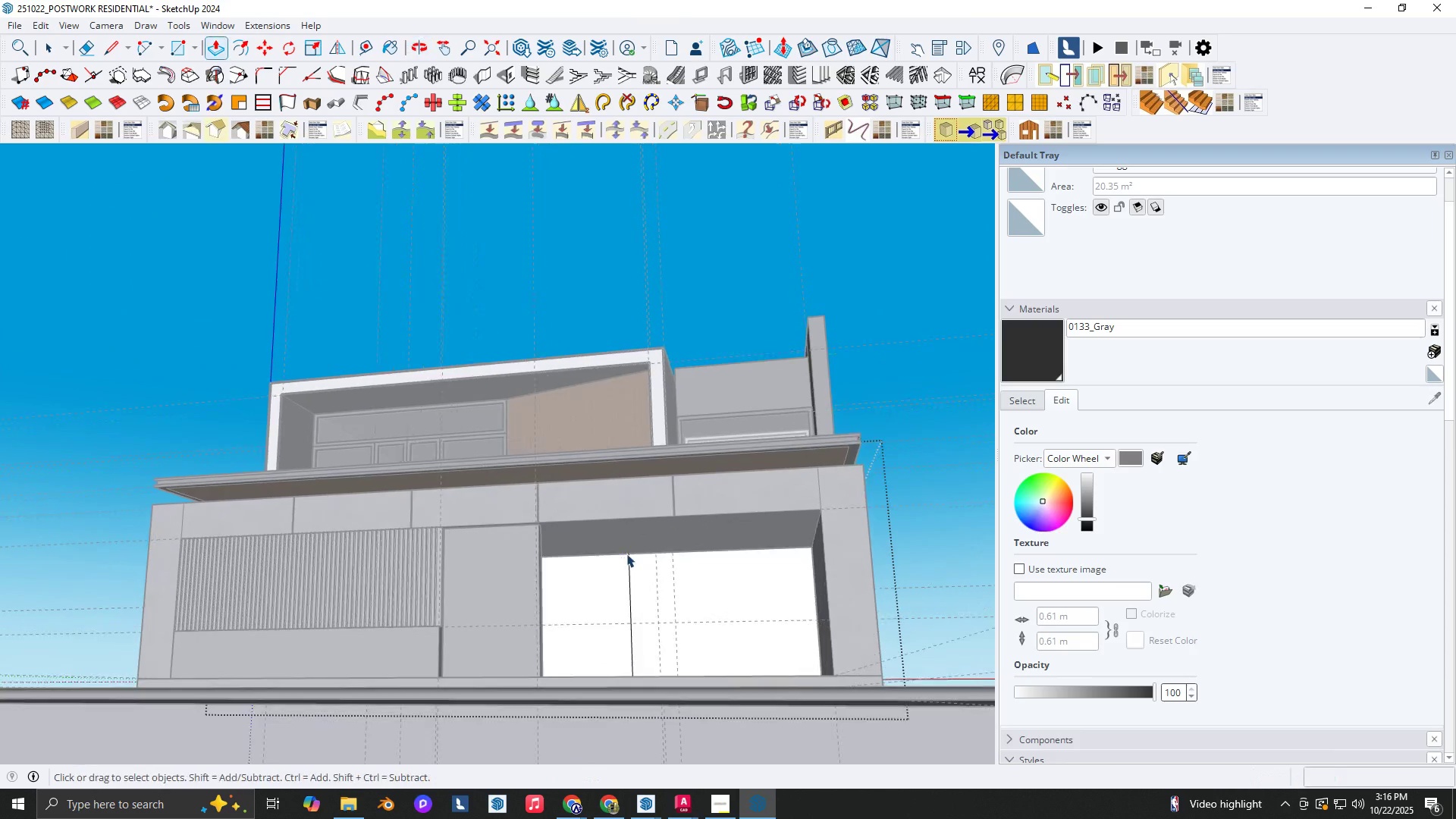 
key(Space)
 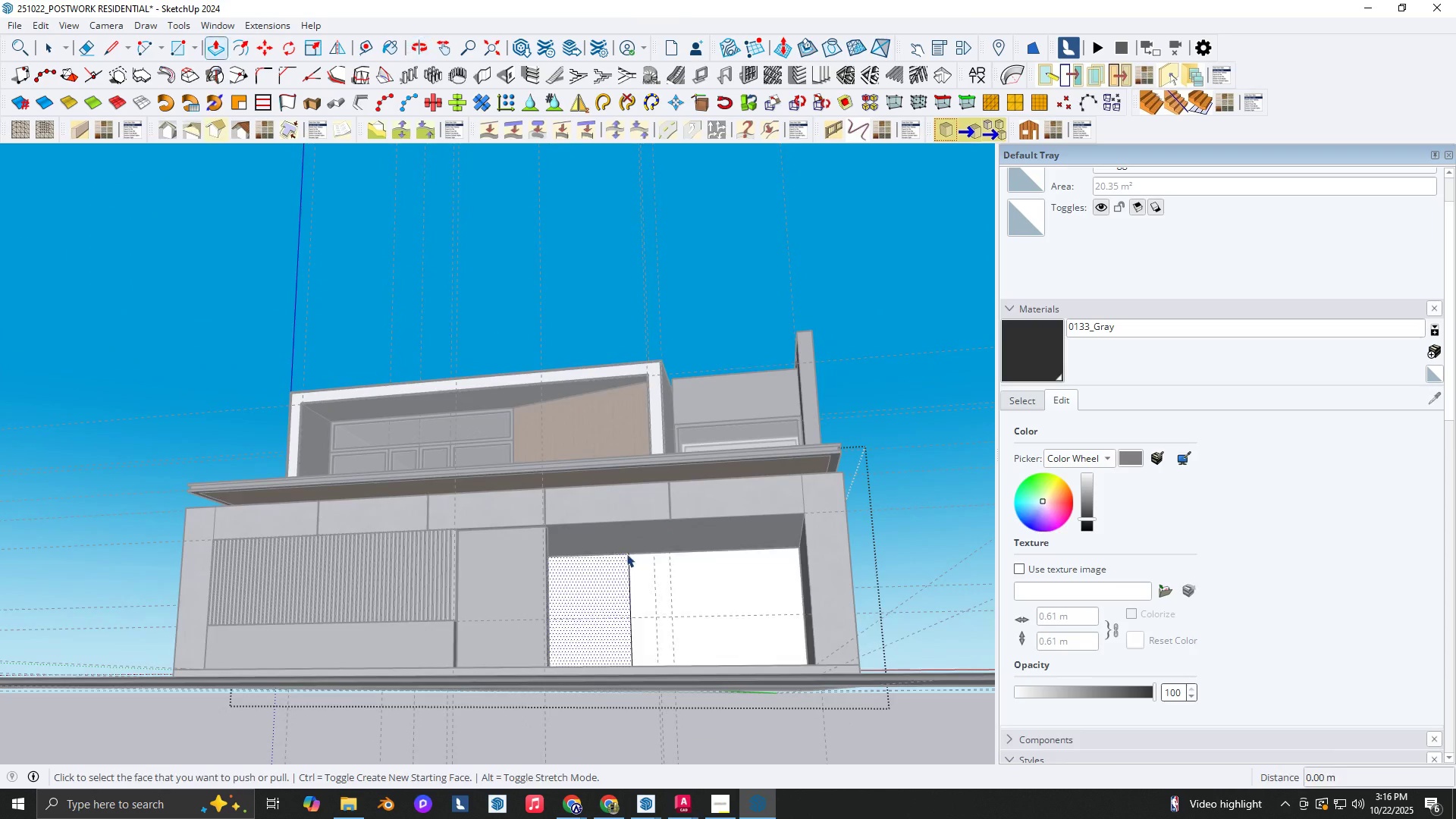 
scroll: coordinate [626, 554], scroll_direction: up, amount: 2.0
 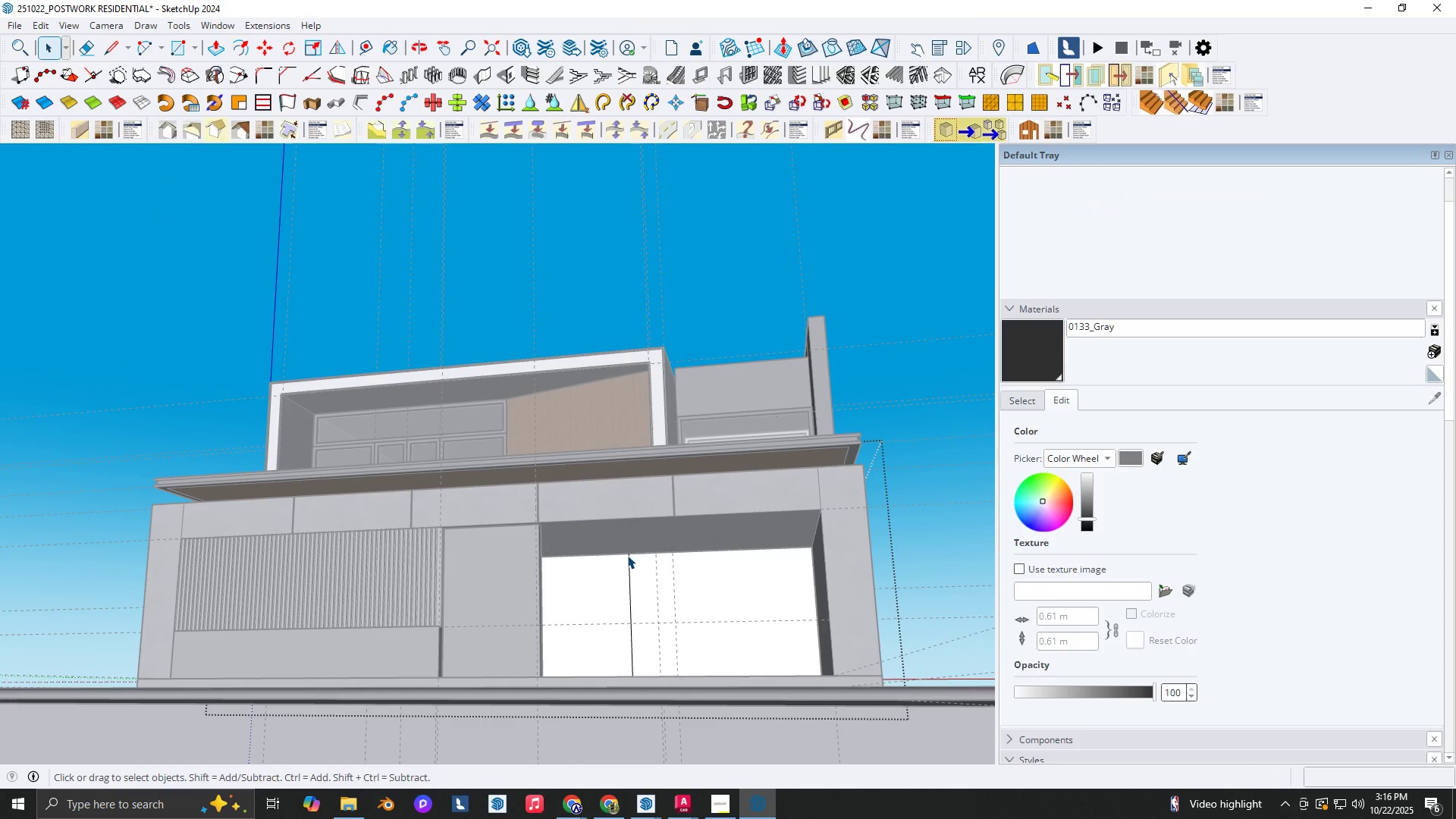 
key(L)
 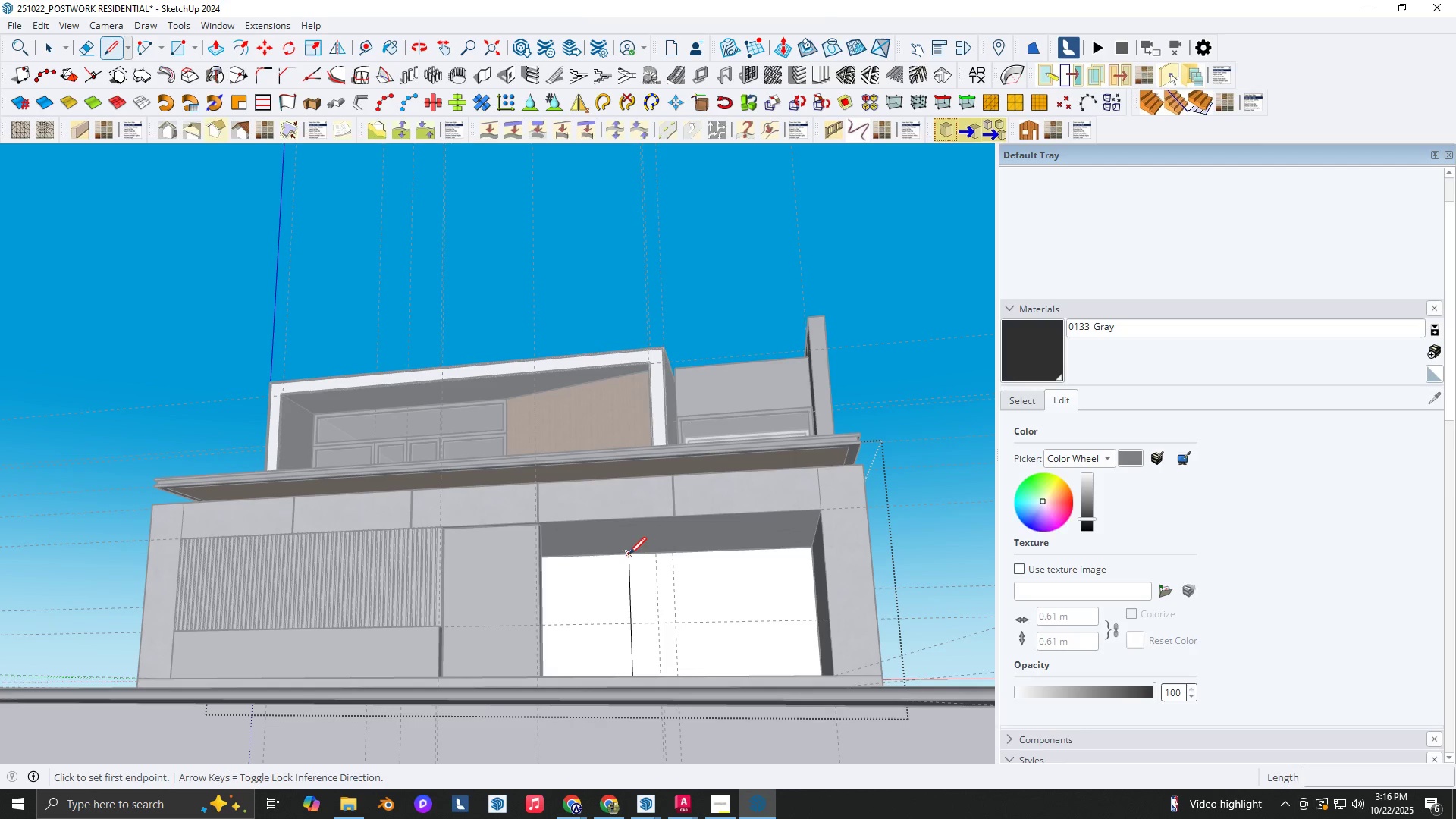 
left_click([629, 554])
 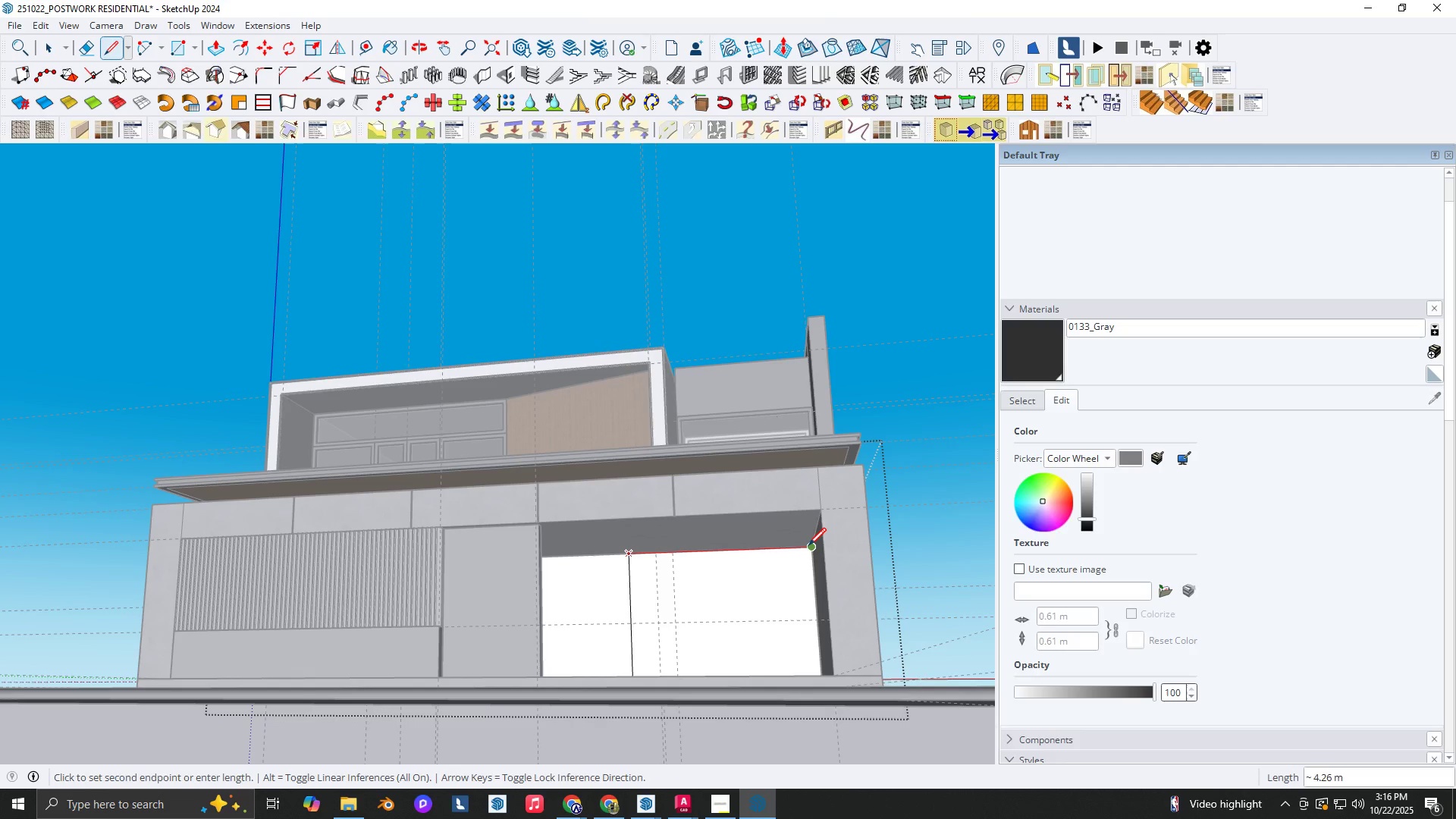 
key(Backquote)
 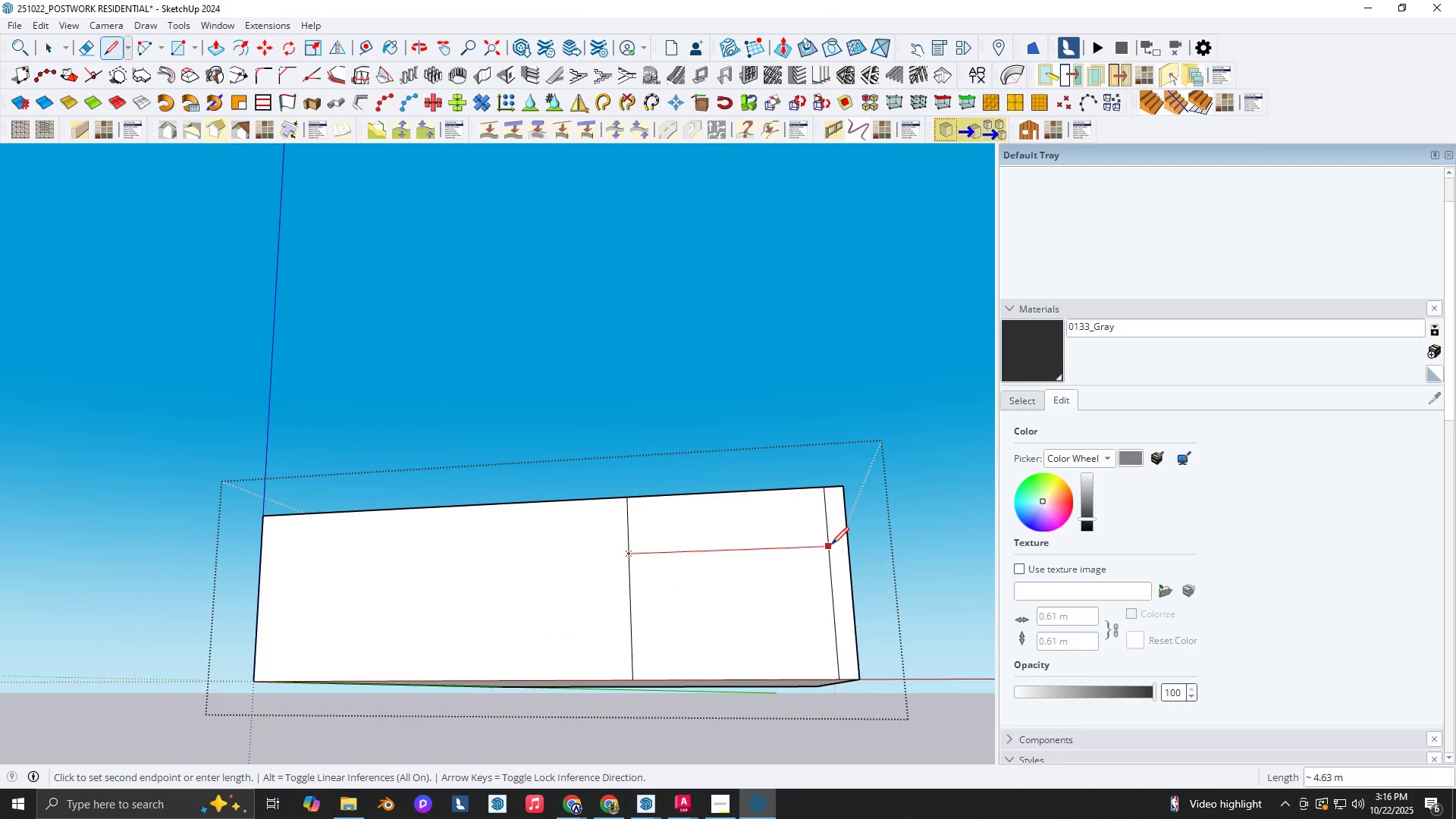 
key(Space)
 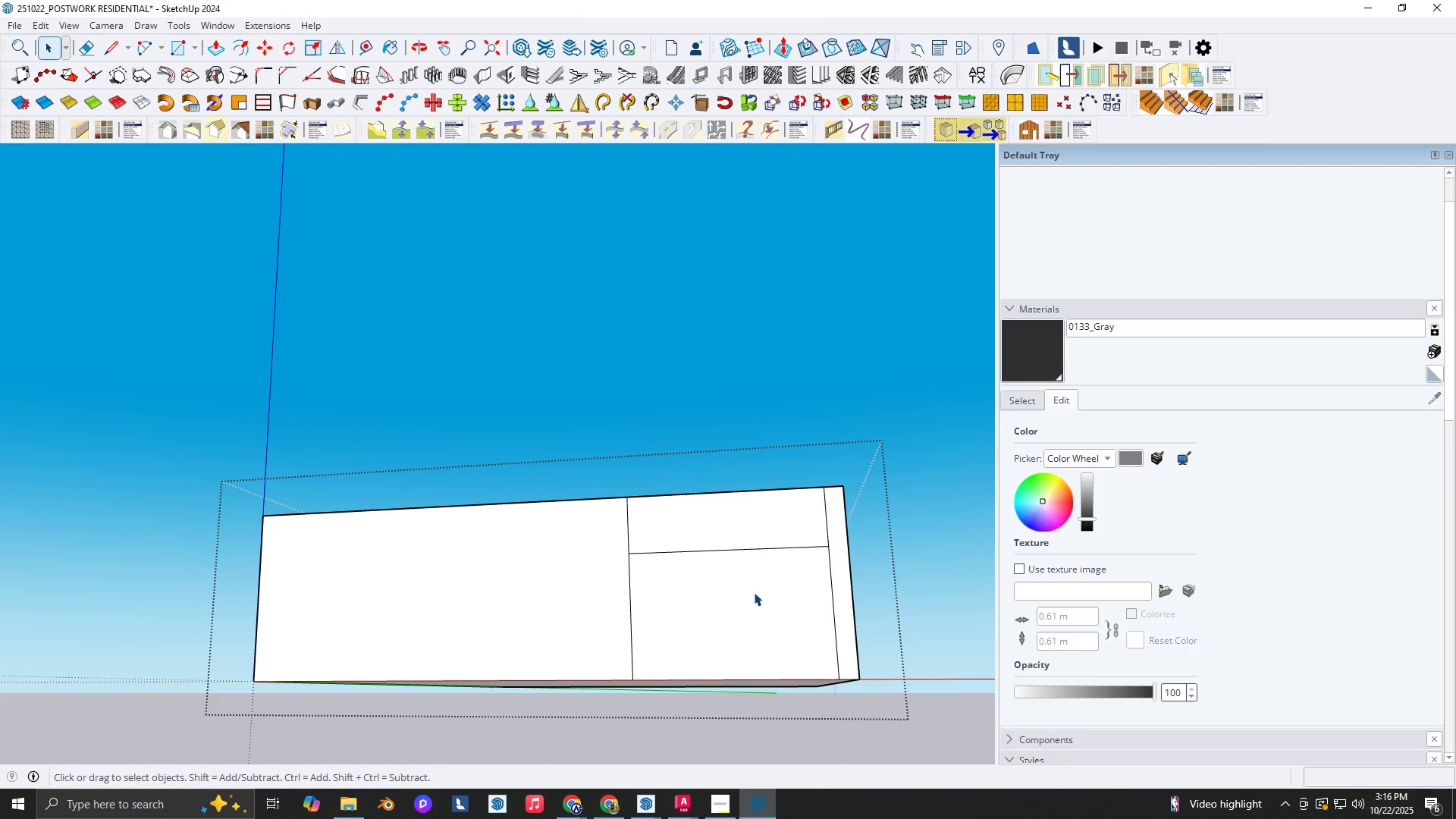 
double_click([754, 592])
 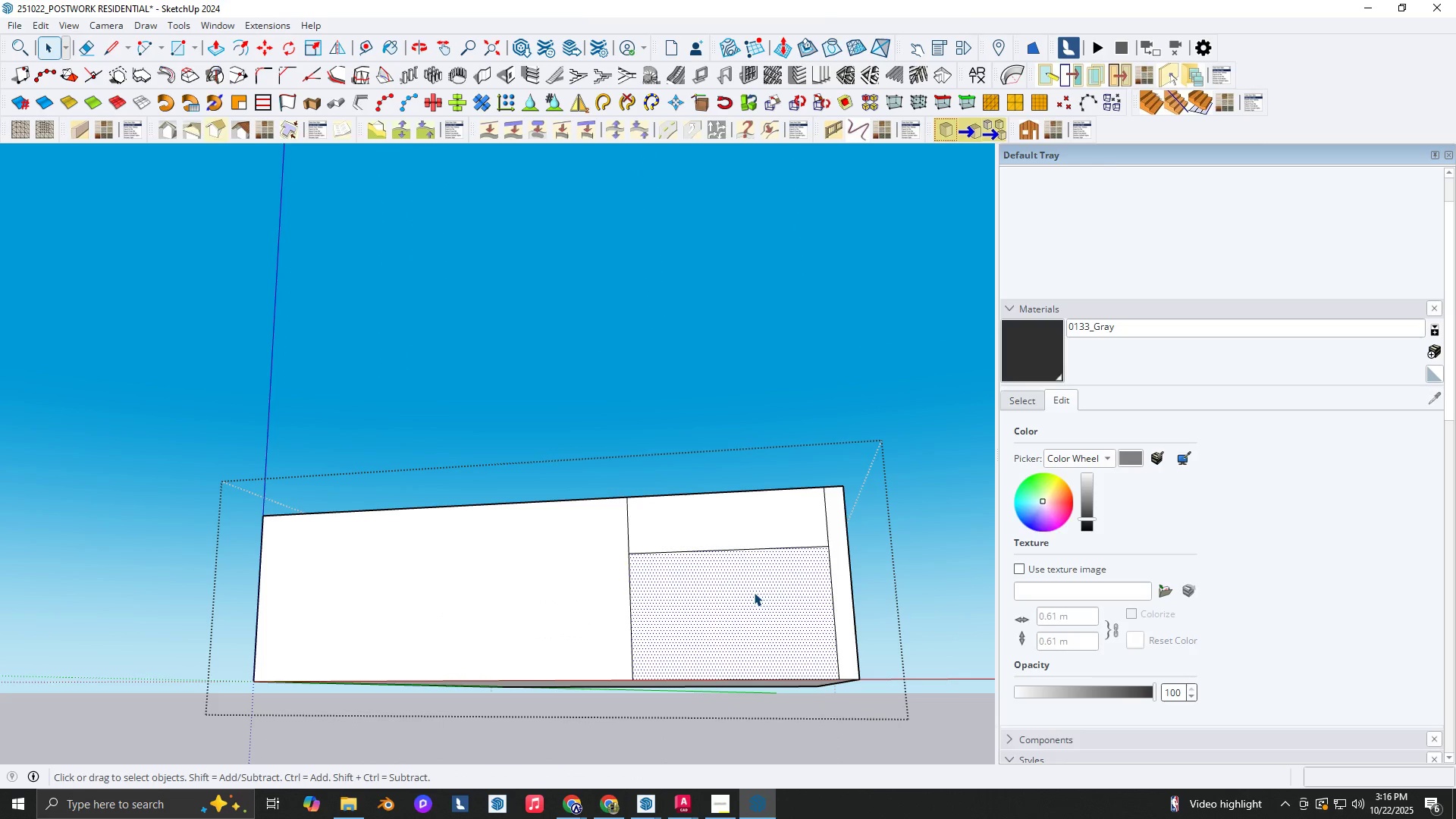 
key(P)
 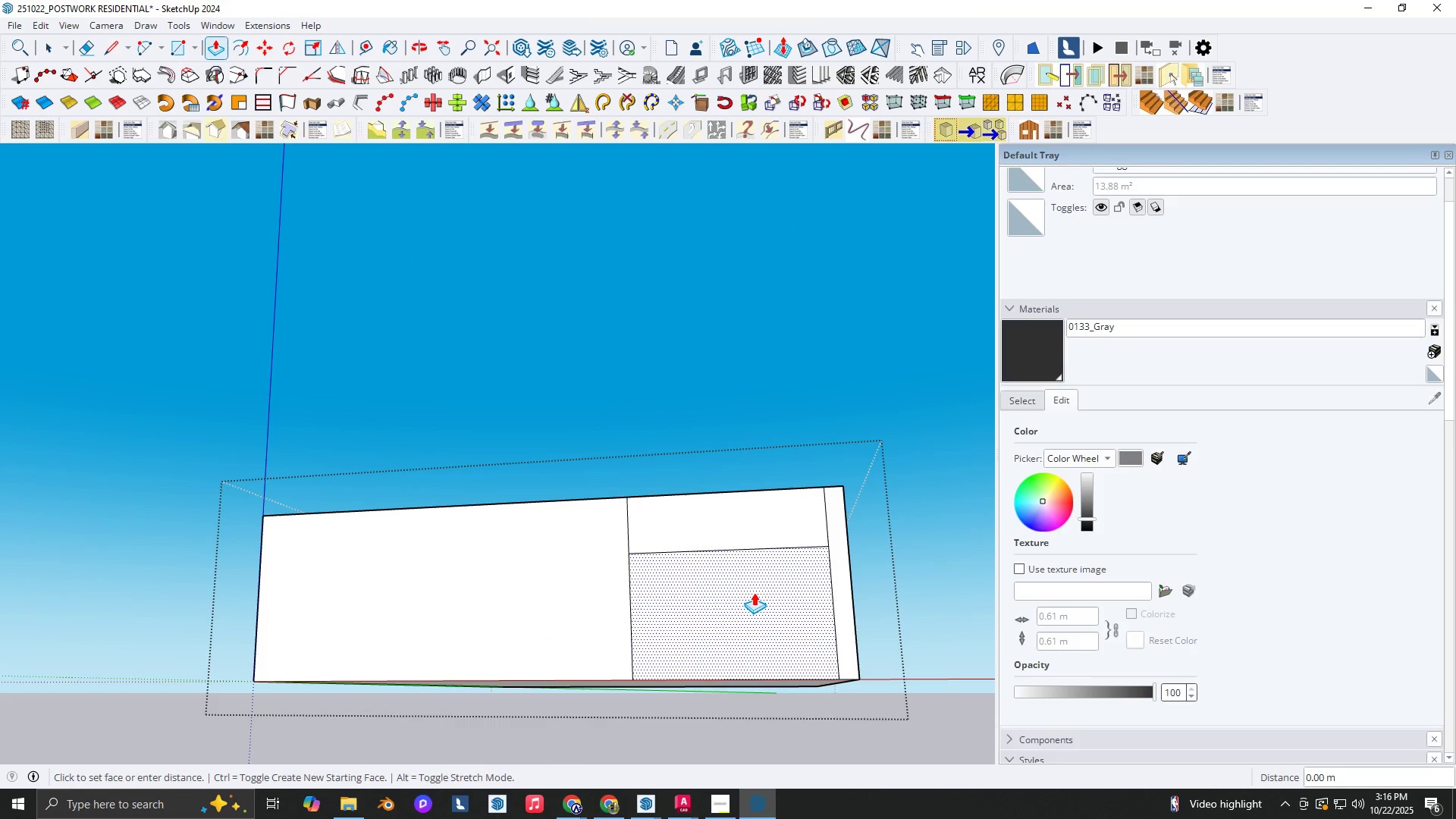 
double_click([754, 592])
 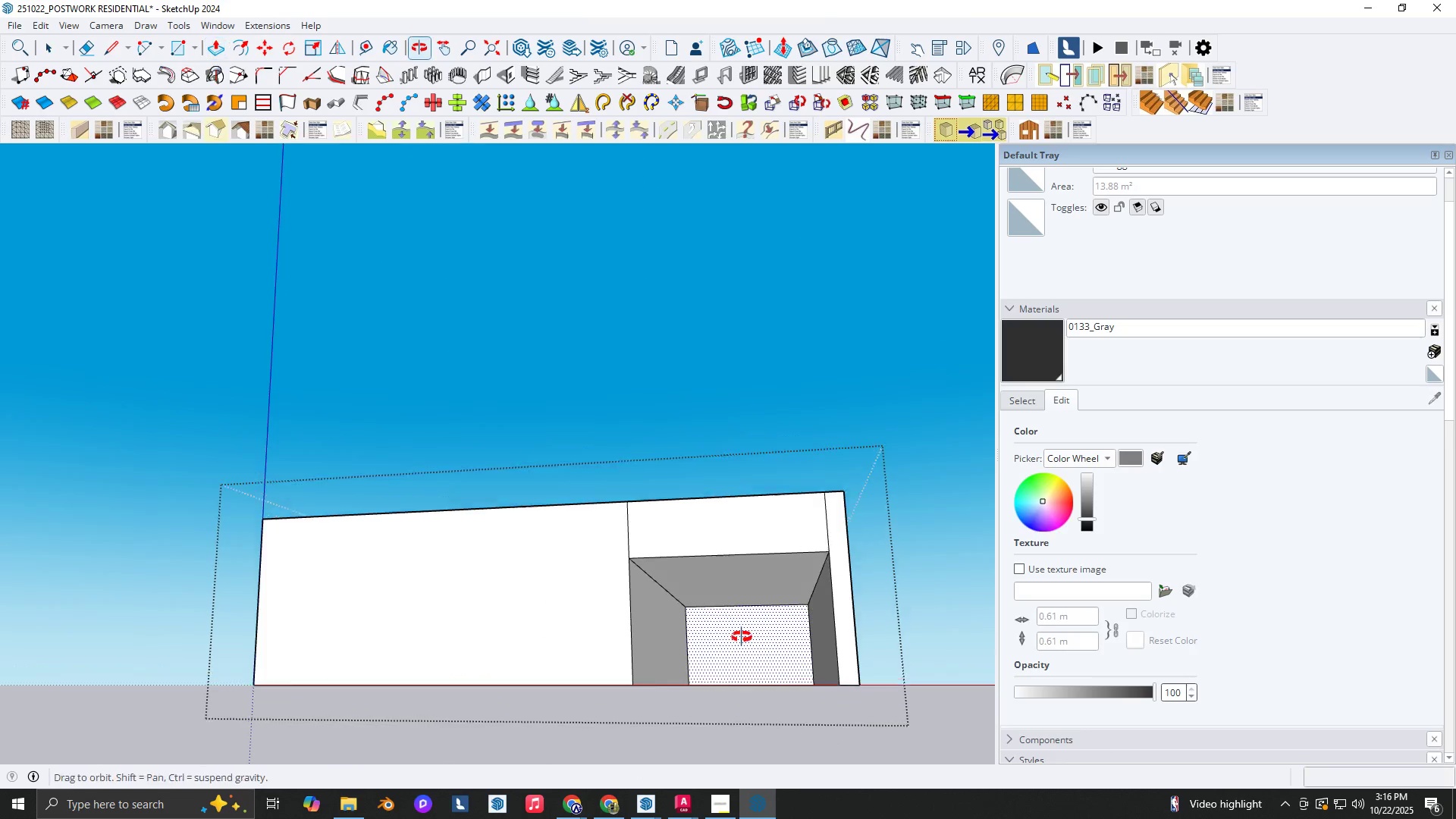 
scroll: coordinate [745, 644], scroll_direction: down, amount: 3.0
 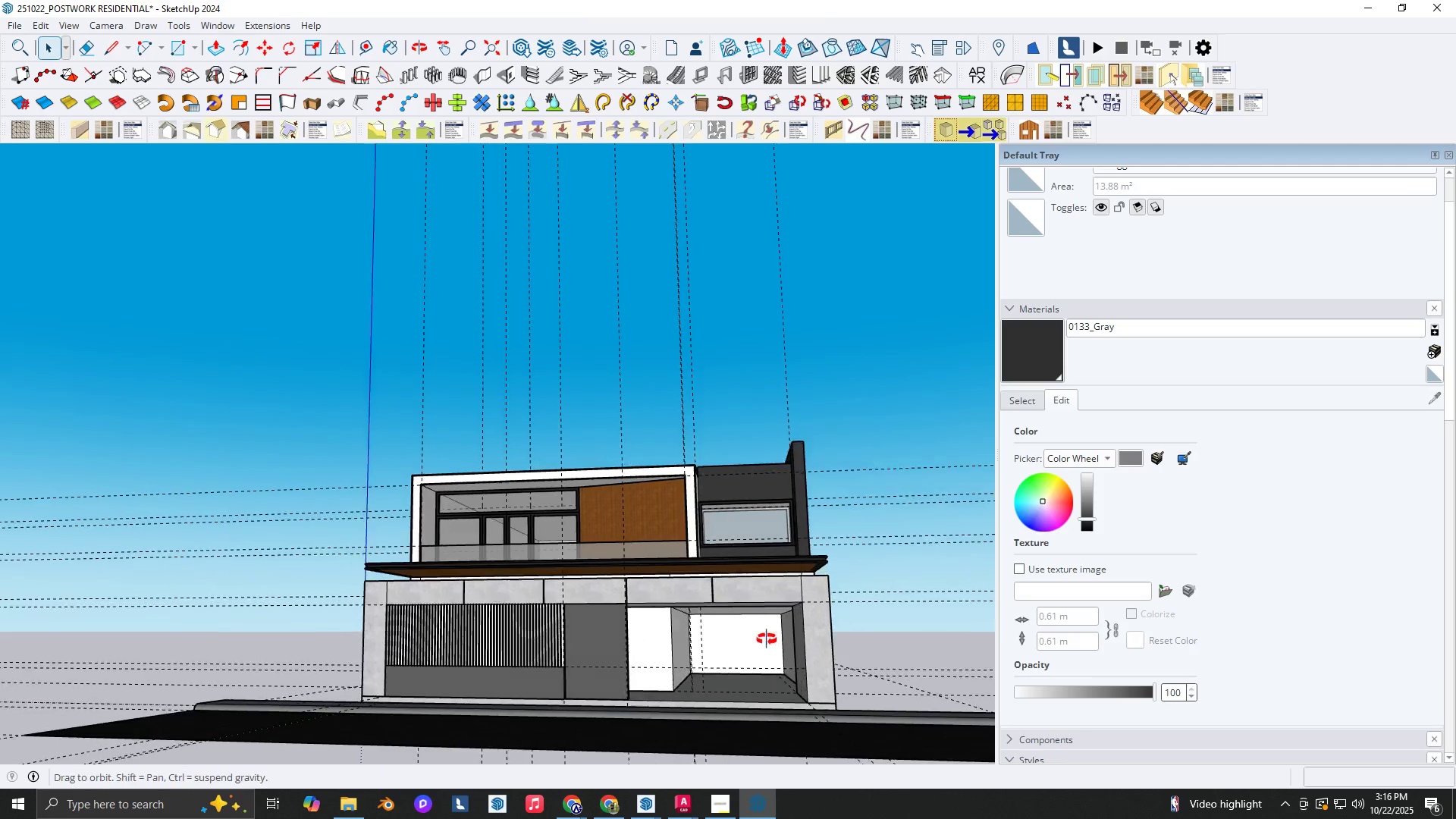 
key(Space)
 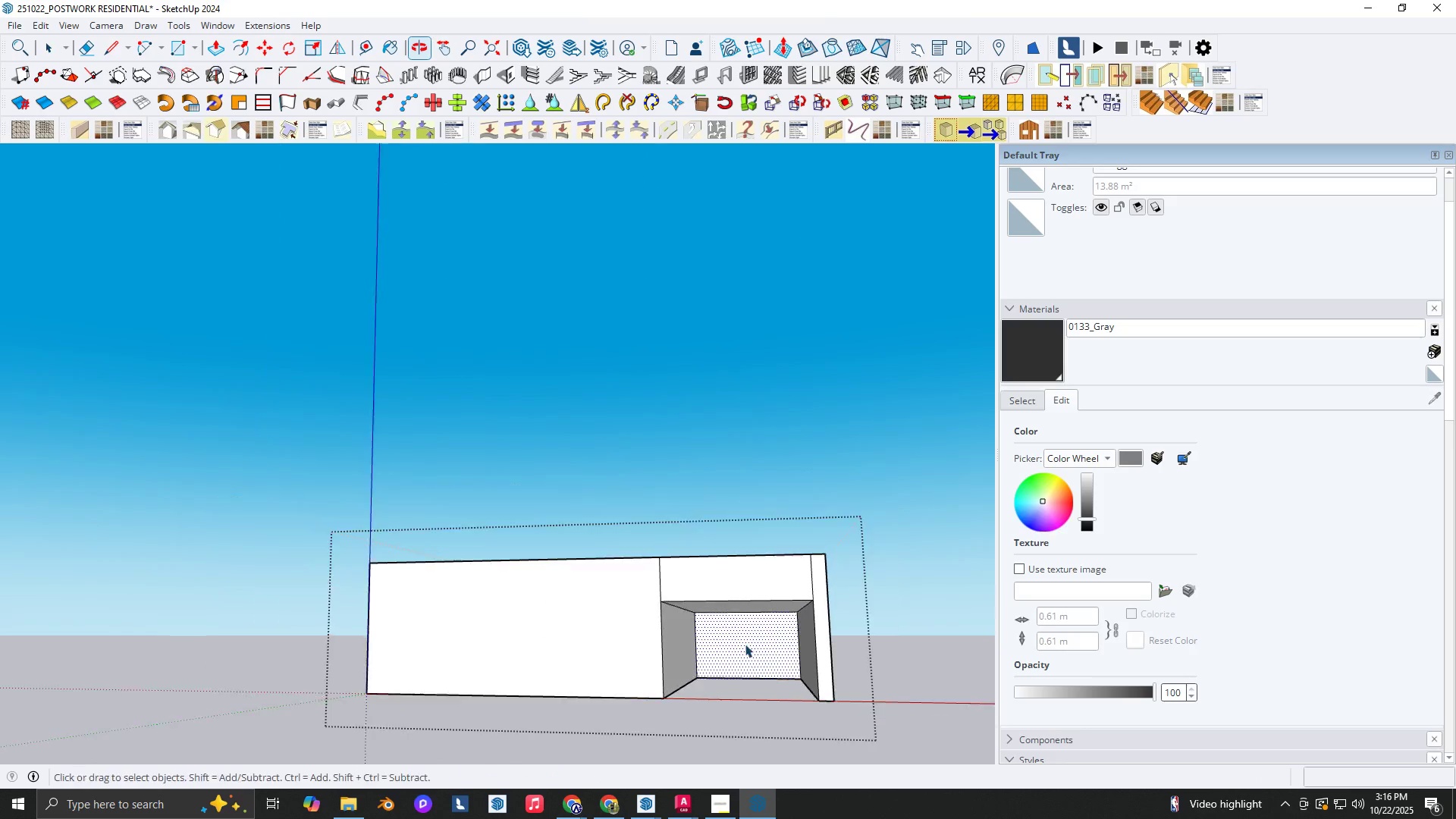 
key(Escape)
 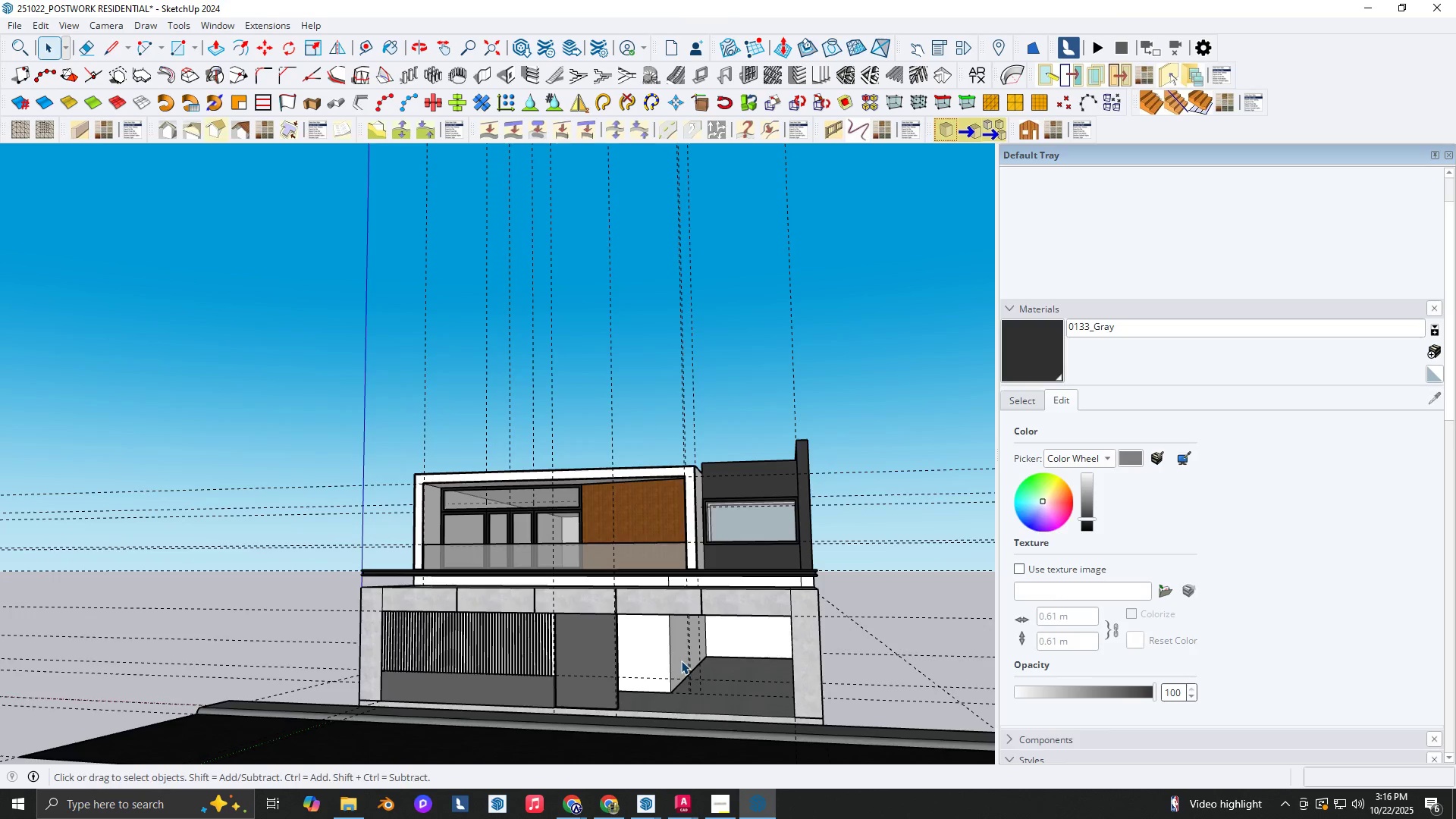 
scroll: coordinate [613, 662], scroll_direction: up, amount: 2.0
 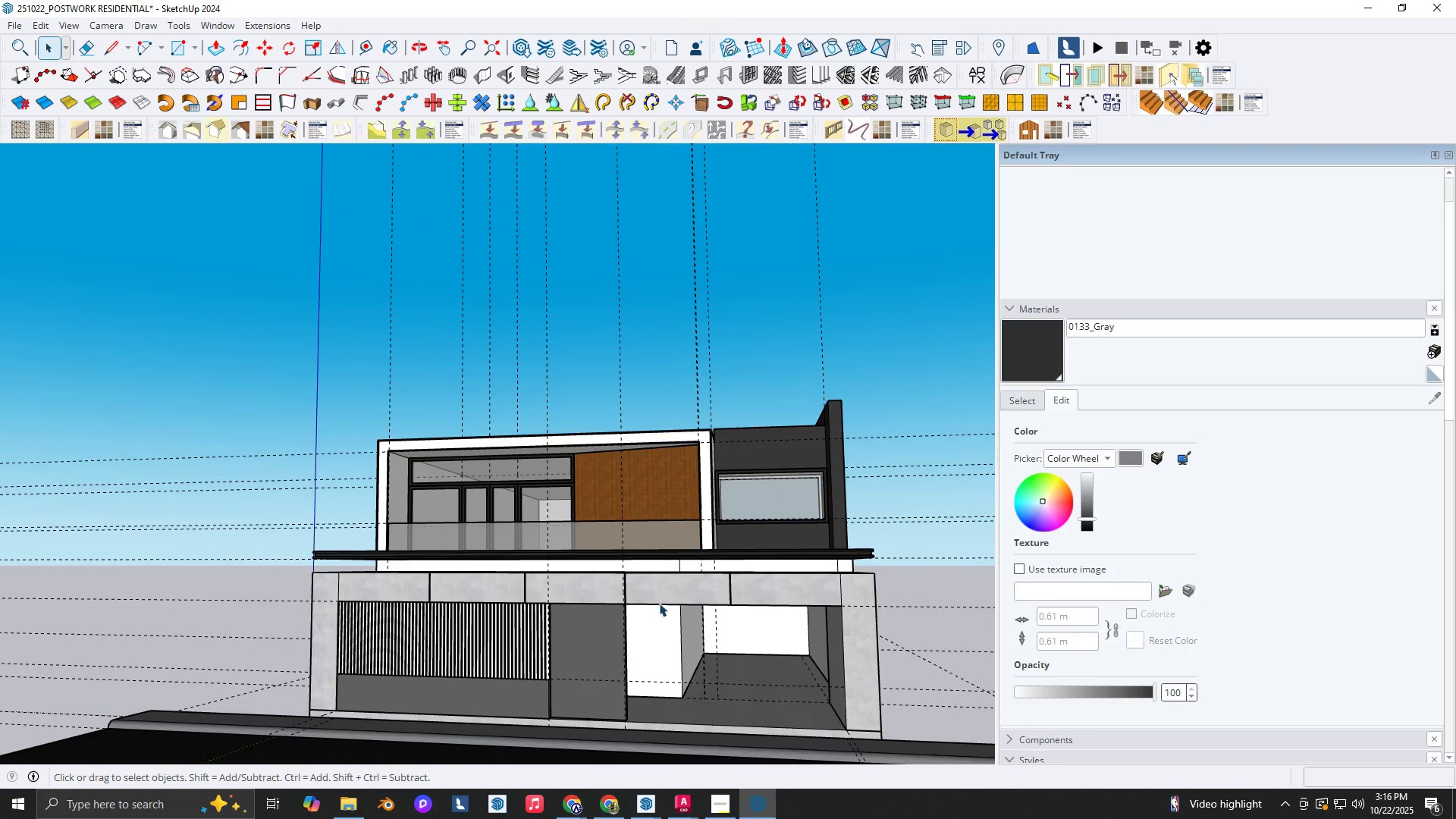 
key(B)
 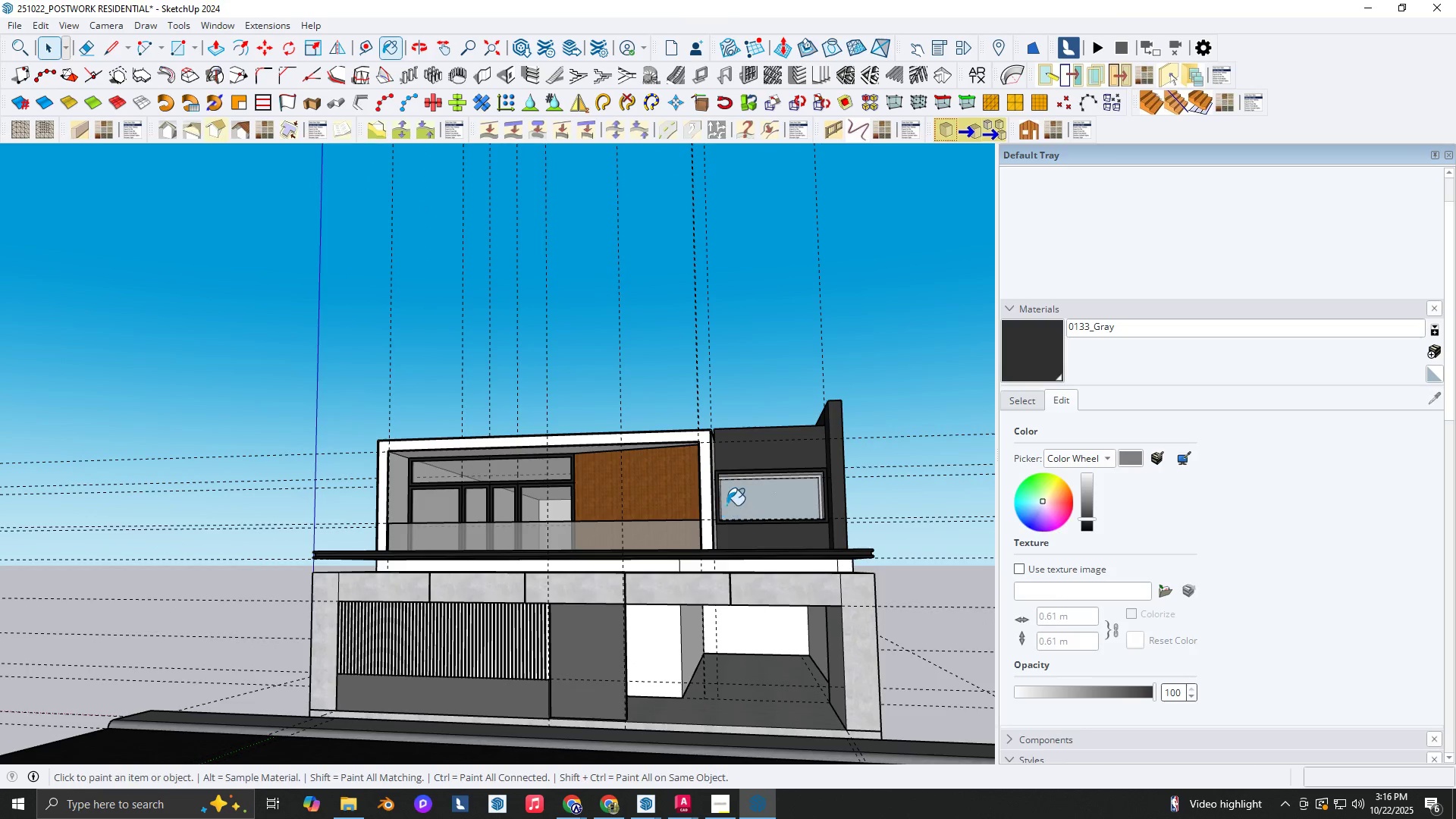 
hold_key(key=AltLeft, duration=0.39)
left_click([742, 455])
 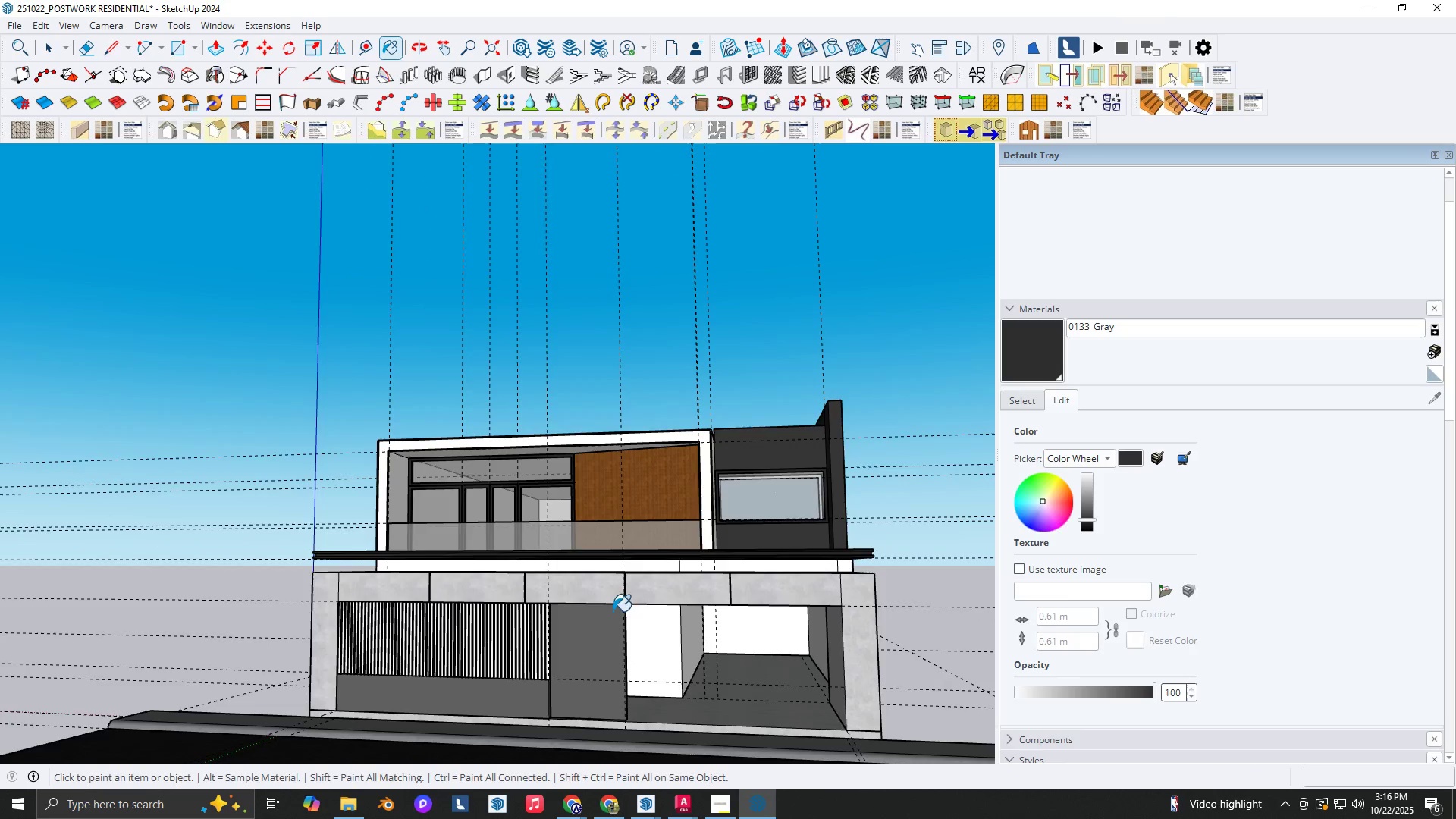 
key(Space)
 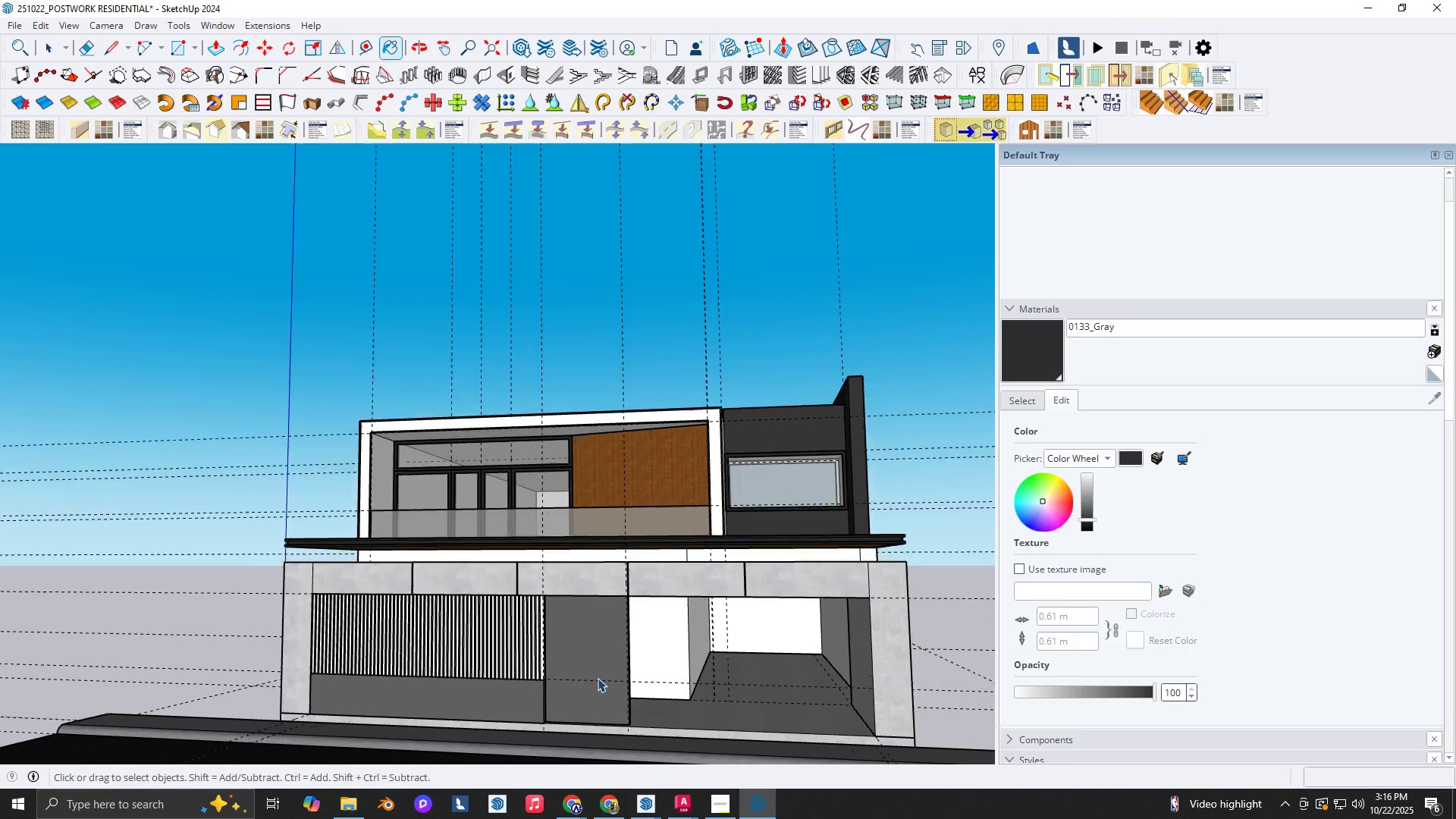 
scroll: coordinate [598, 678], scroll_direction: up, amount: 2.0
 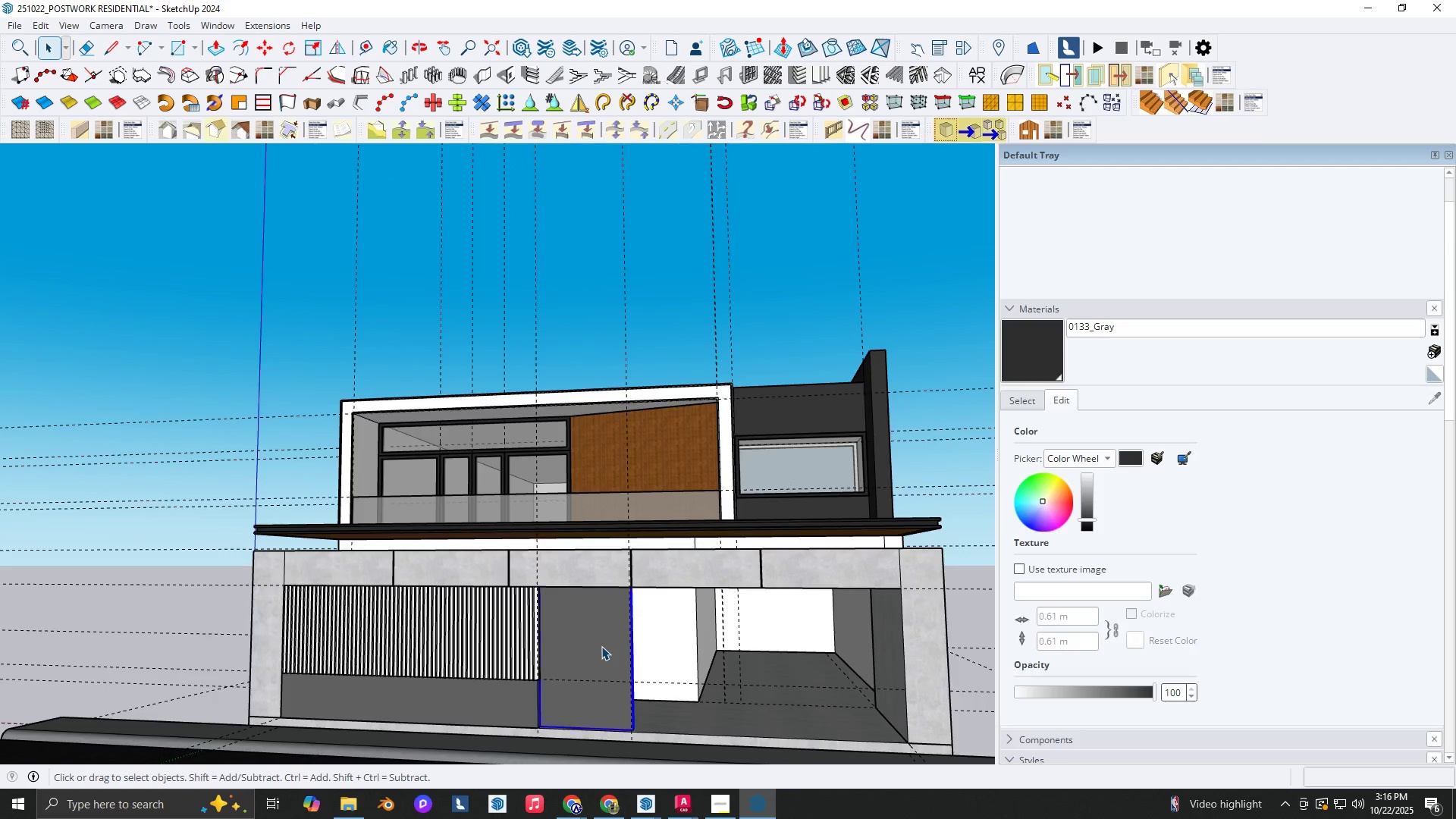 
double_click([601, 646])
 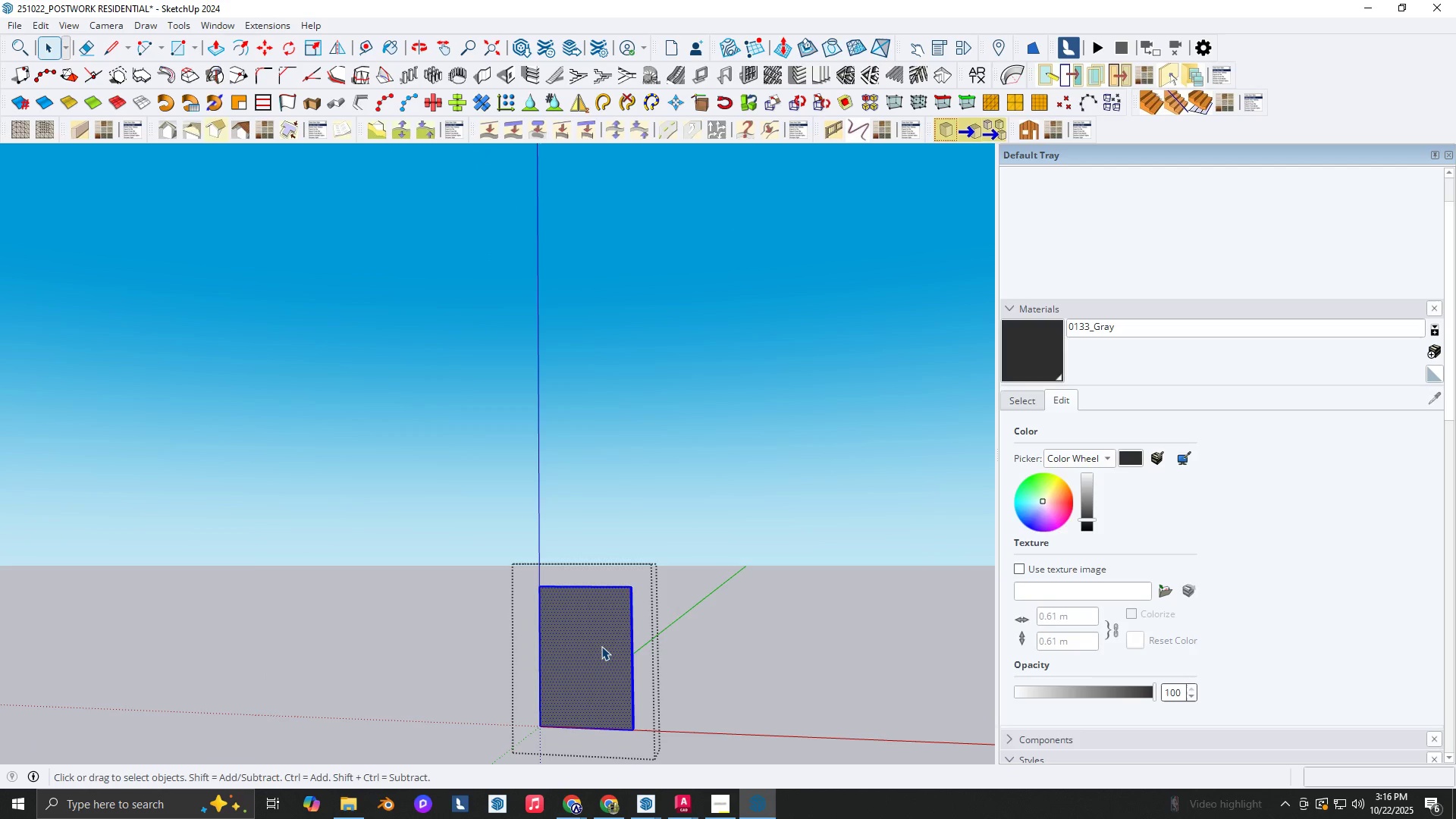 
triple_click([601, 646])
 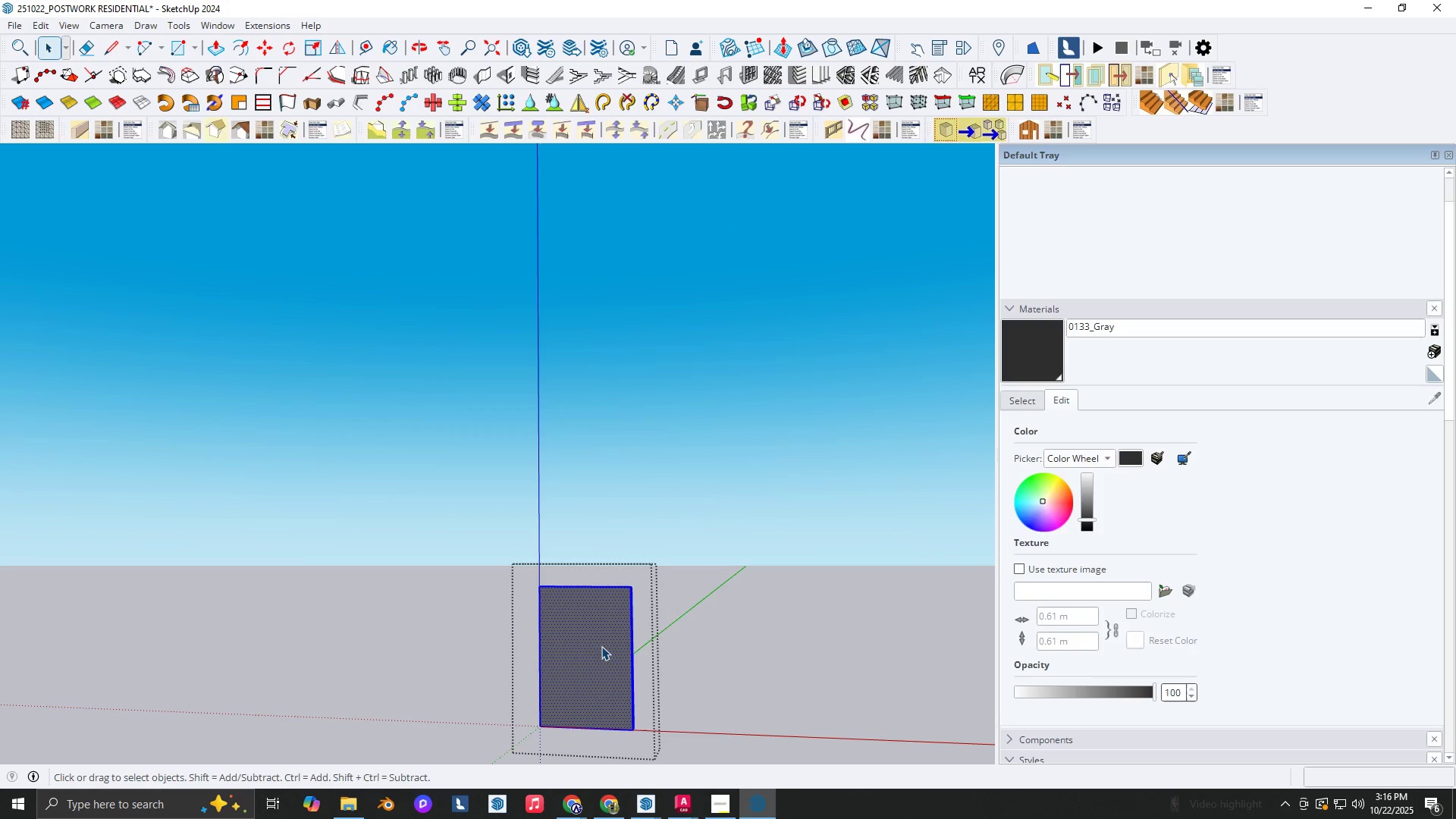 
key(B)
 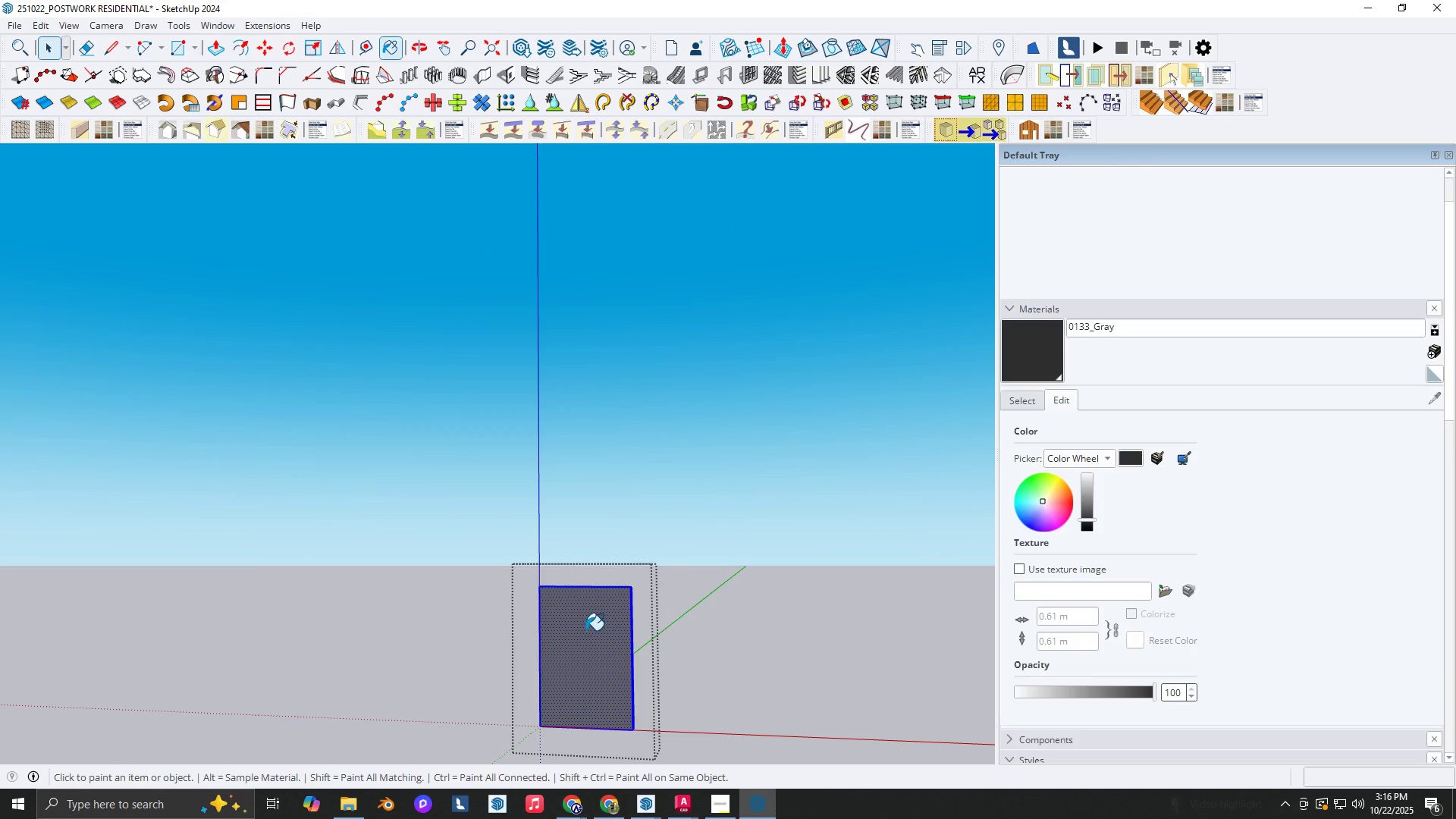 
left_click([585, 630])
 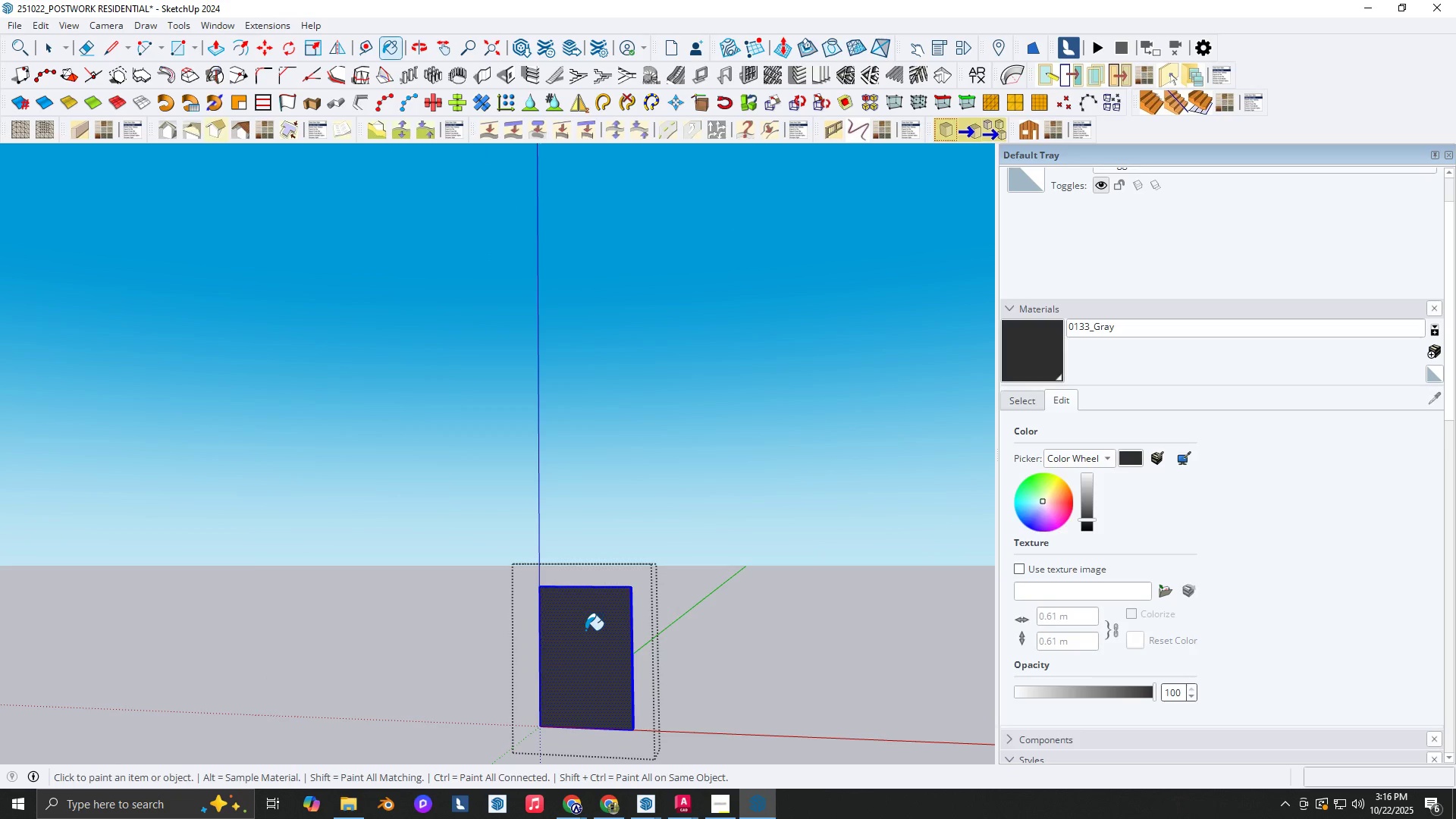 
key(Space)
 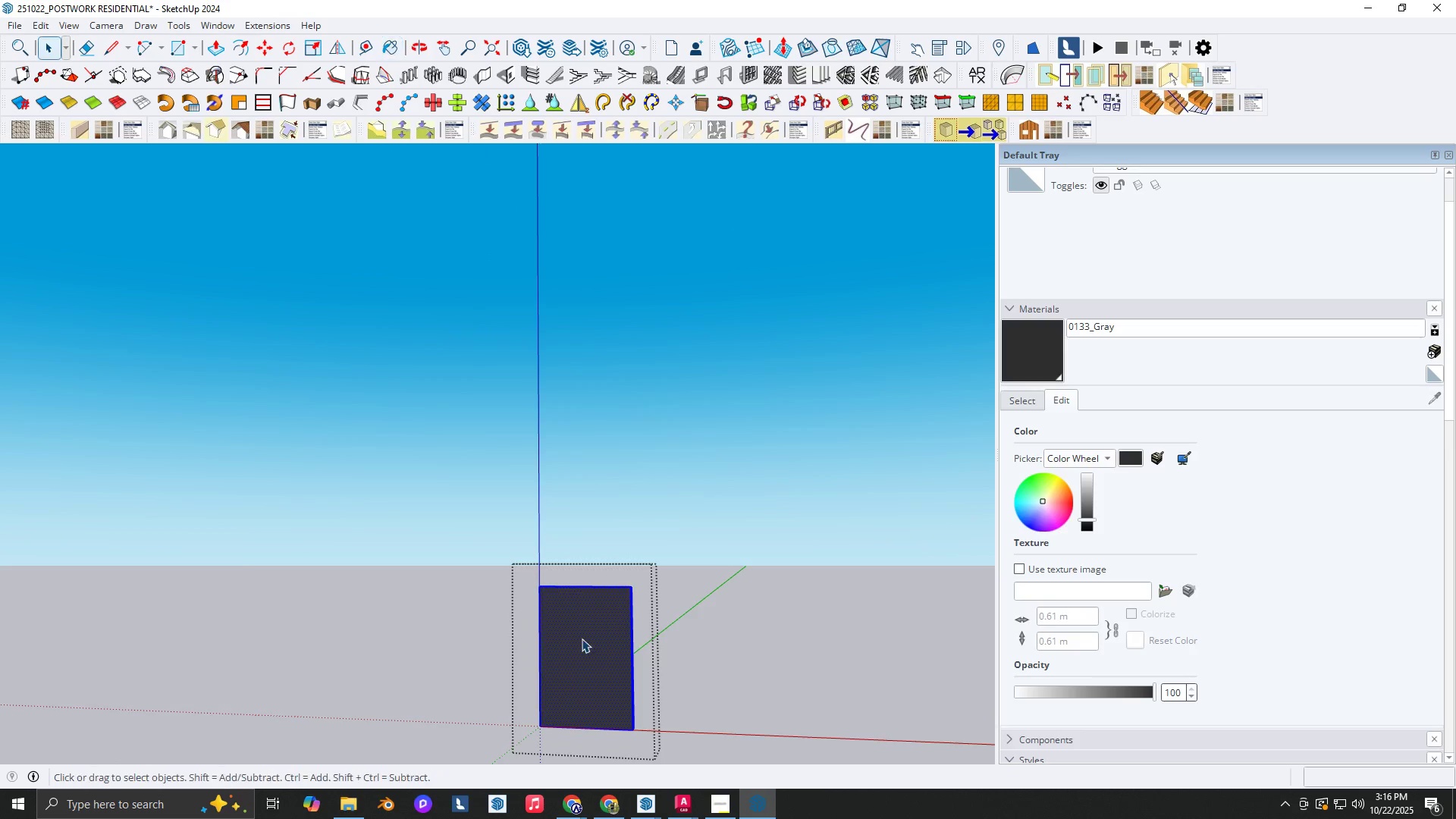 
key(Escape)
 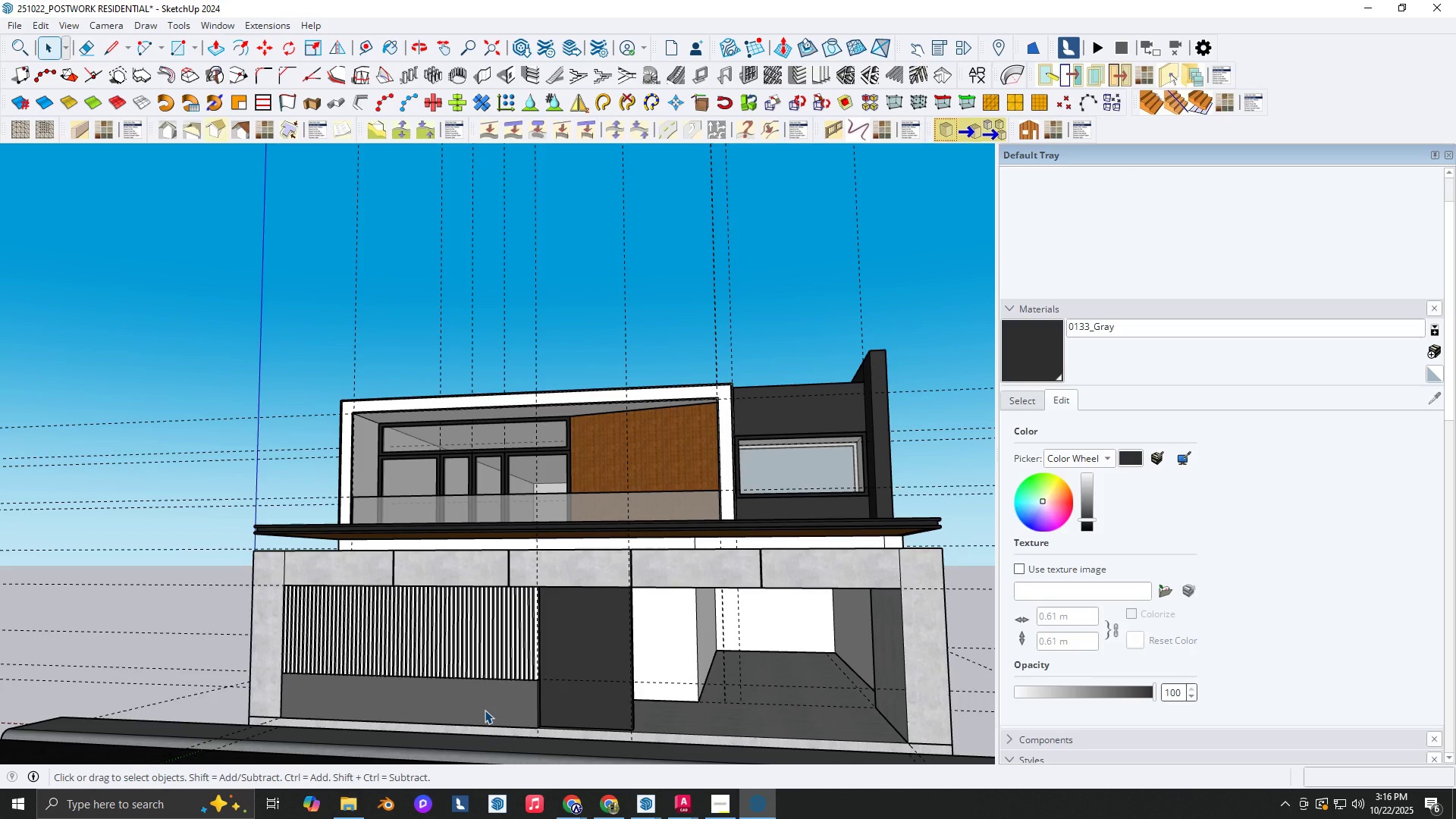 
double_click([485, 710])
 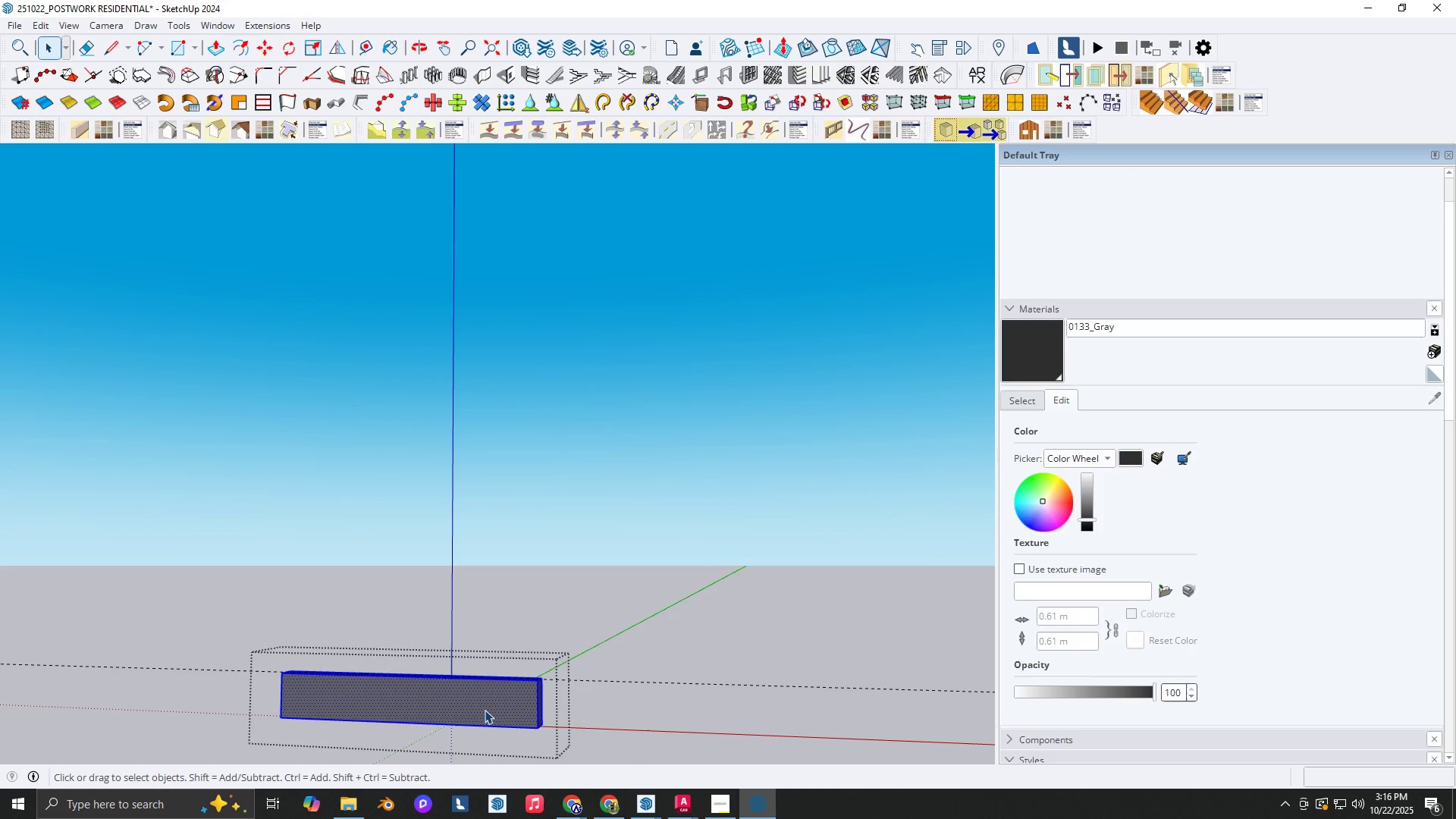 
triple_click([485, 710])
 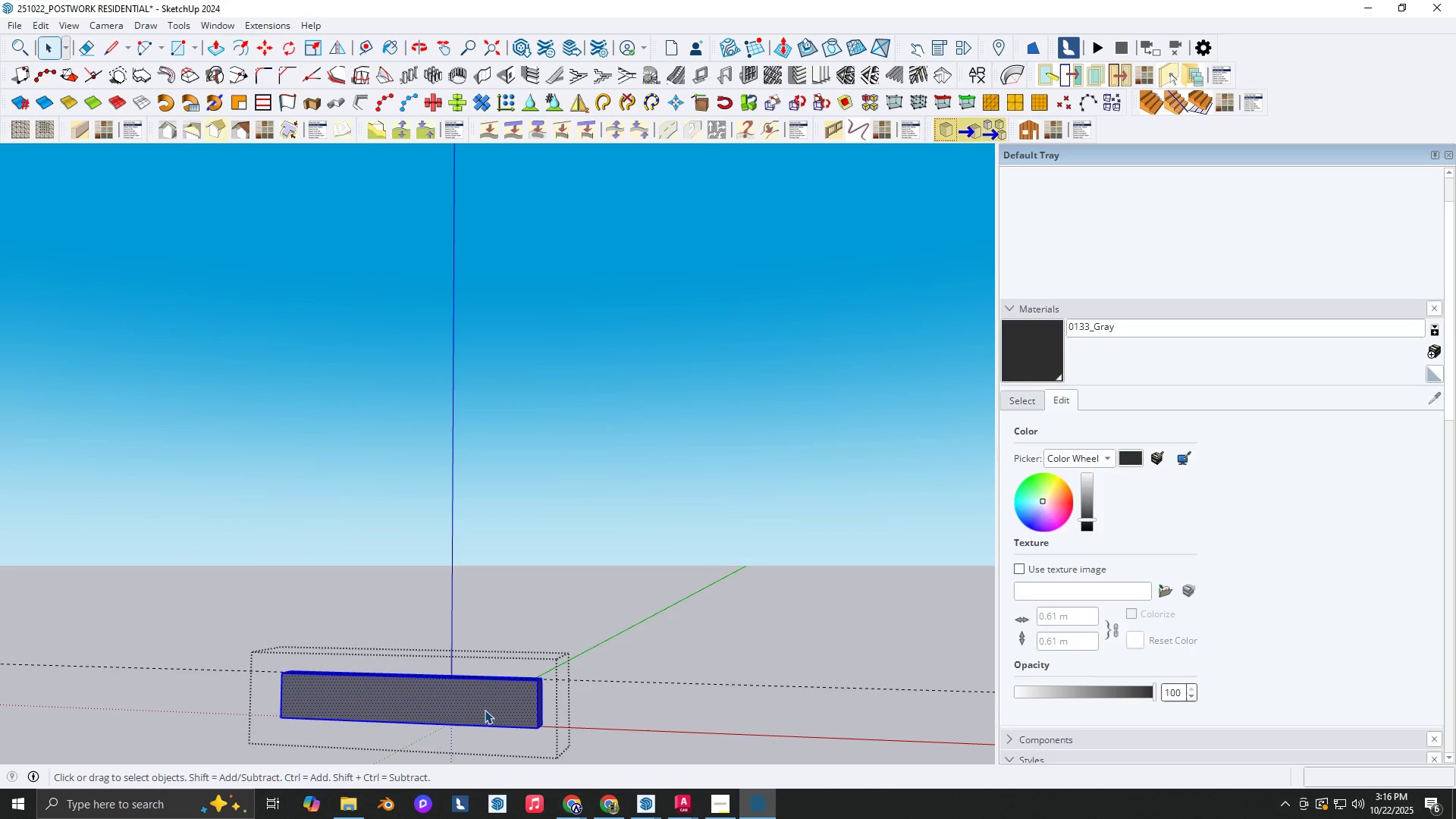 
key(B)
 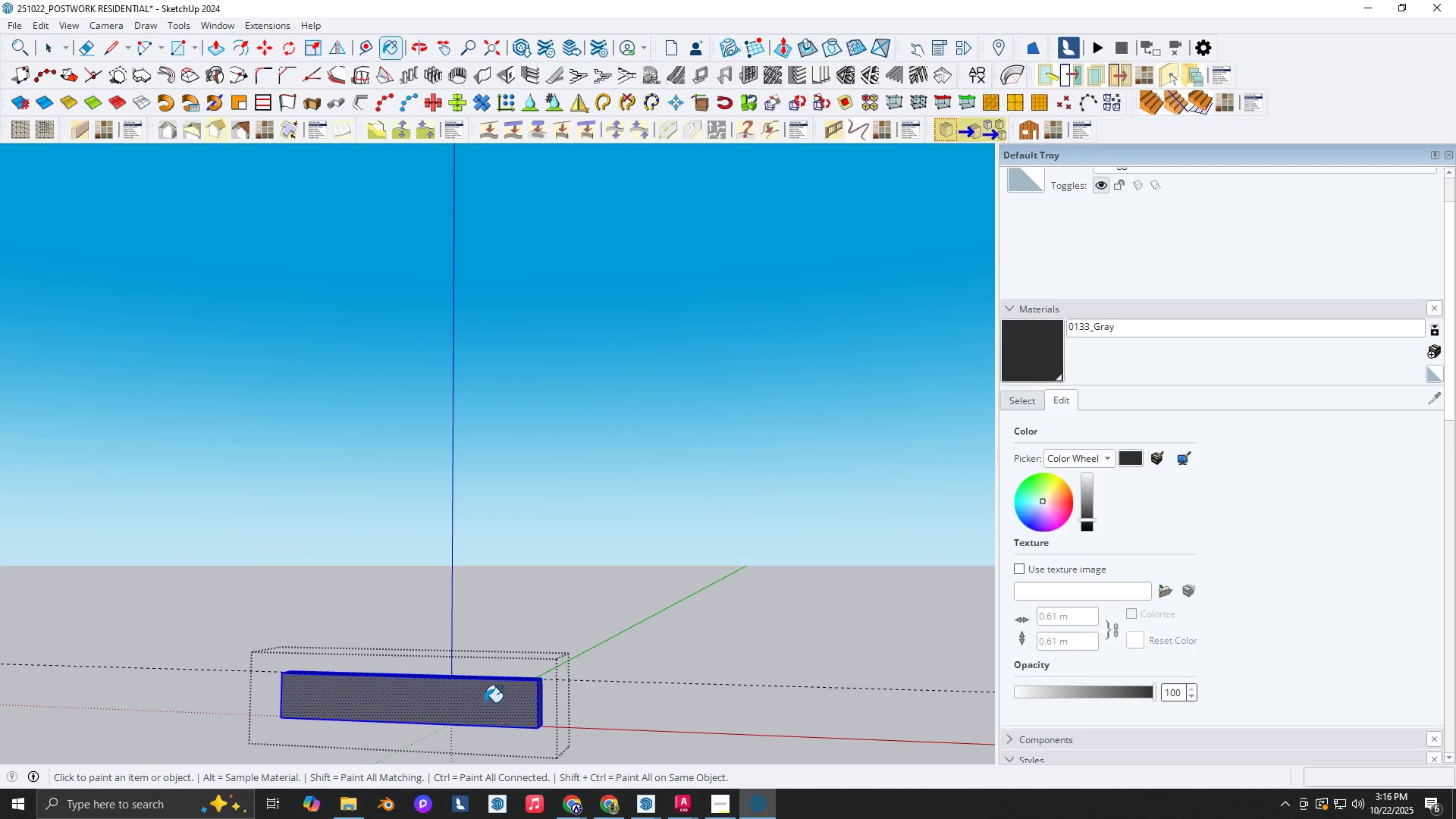 
left_click([485, 702])
 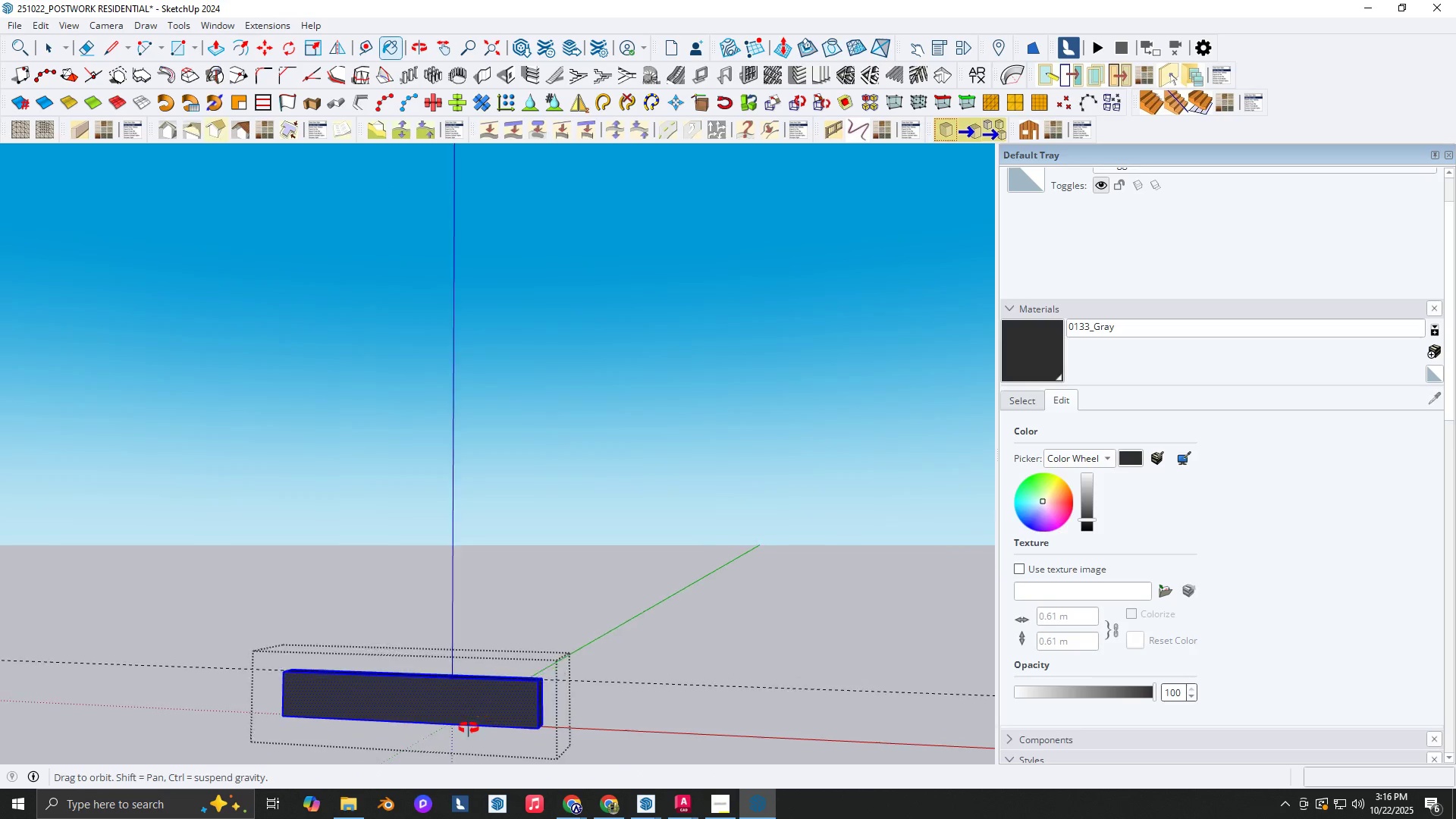 
key(Space)
 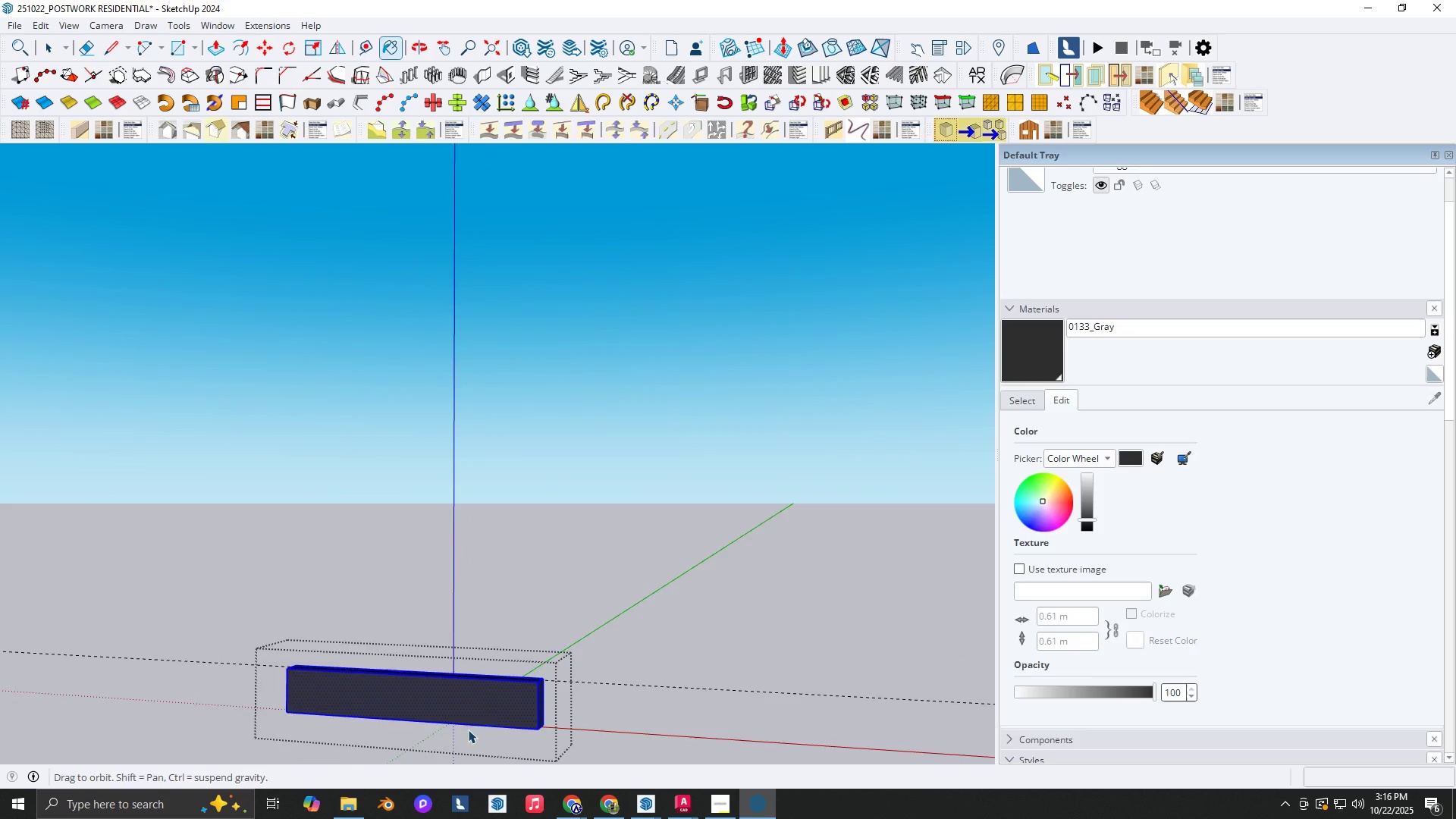 
key(Escape)
 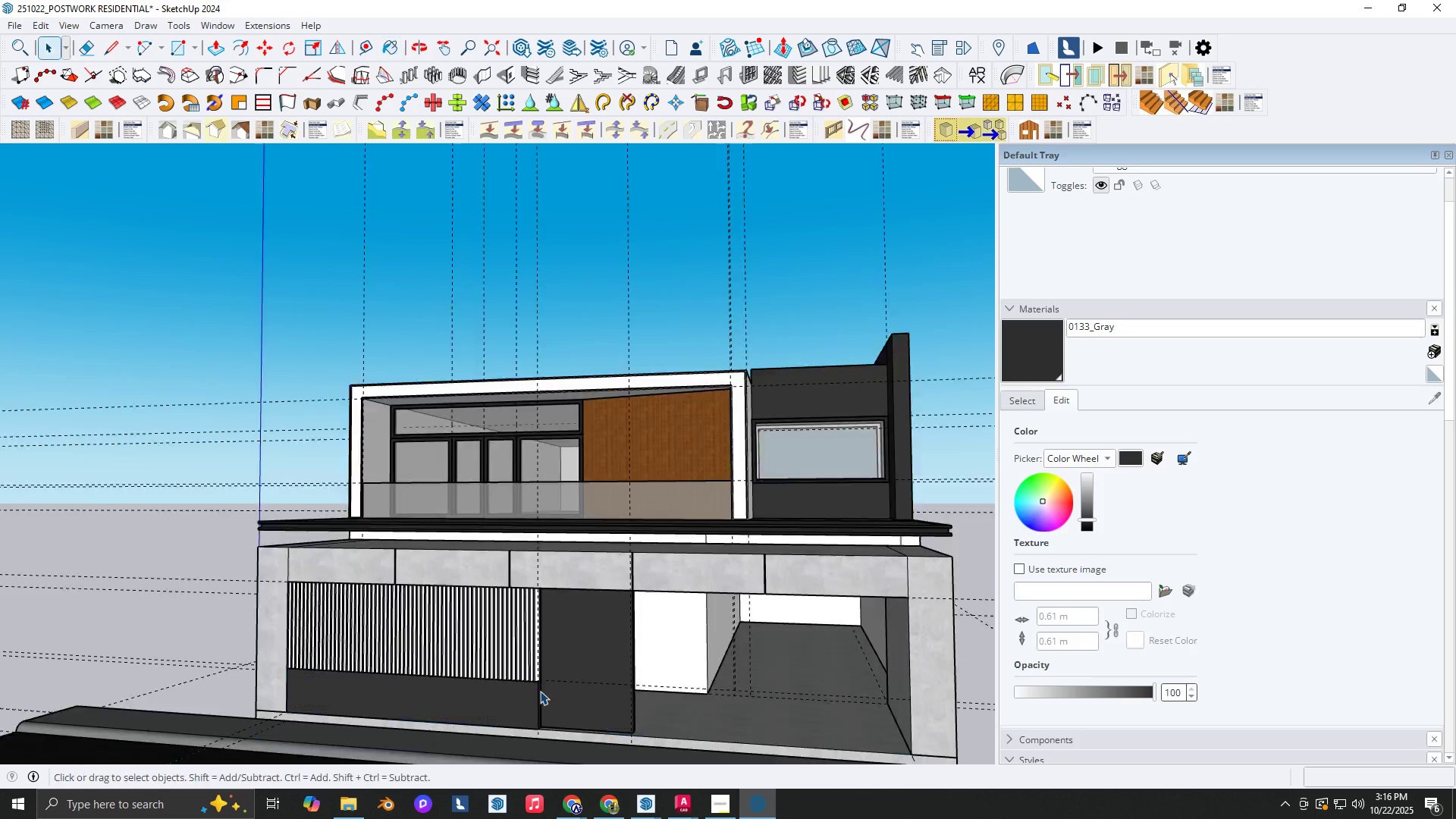 
scroll: coordinate [482, 729], scroll_direction: up, amount: 6.0
 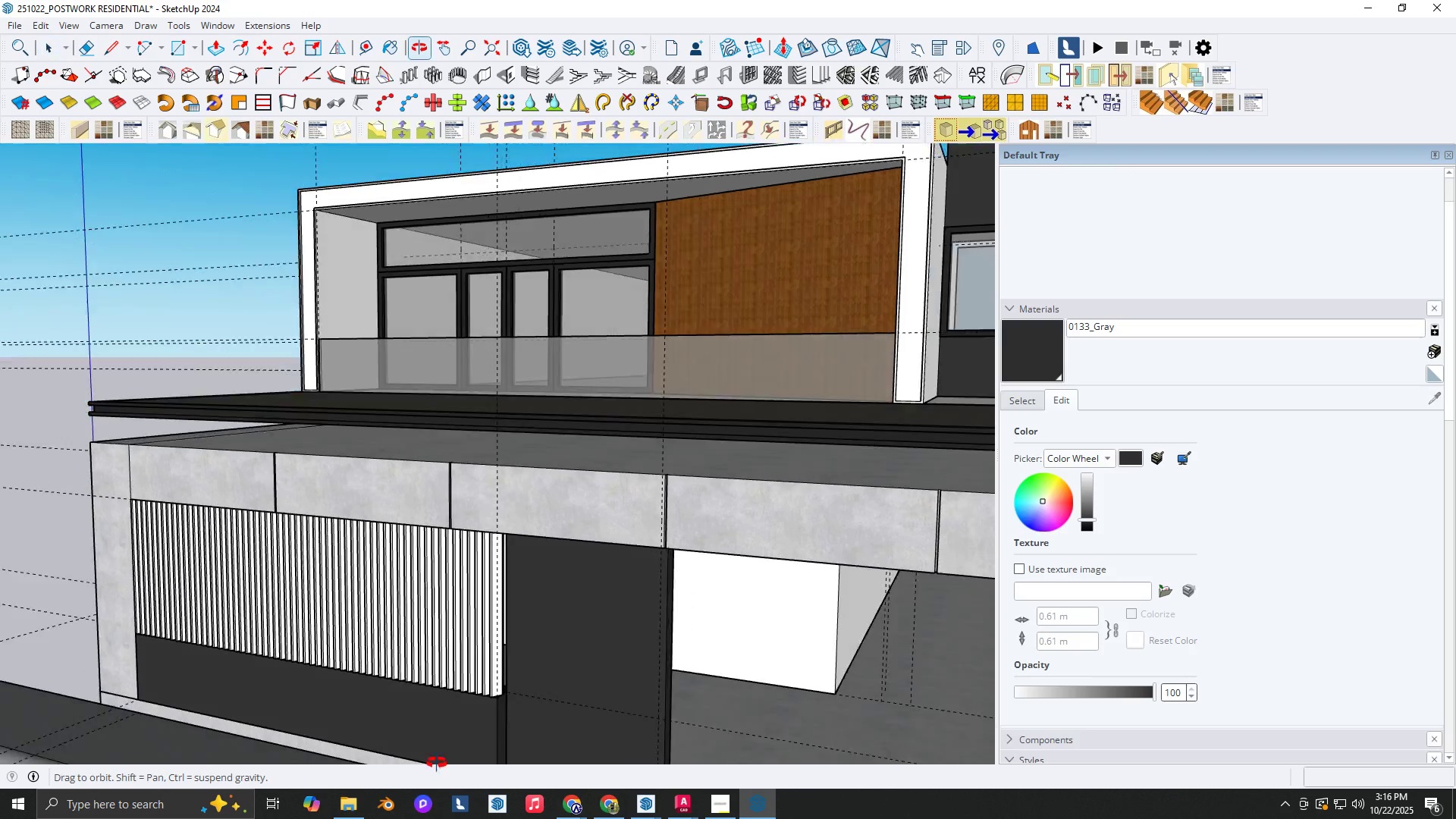 
key(Shift+ShiftLeft)
 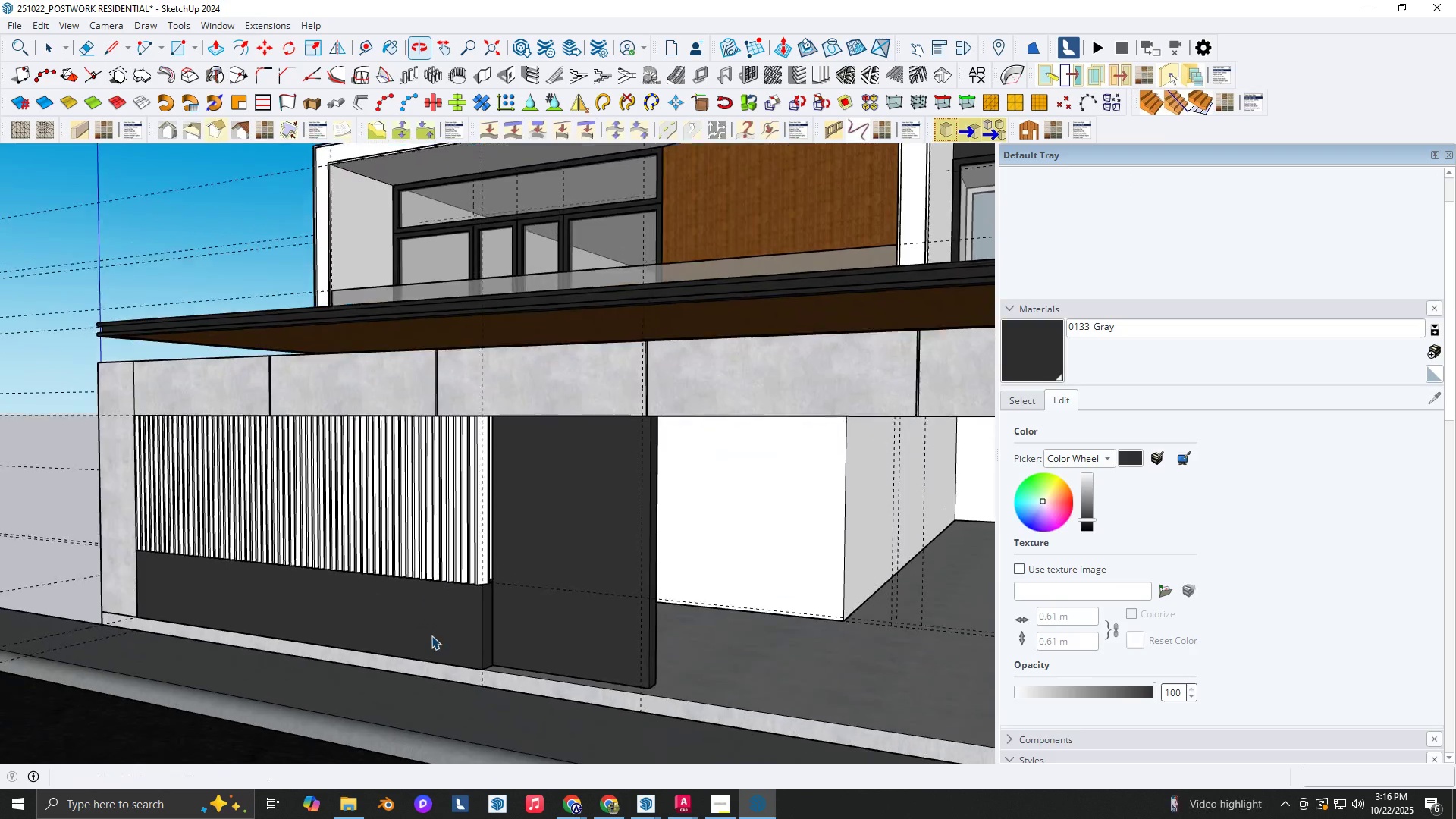 
scroll: coordinate [431, 635], scroll_direction: down, amount: 1.0
 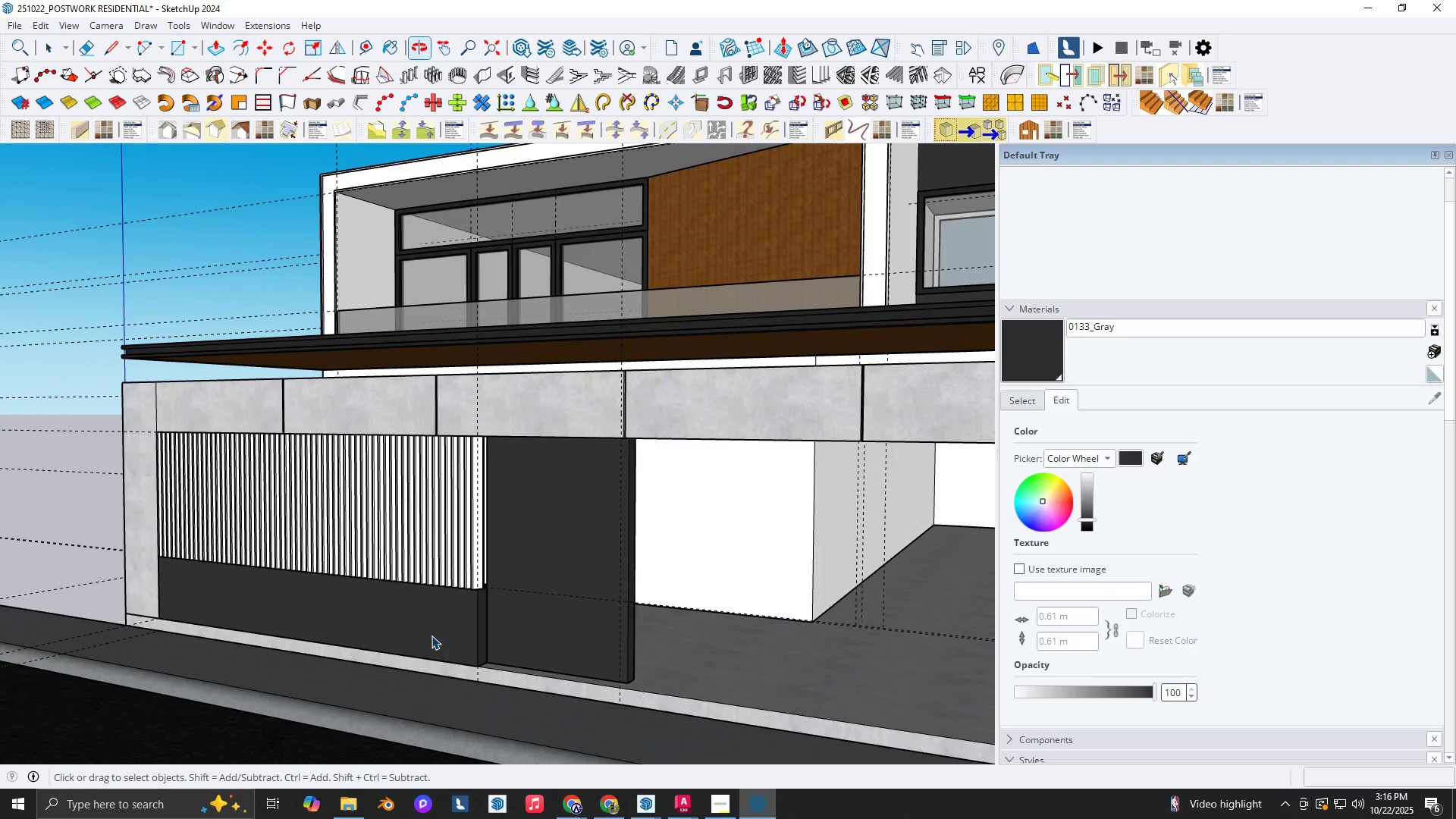 
key(Space)
 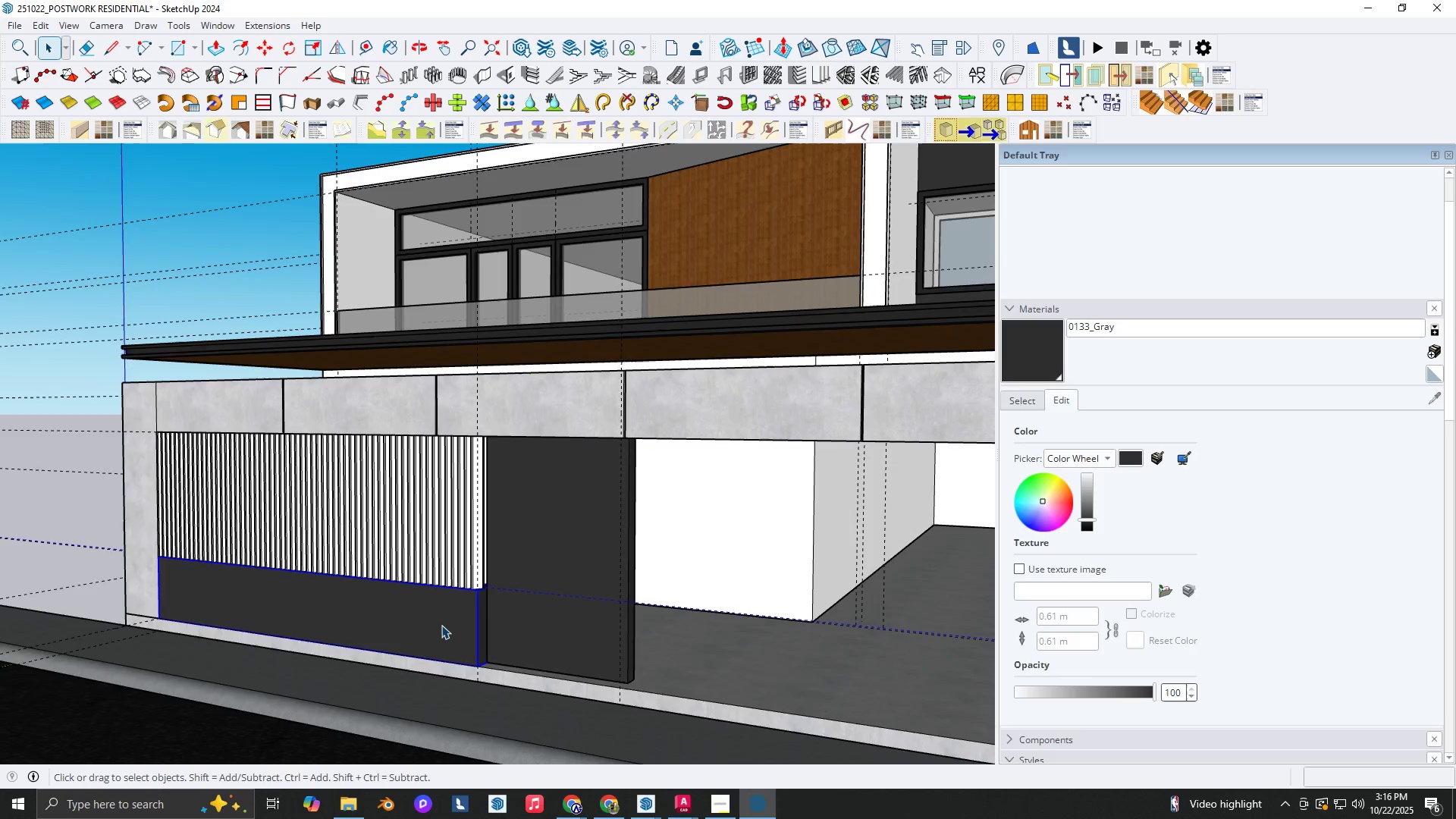 
double_click([441, 625])
 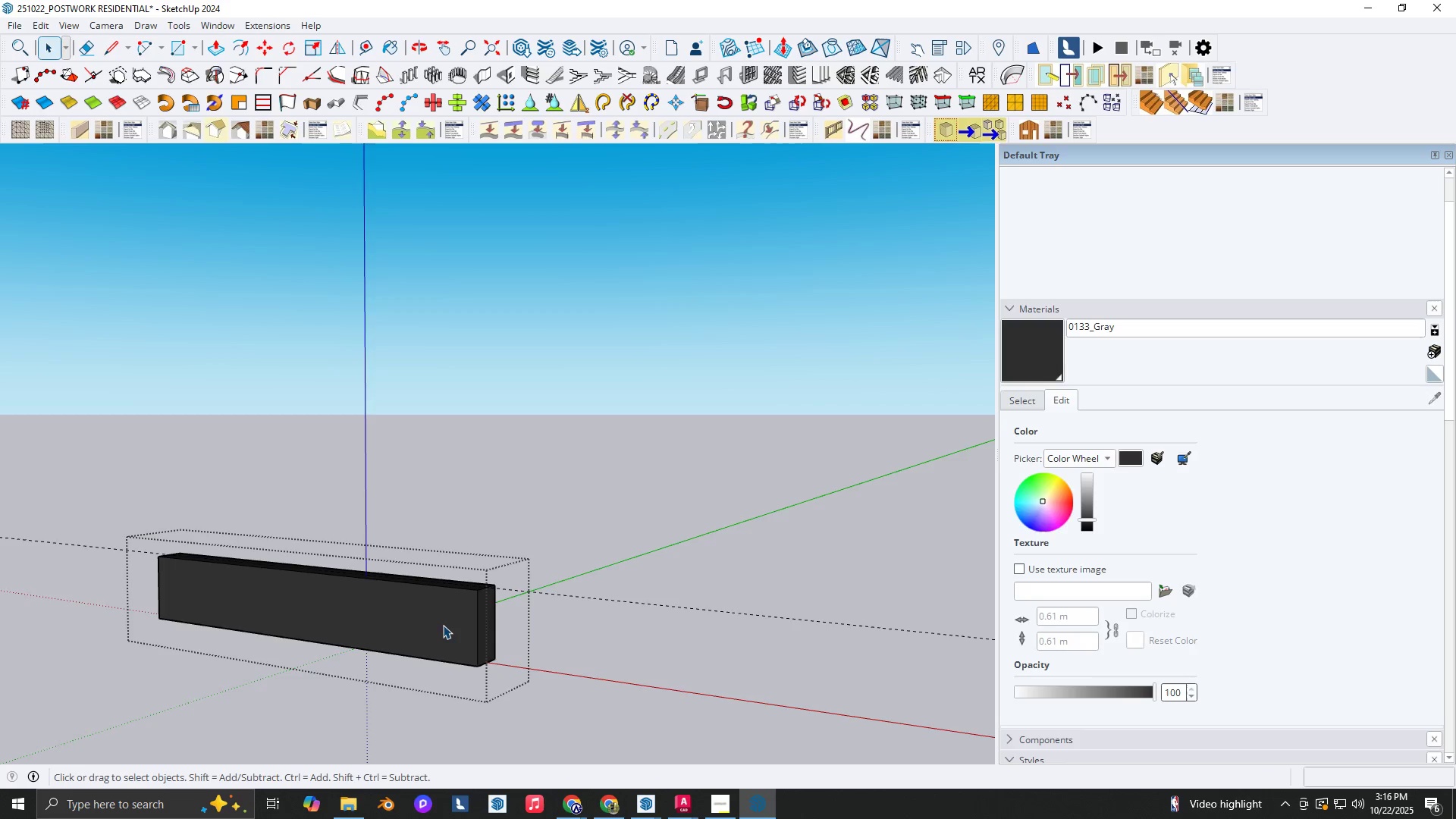 
scroll: coordinate [443, 625], scroll_direction: up, amount: 3.0
 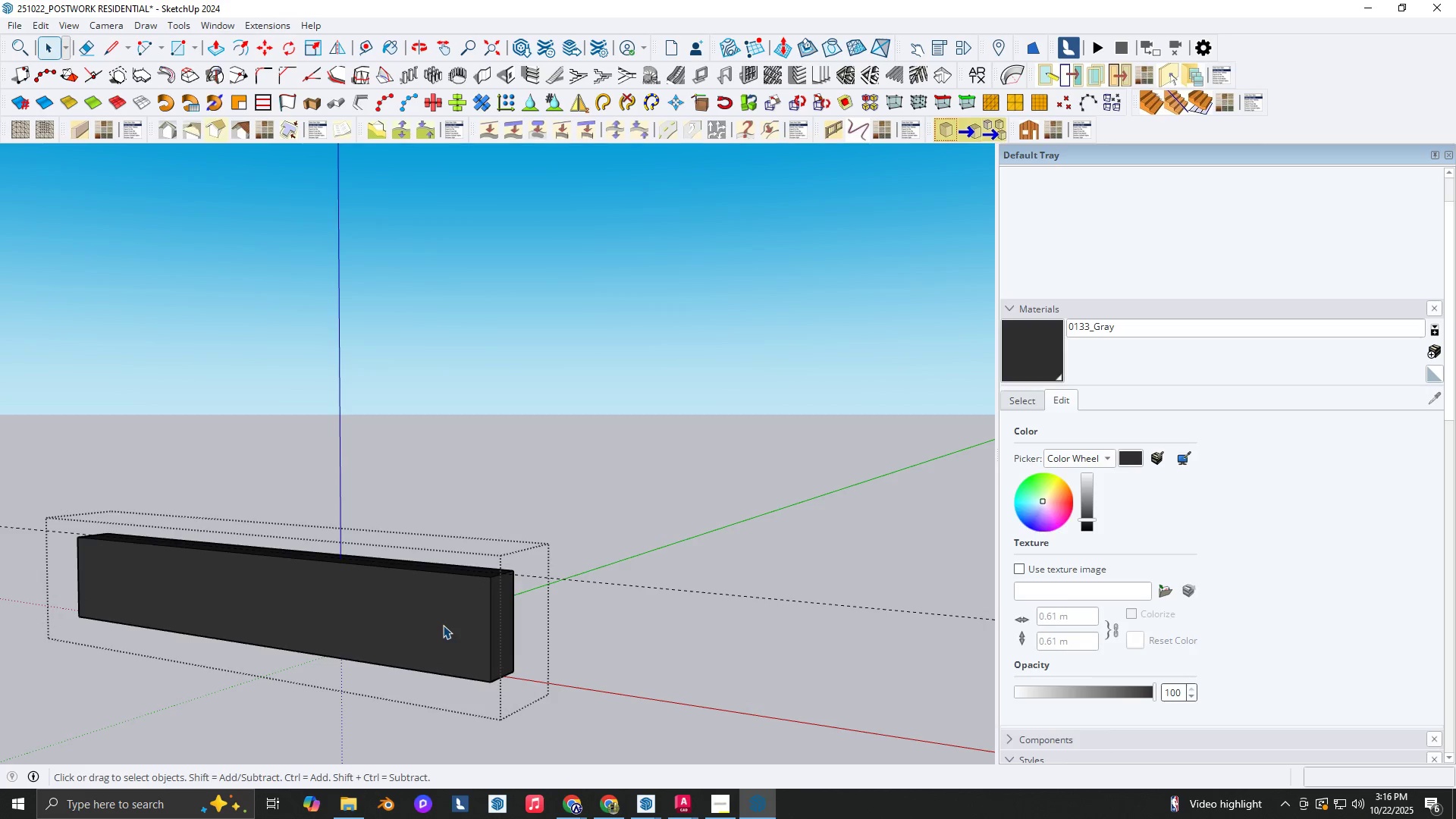 
left_click([443, 625])
 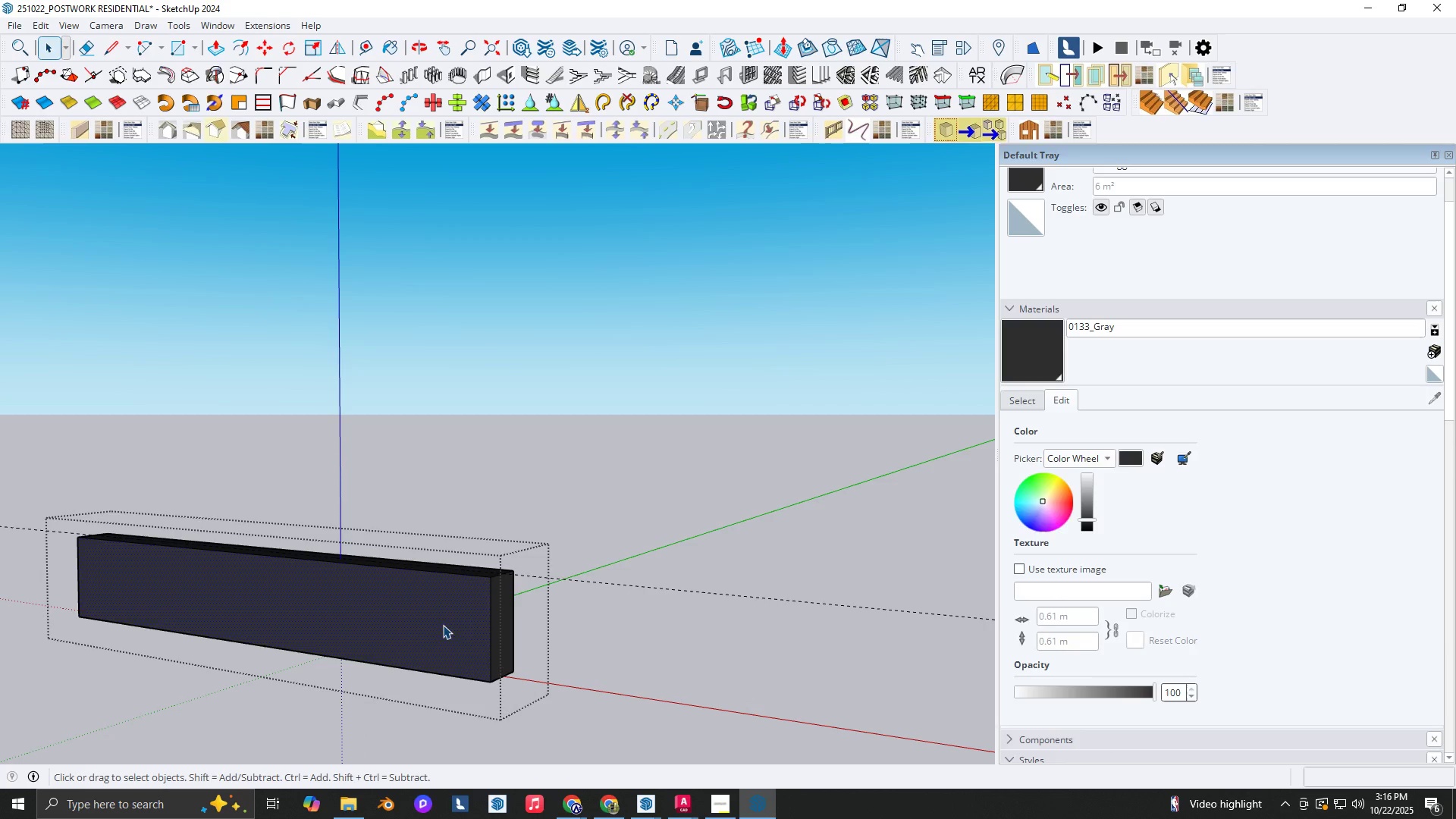 
key(P)
 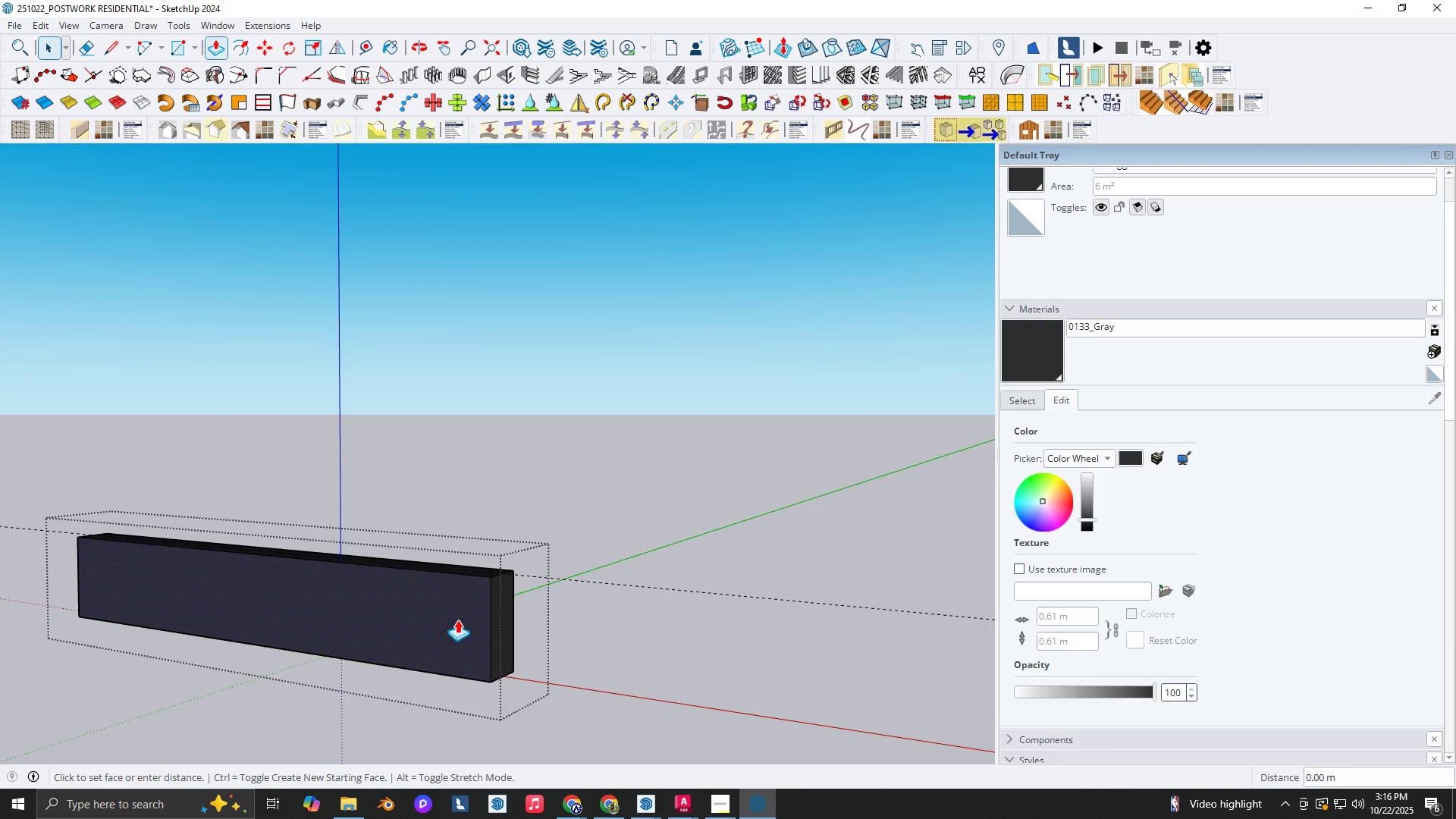 
left_click([457, 620])
 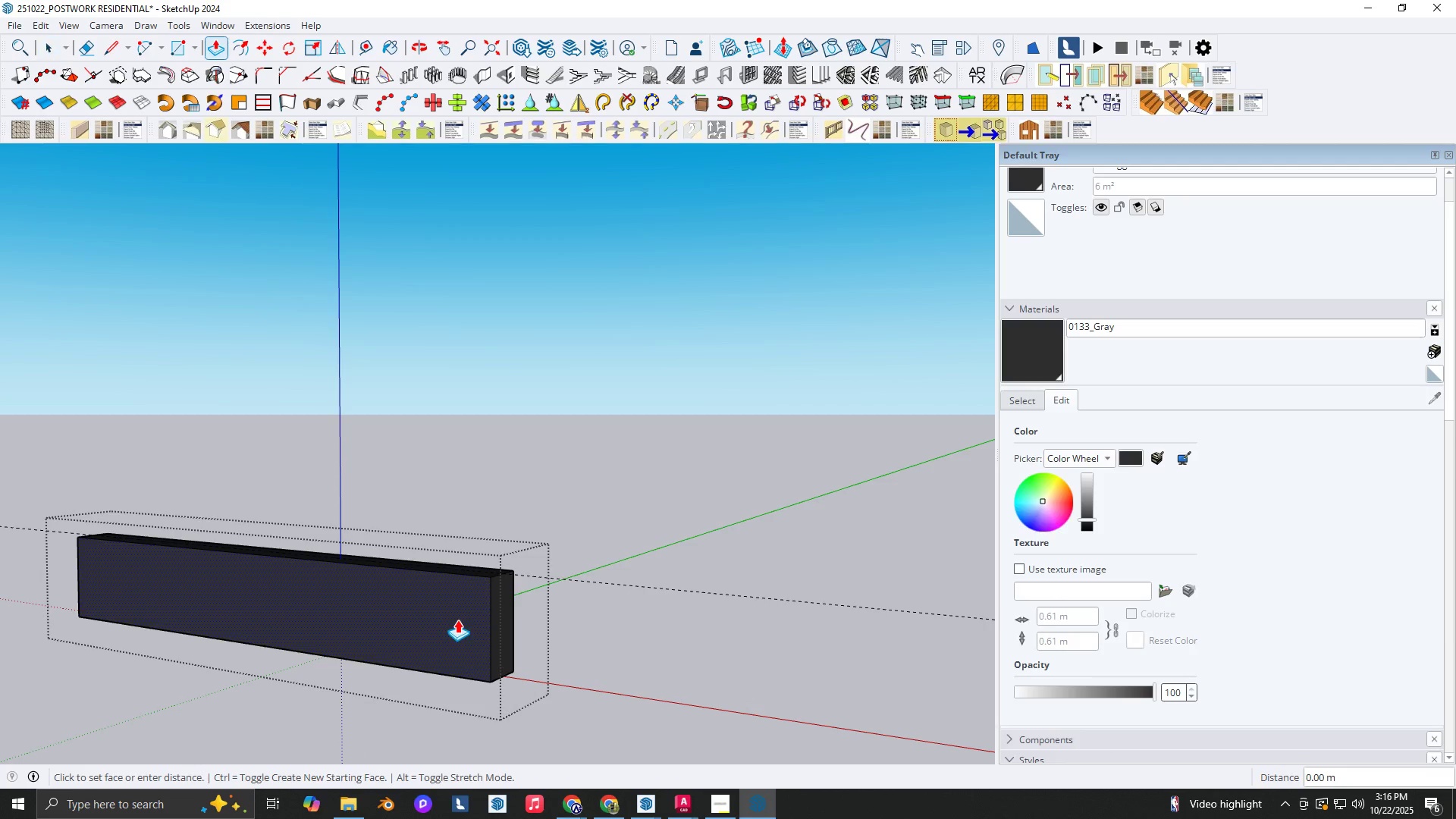 
key(Backquote)
 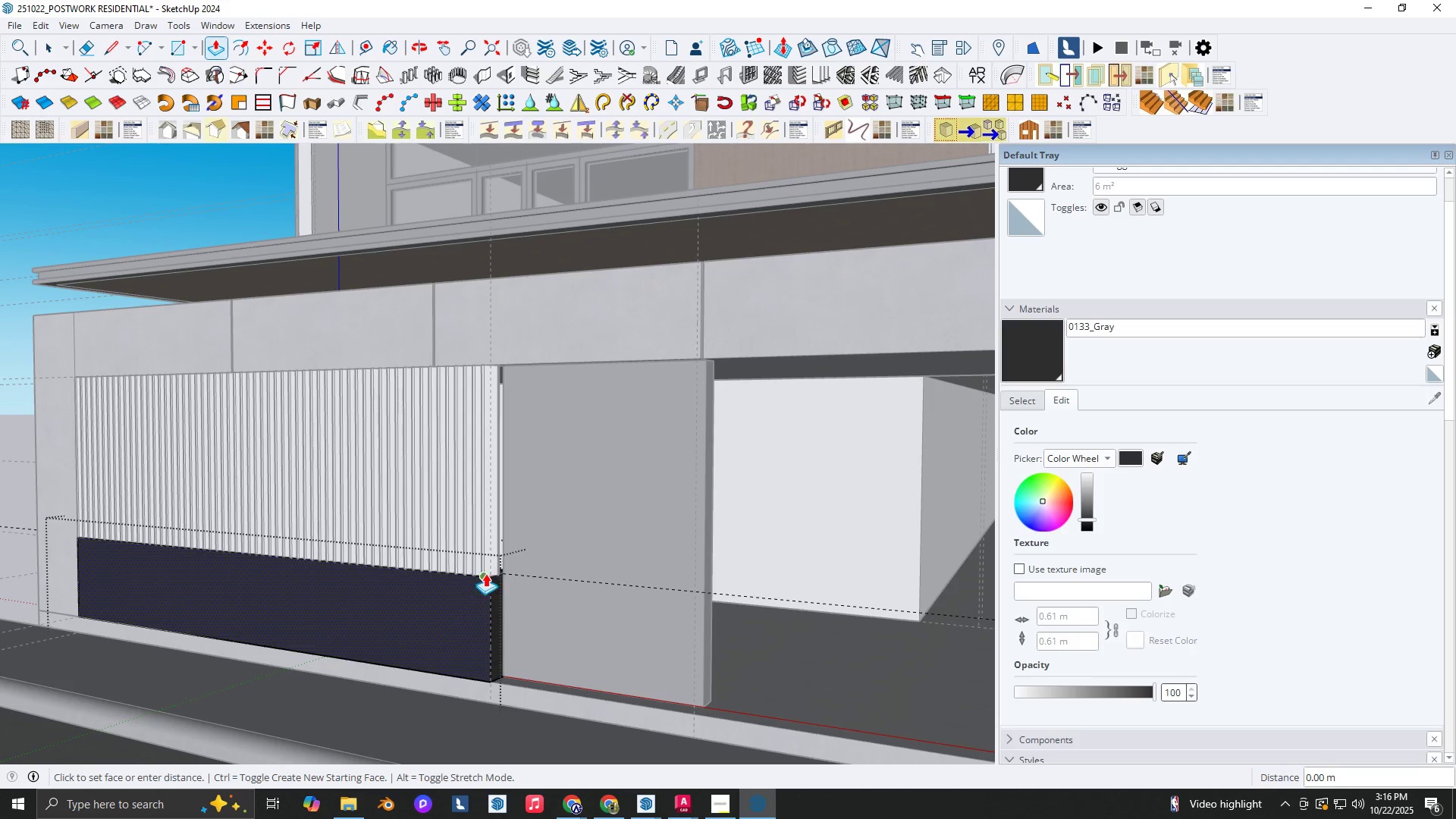 
key(Space)
 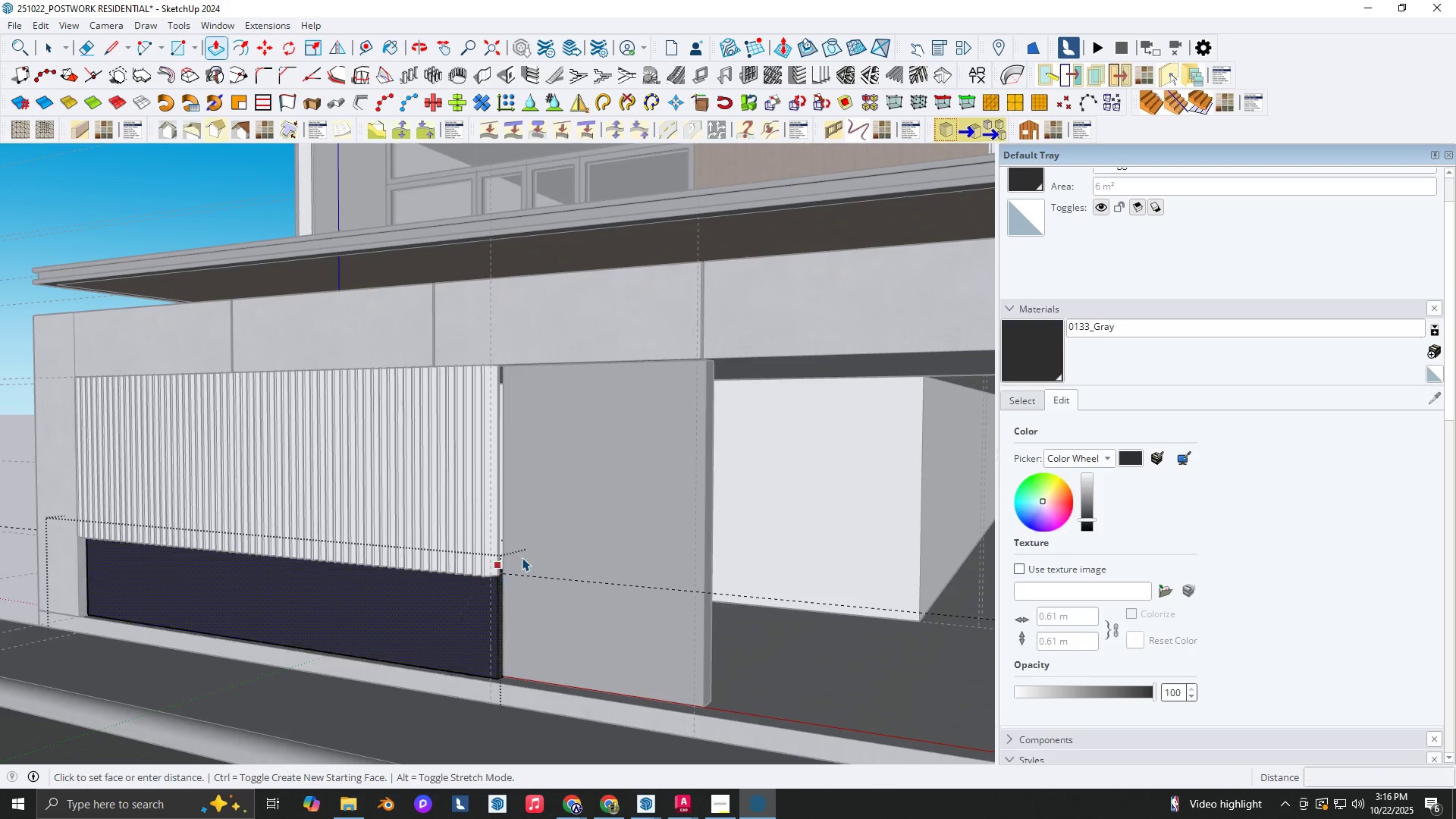 
key(Escape)
 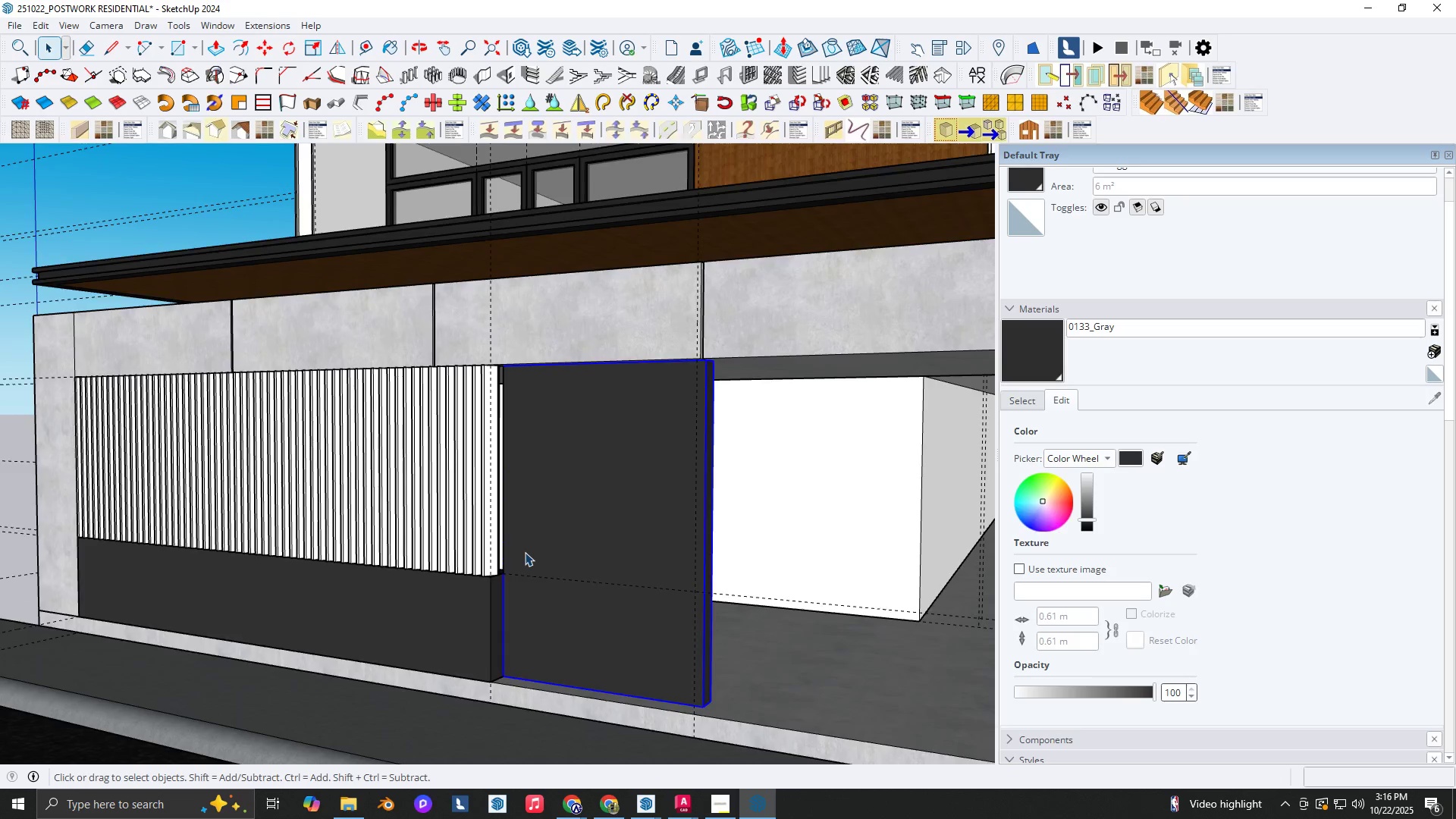 
double_click([525, 552])
 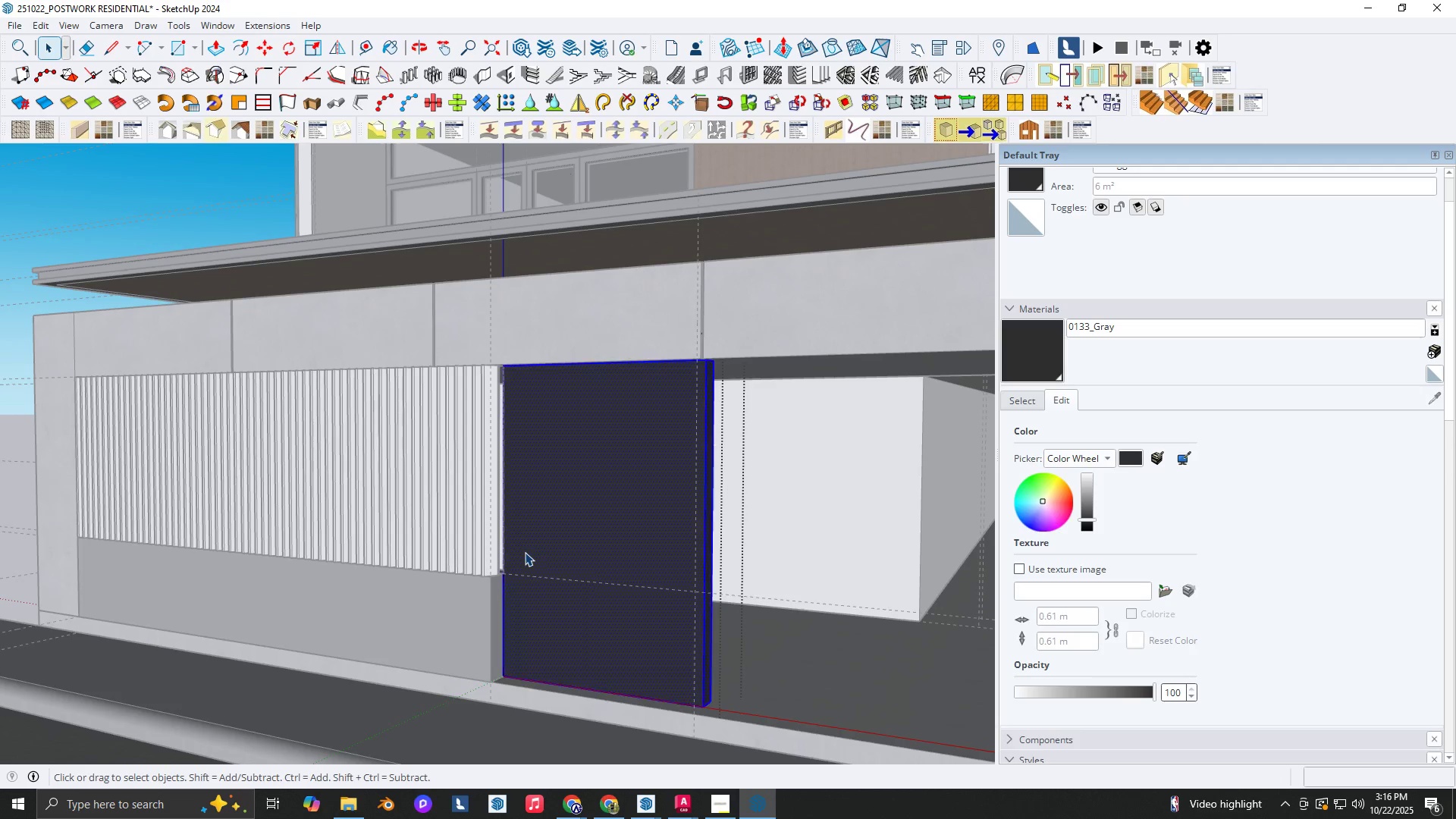 
triple_click([525, 552])
 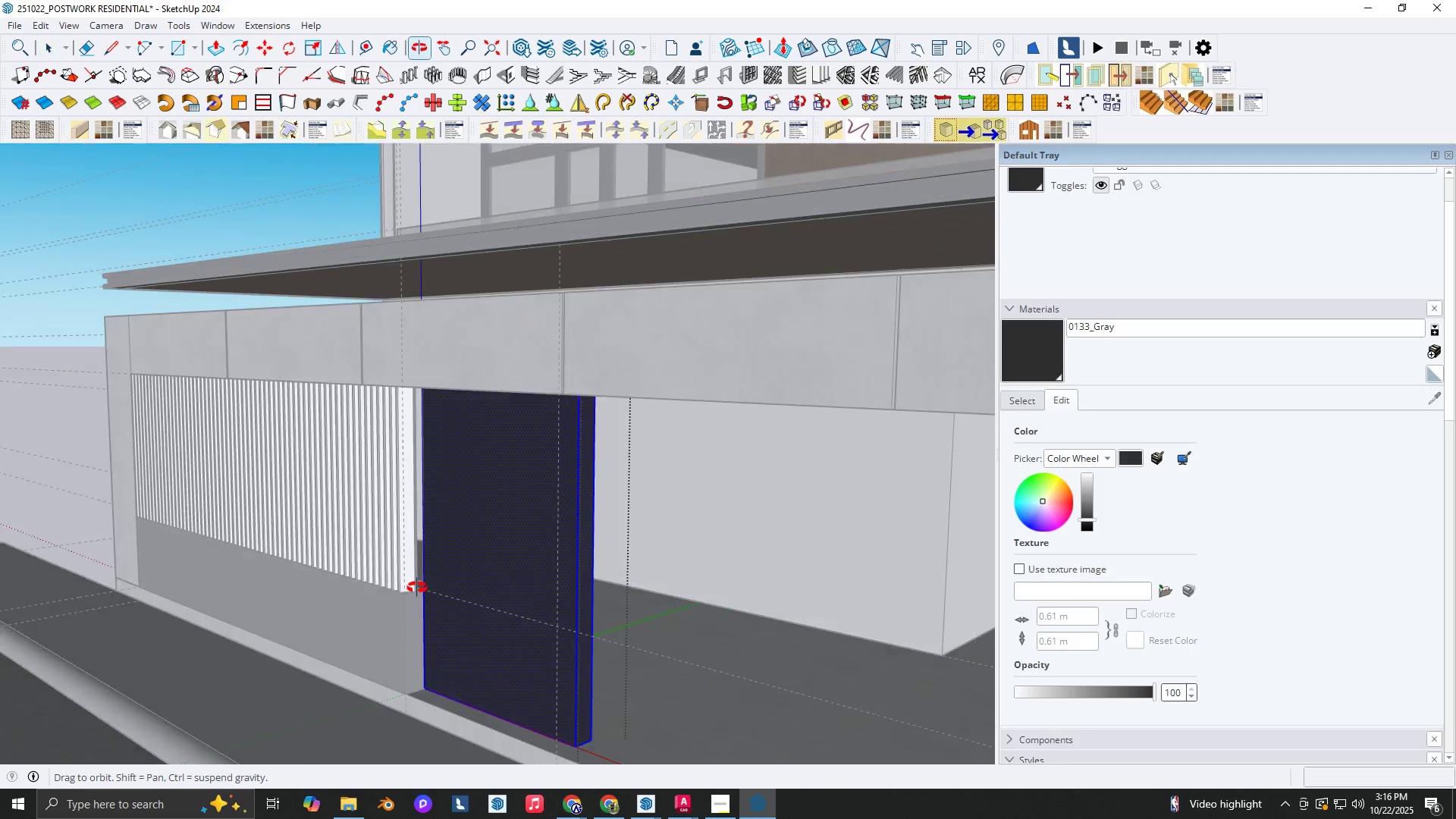 
scroll: coordinate [400, 593], scroll_direction: down, amount: 1.0
 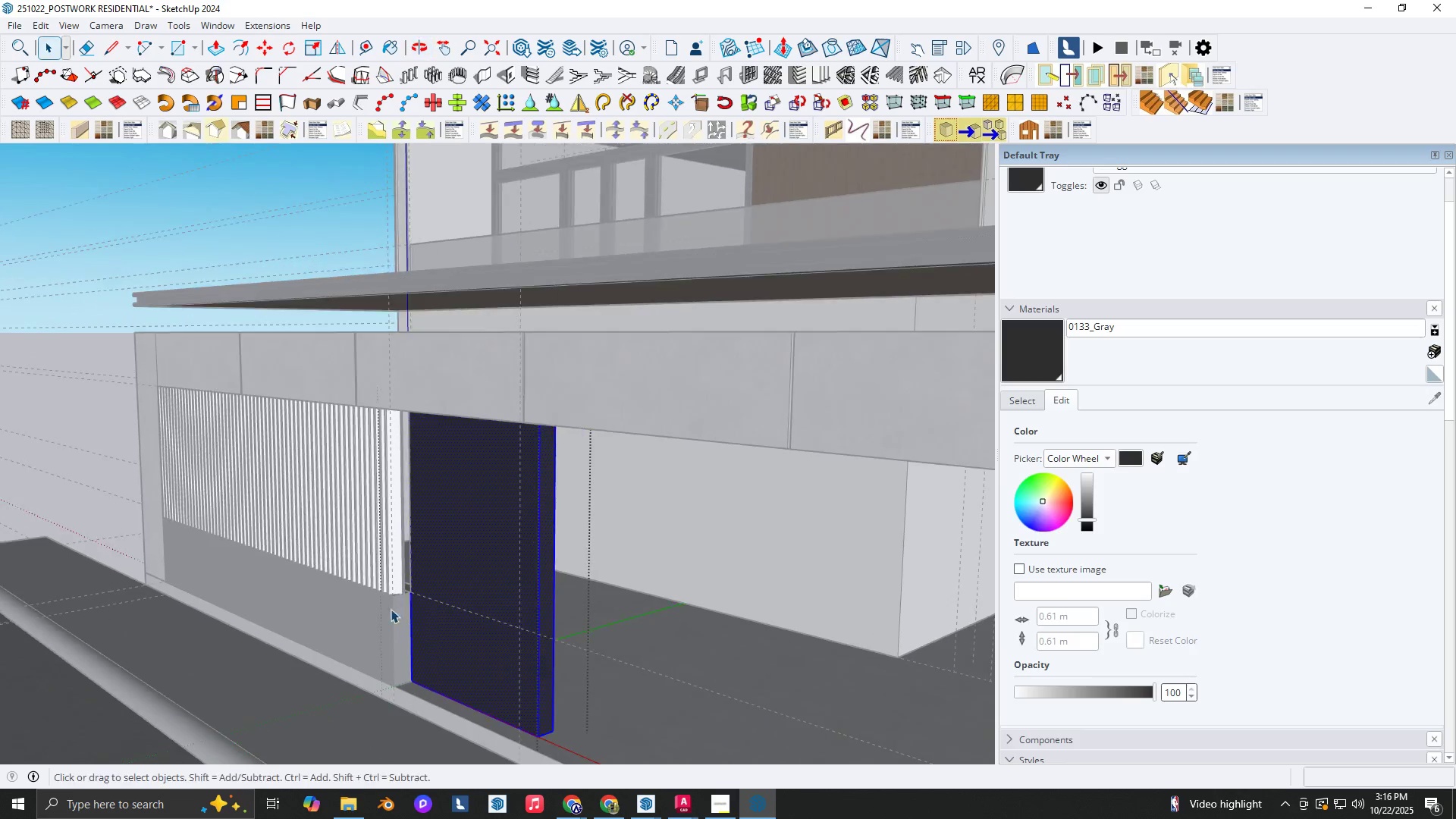 
key(Space)
 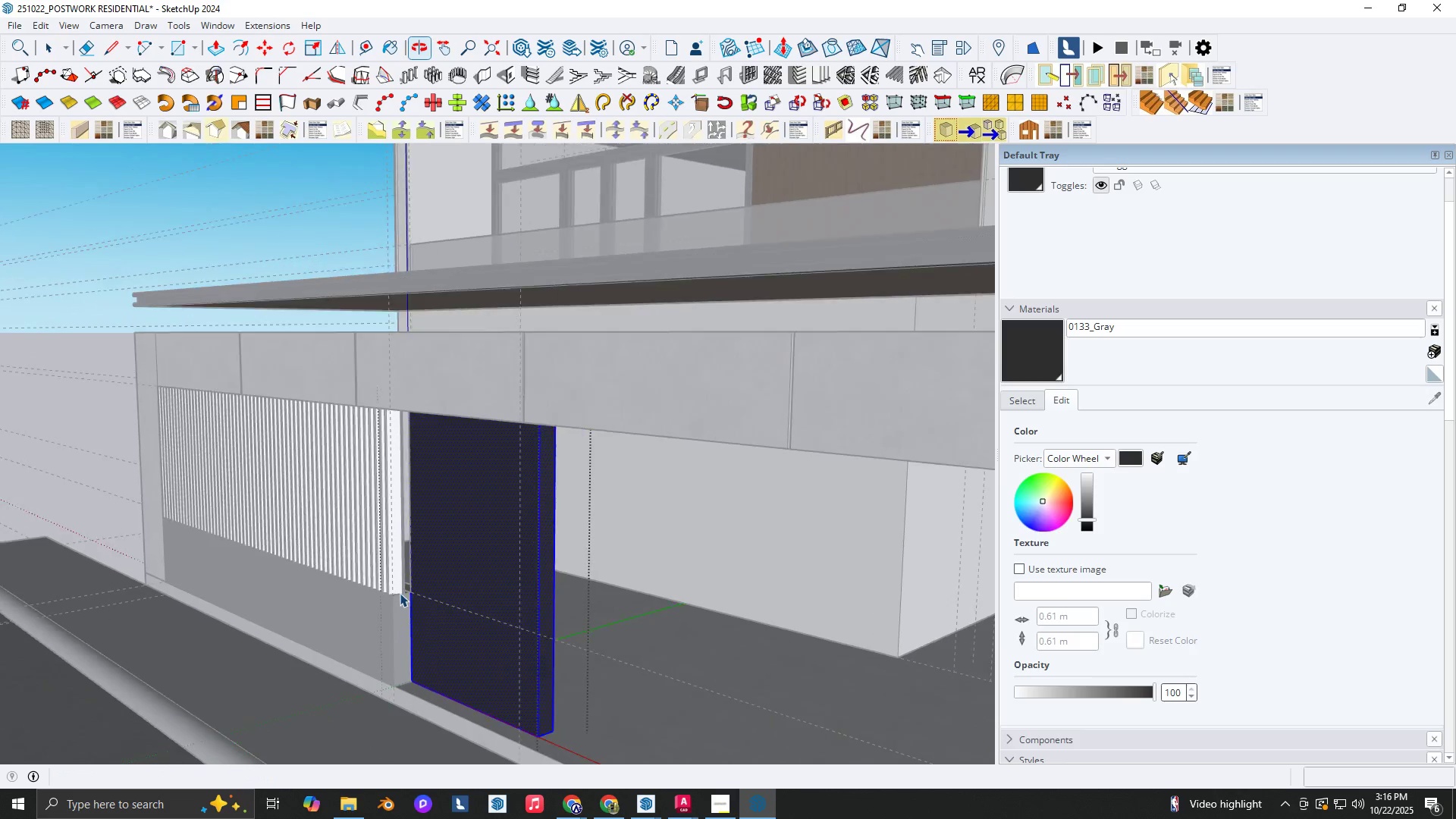 
key(Escape)
 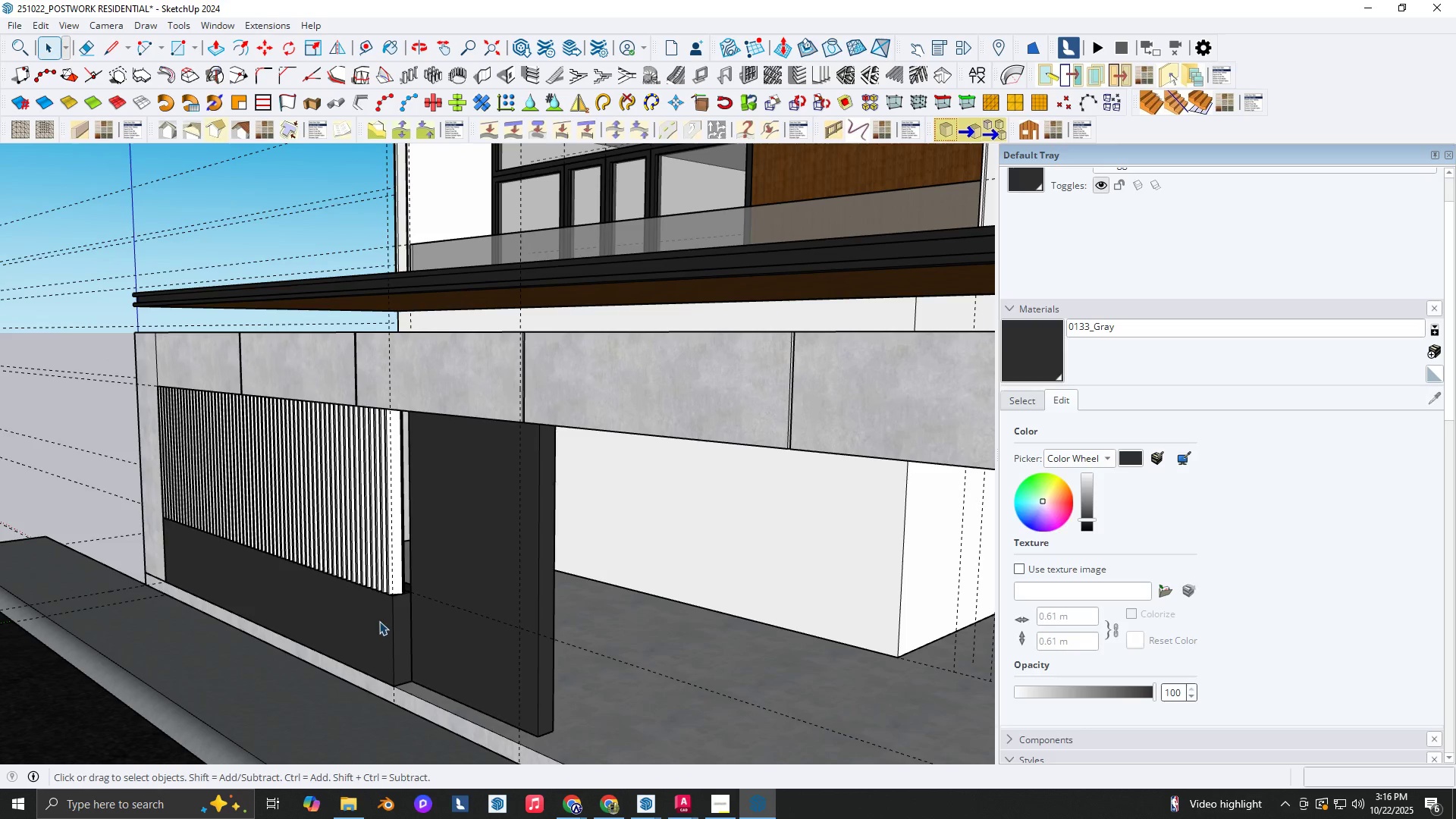 
left_click([379, 621])
 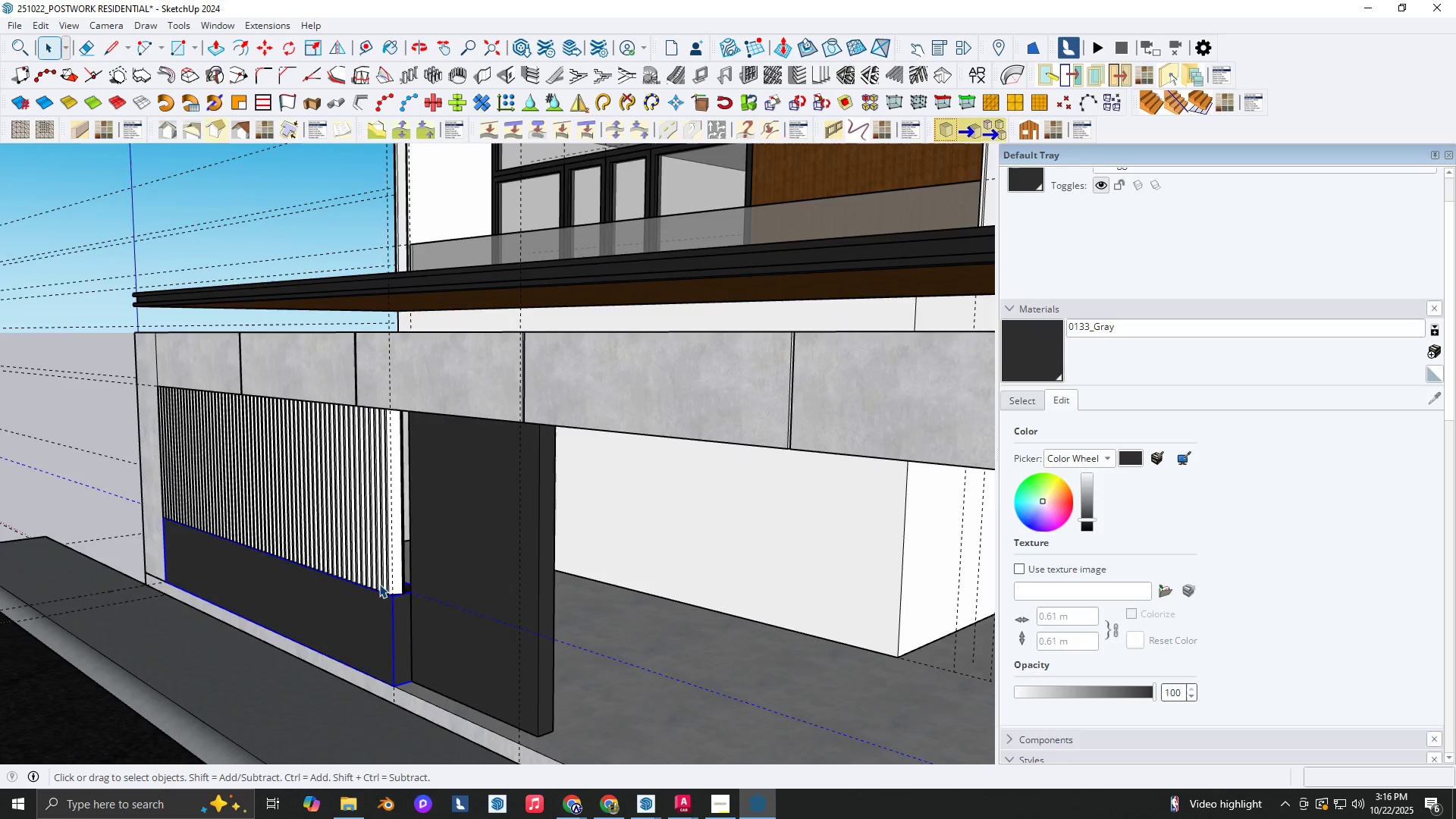 
scroll: coordinate [377, 559], scroll_direction: up, amount: 3.0
 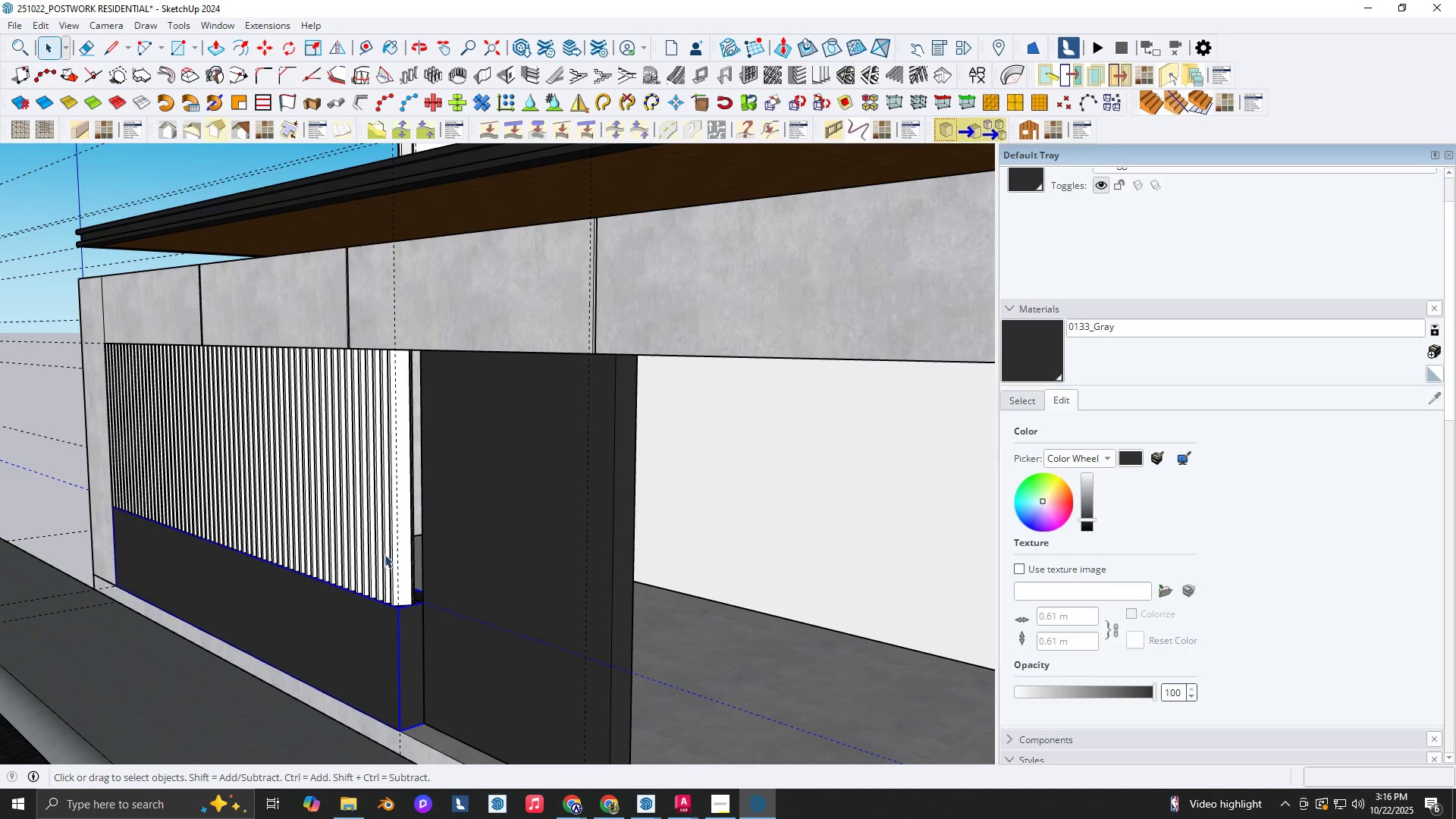 
key(Shift+ShiftLeft)
 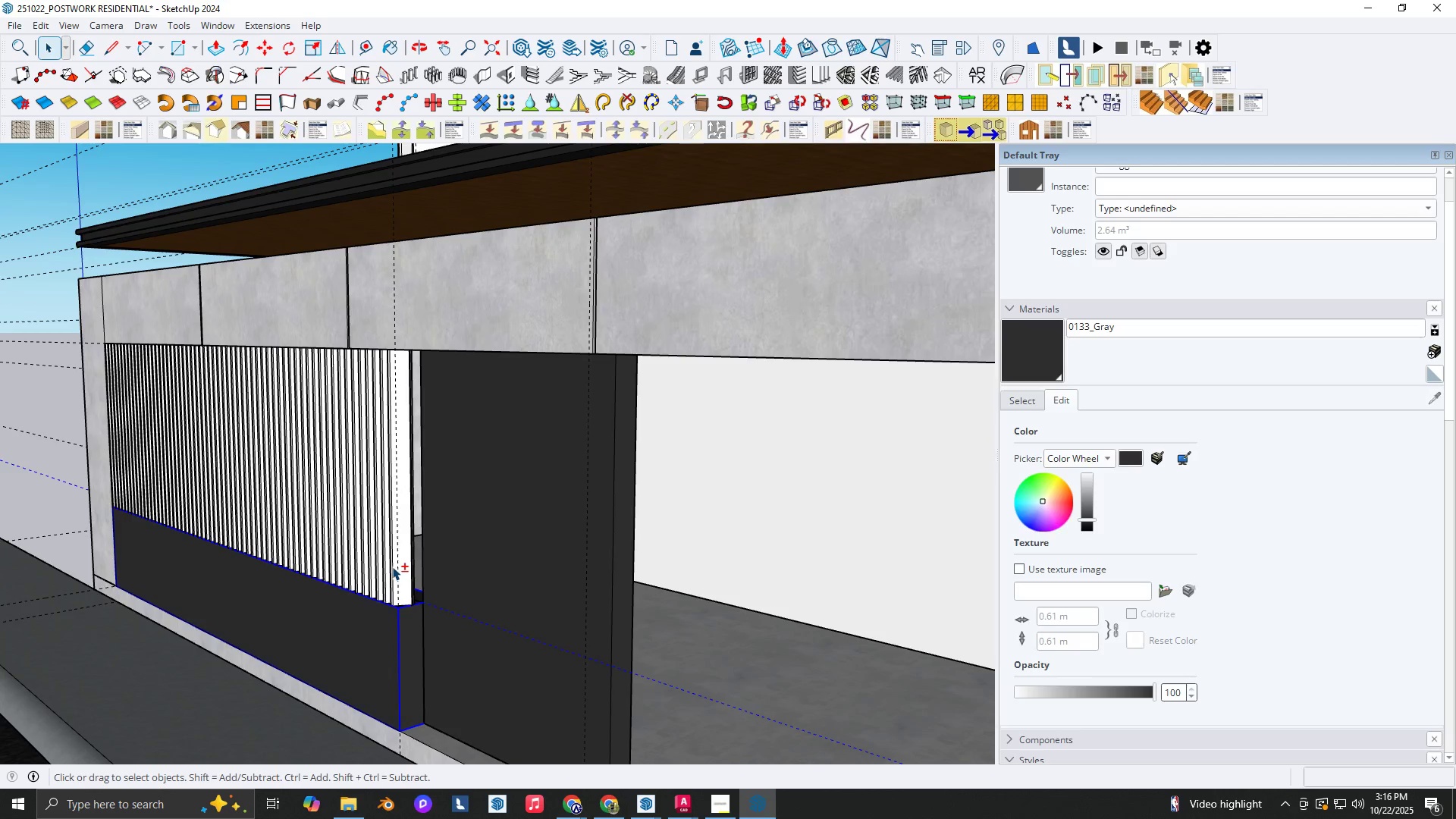 
left_click([392, 566])
 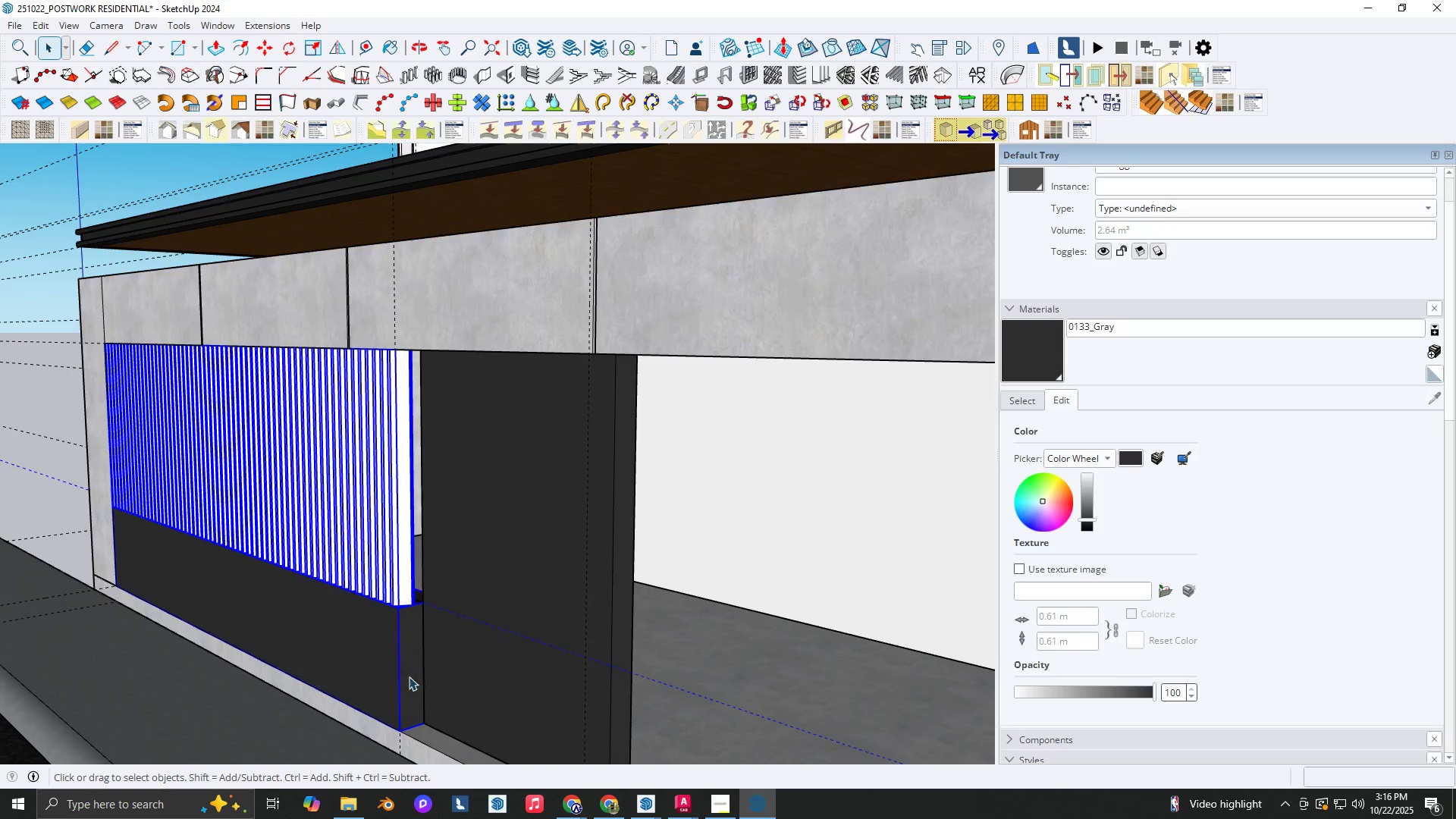 
scroll: coordinate [410, 687], scroll_direction: up, amount: 2.0
 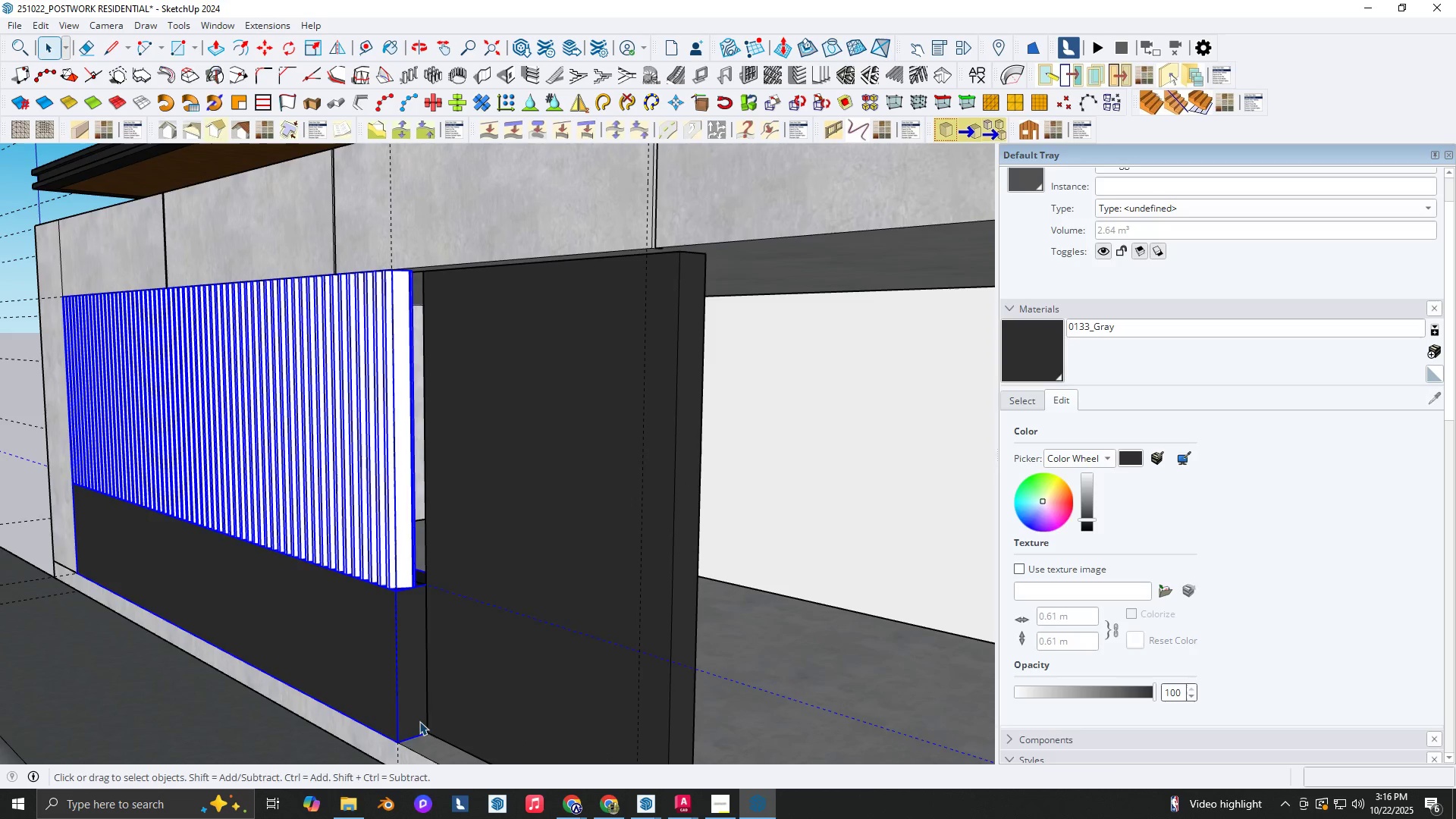 
key(M)
 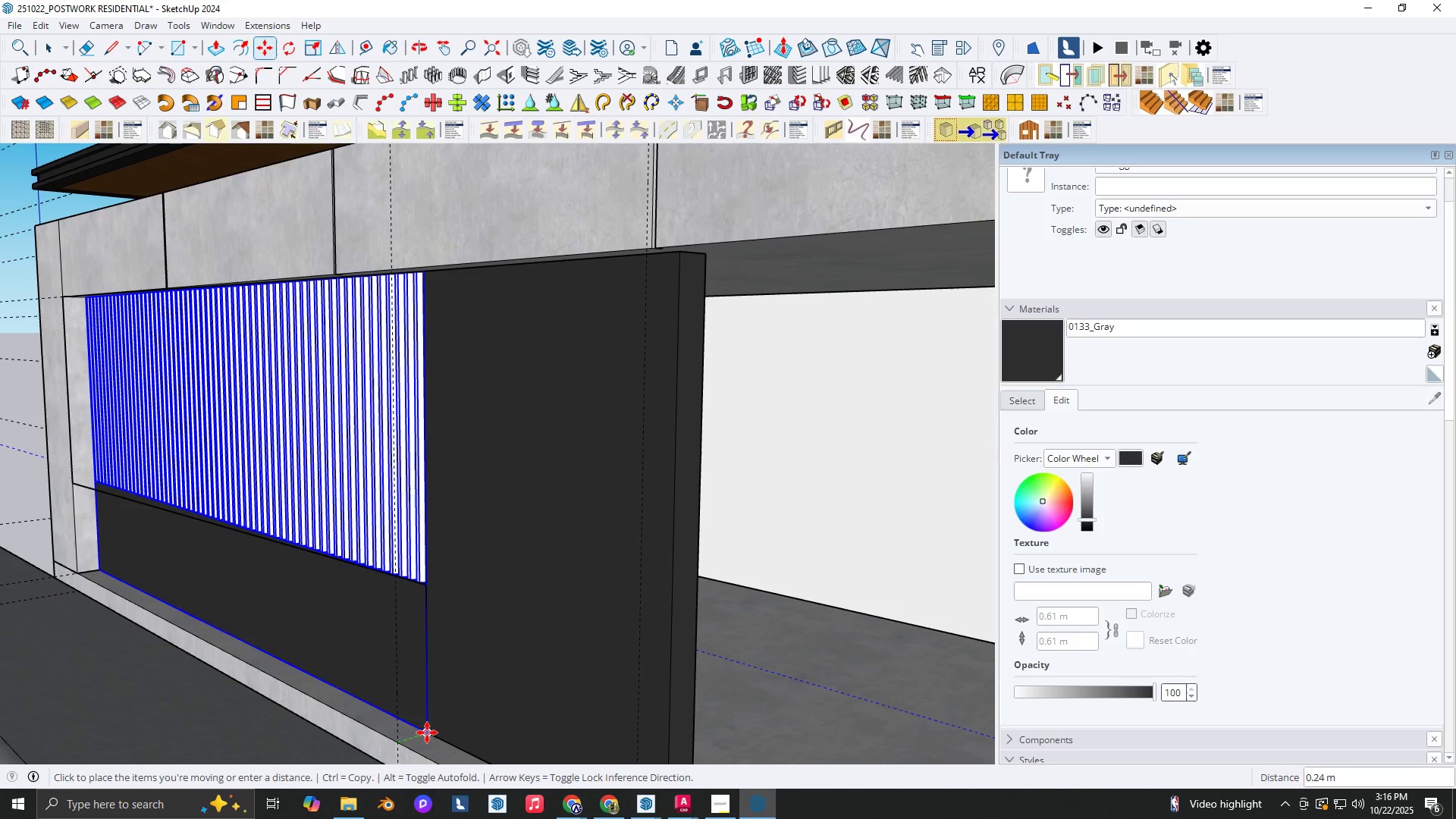 
left_click([427, 733])
 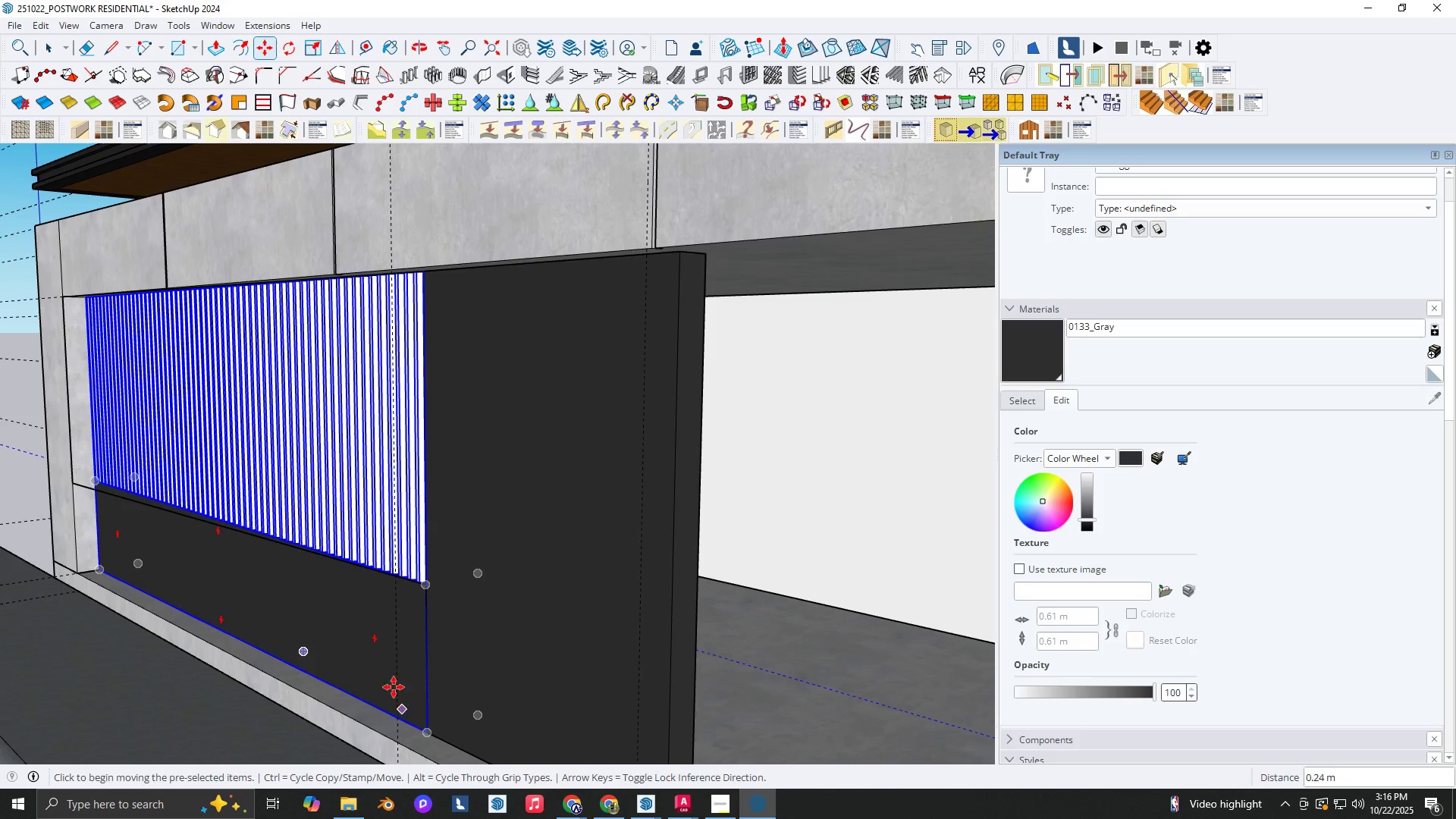 
key(Shift+ShiftLeft)
 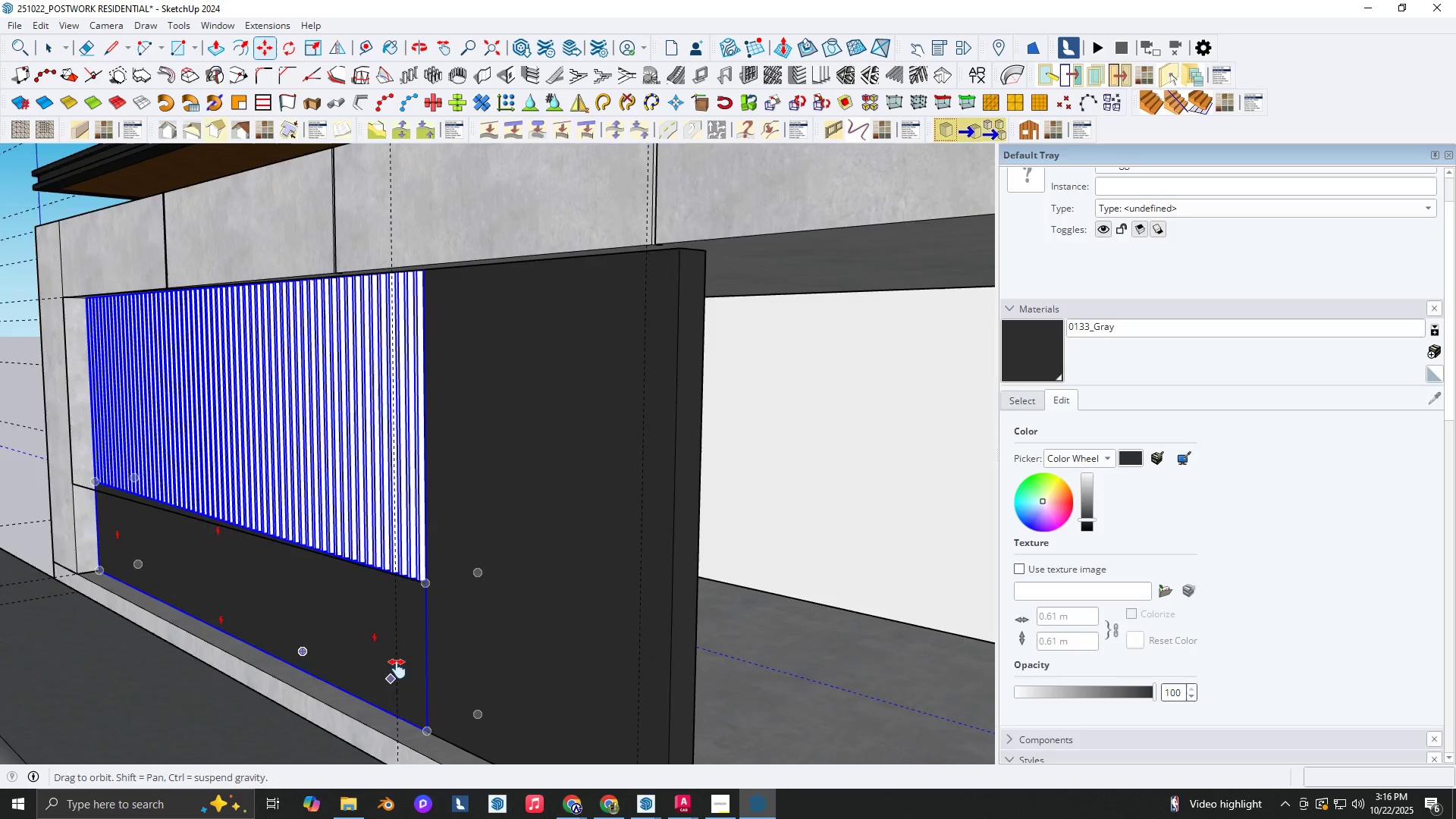 
scroll: coordinate [699, 522], scroll_direction: down, amount: 8.0
 